 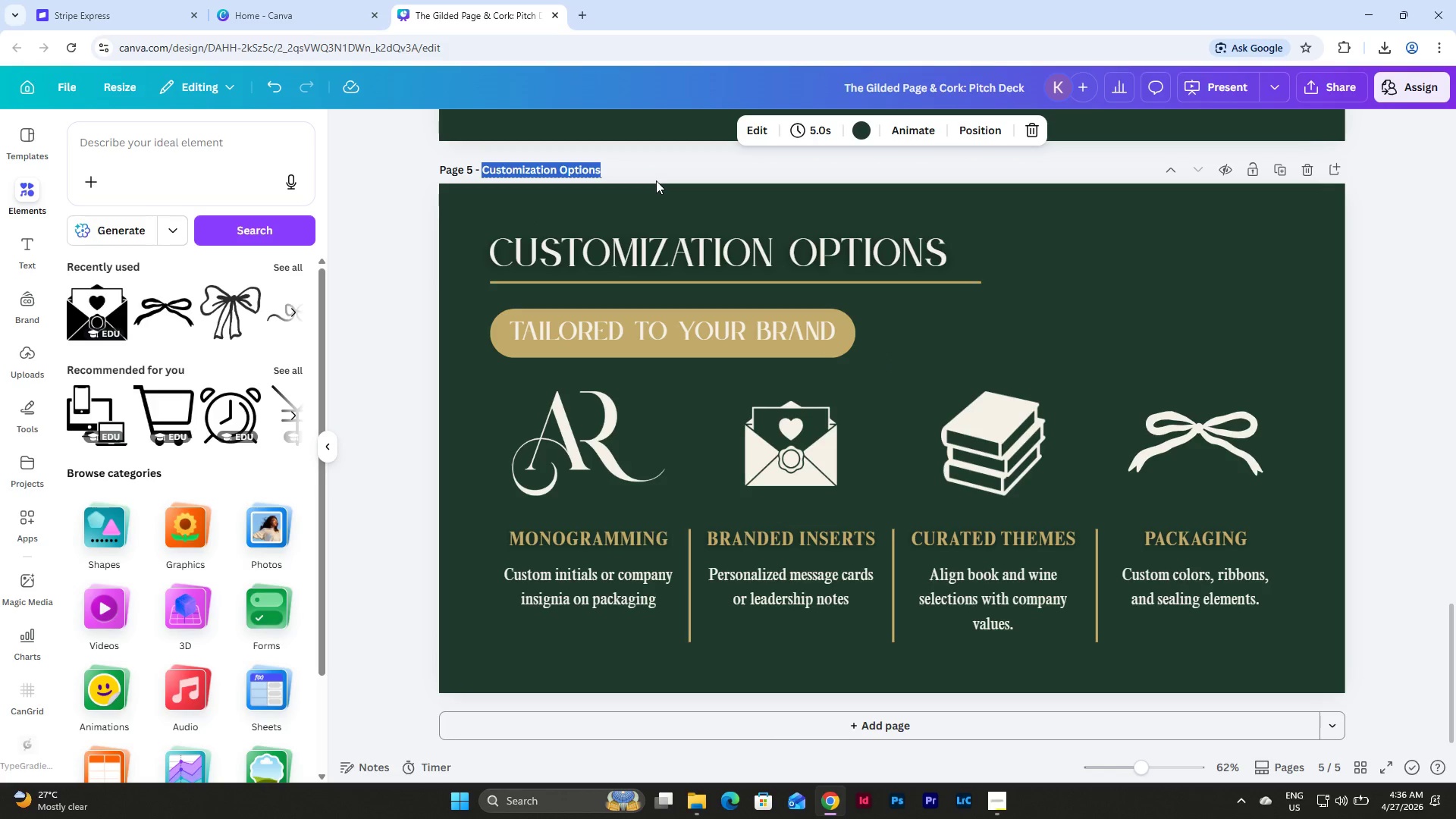 
type(Client Impact)
 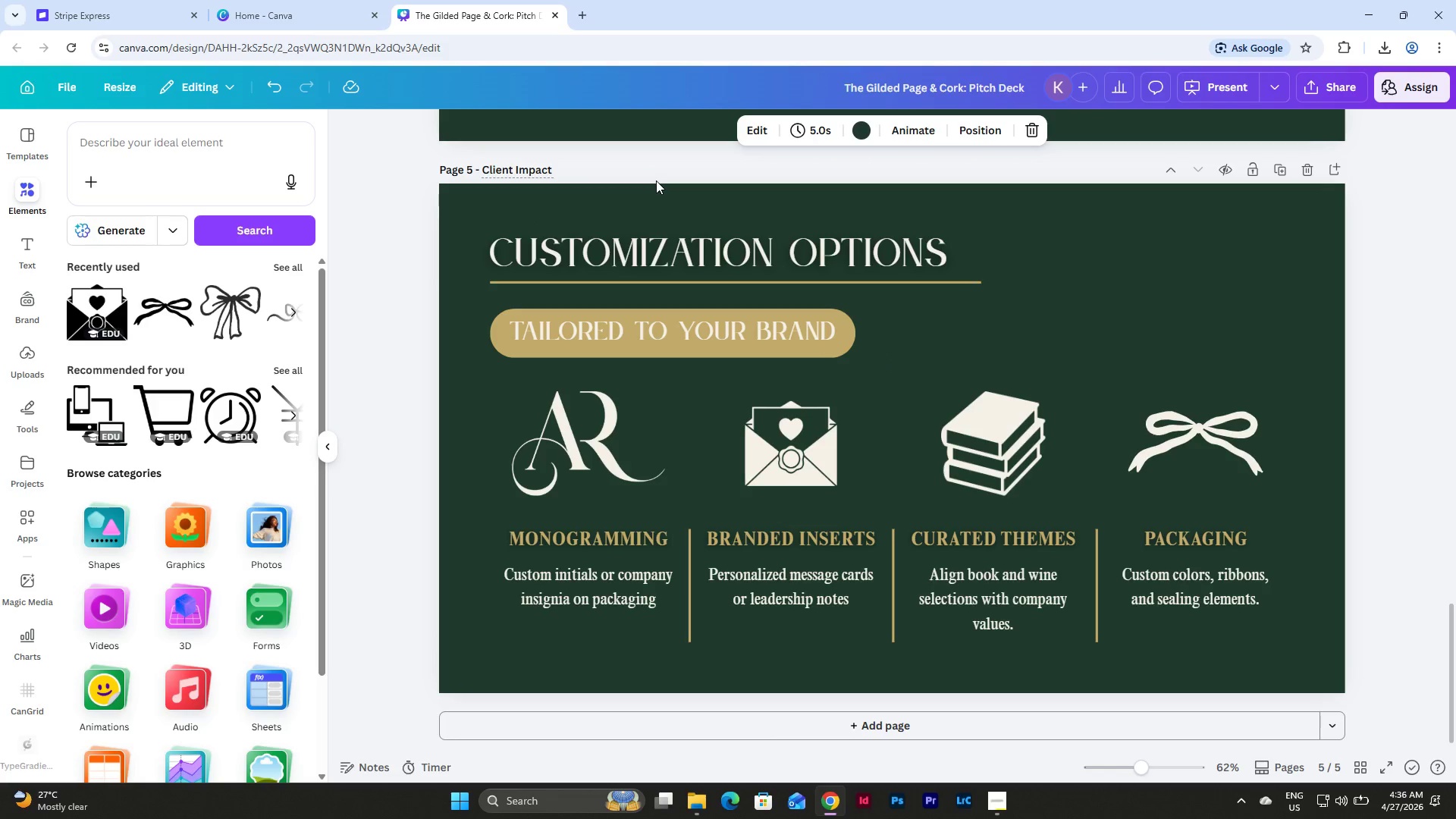 
double_click([702, 243])
 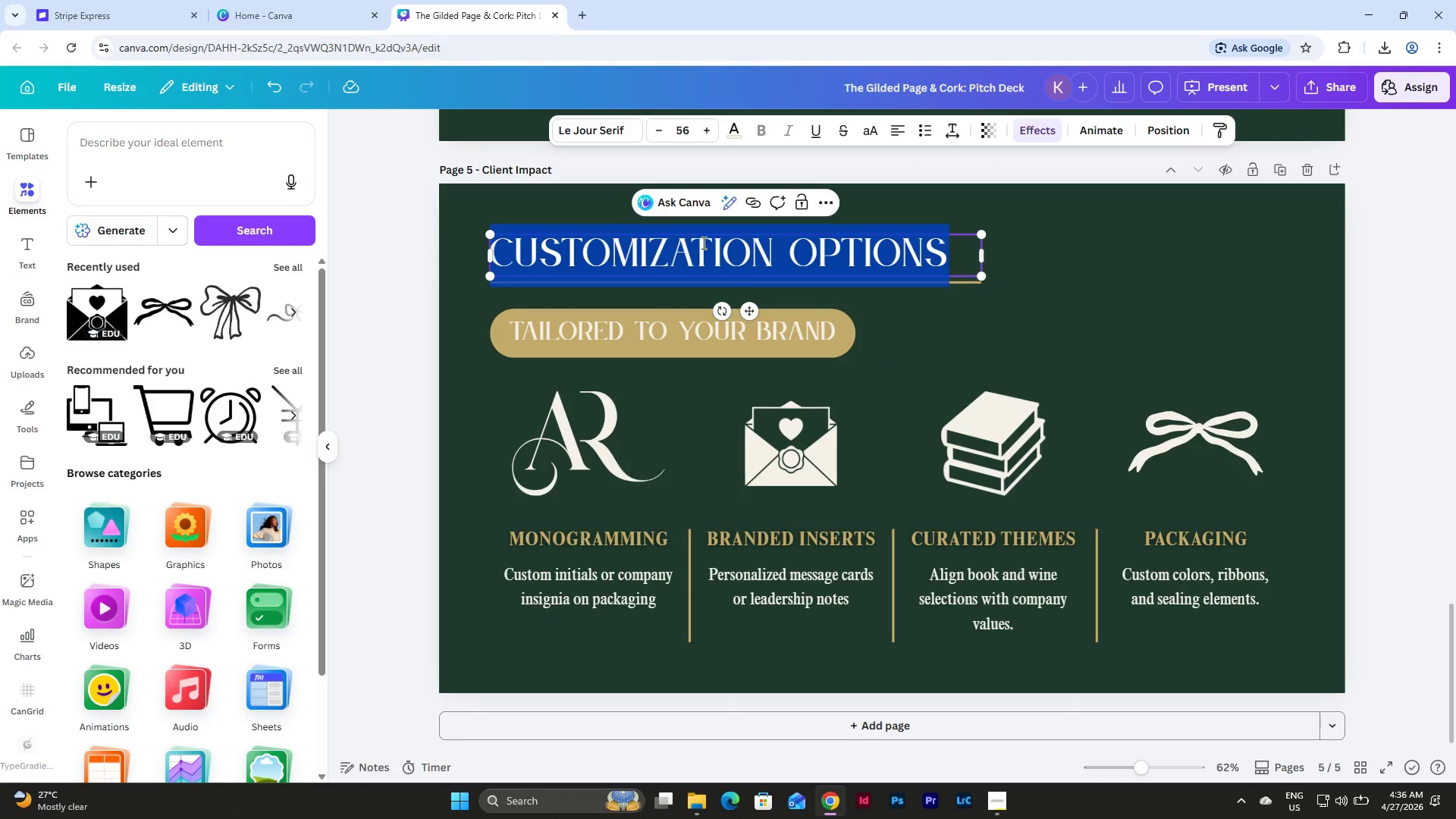 
type(CLIENT IMPACT)
 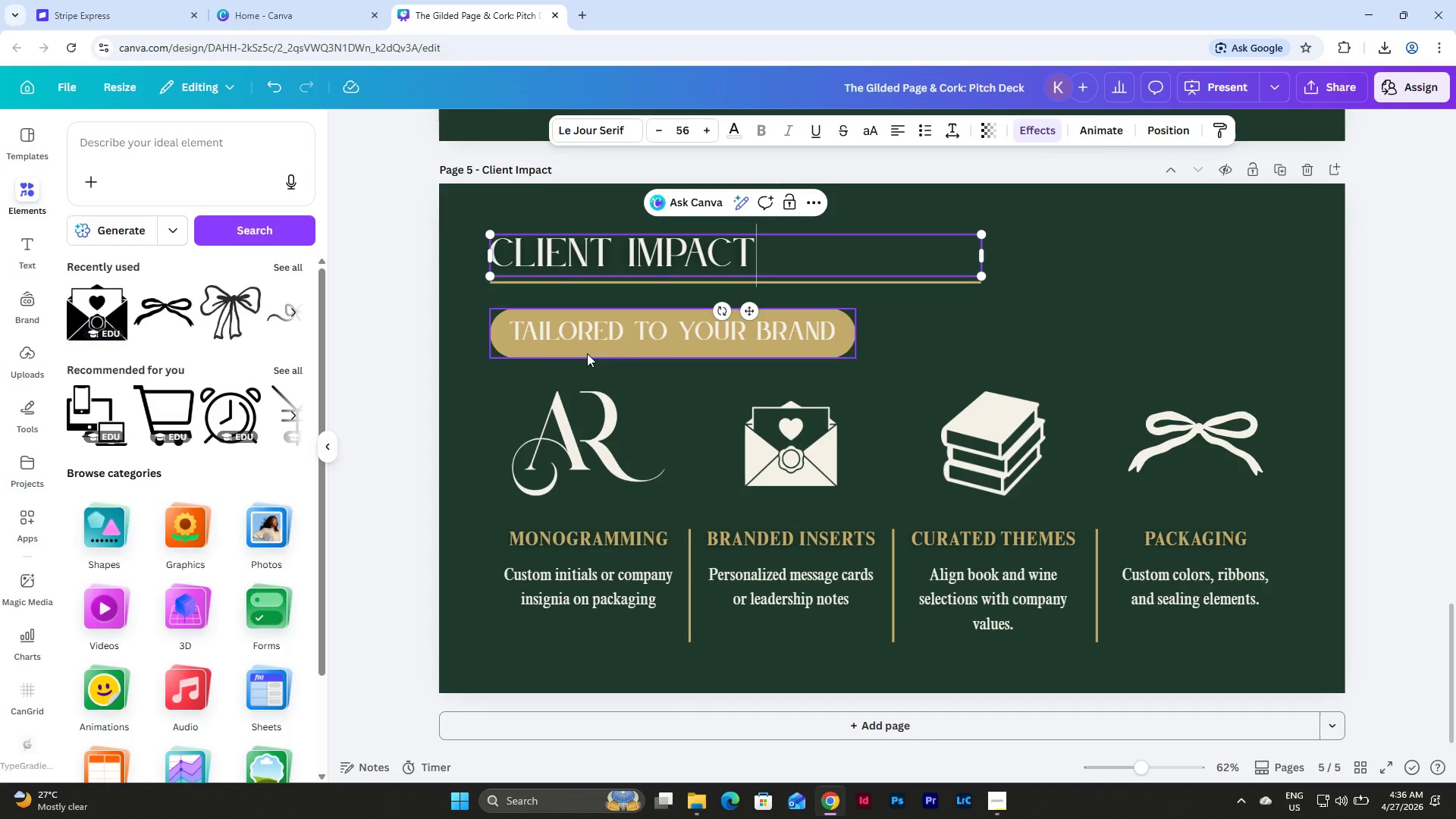 
left_click([491, 365])
 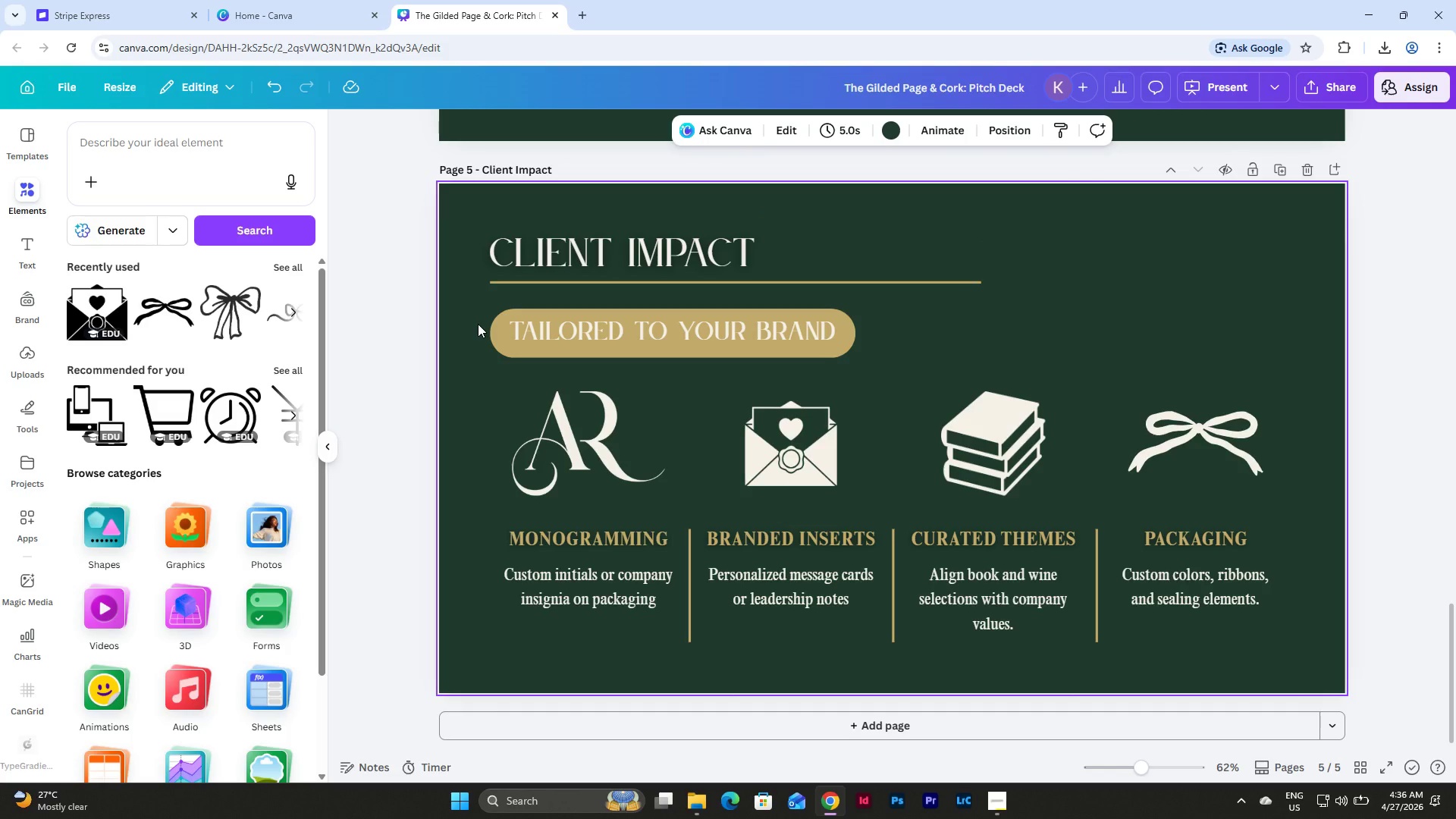 
left_click_drag(start_coordinate=[478, 324], to_coordinate=[1263, 661])
 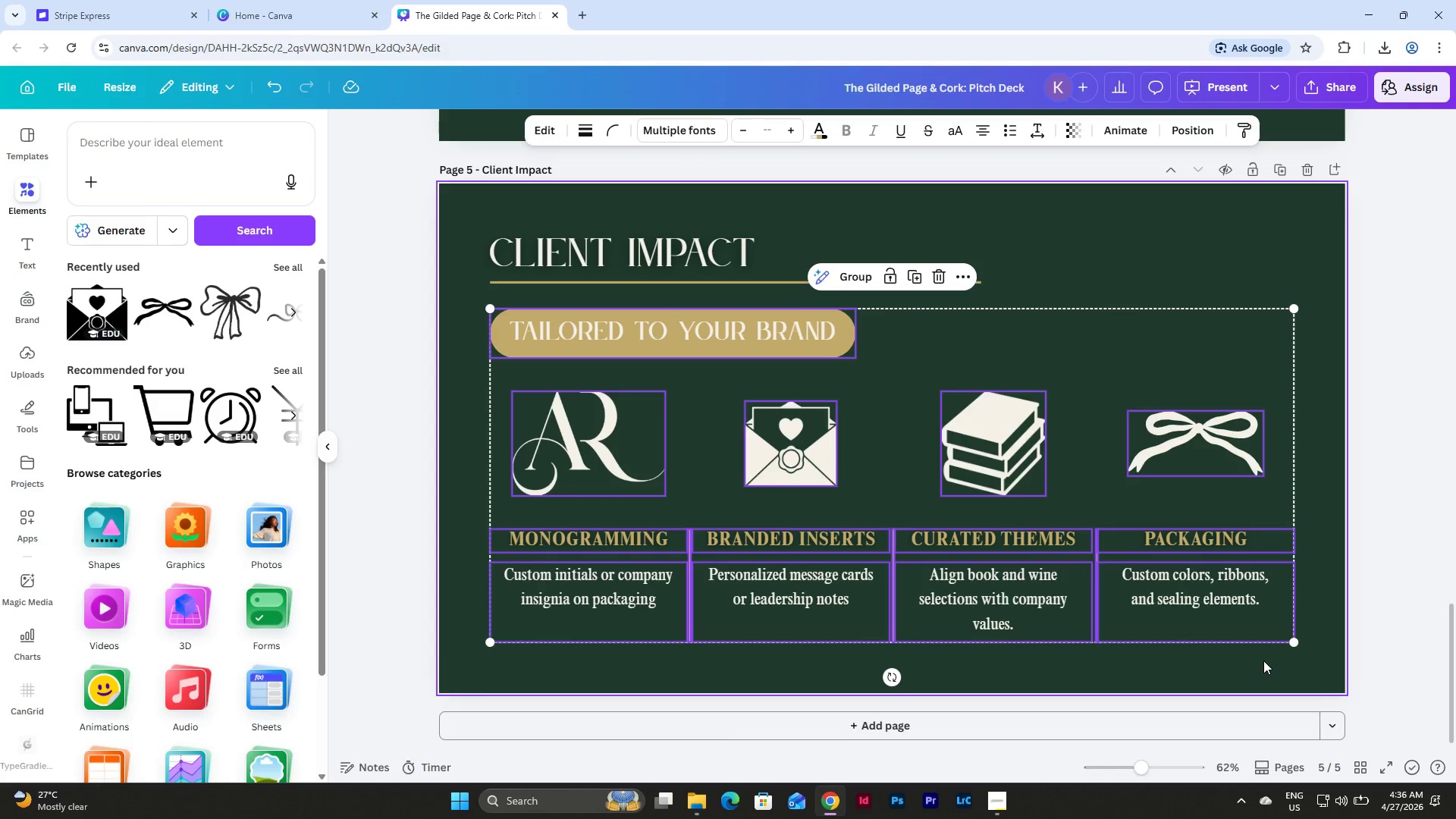 
left_click([1263, 661])
 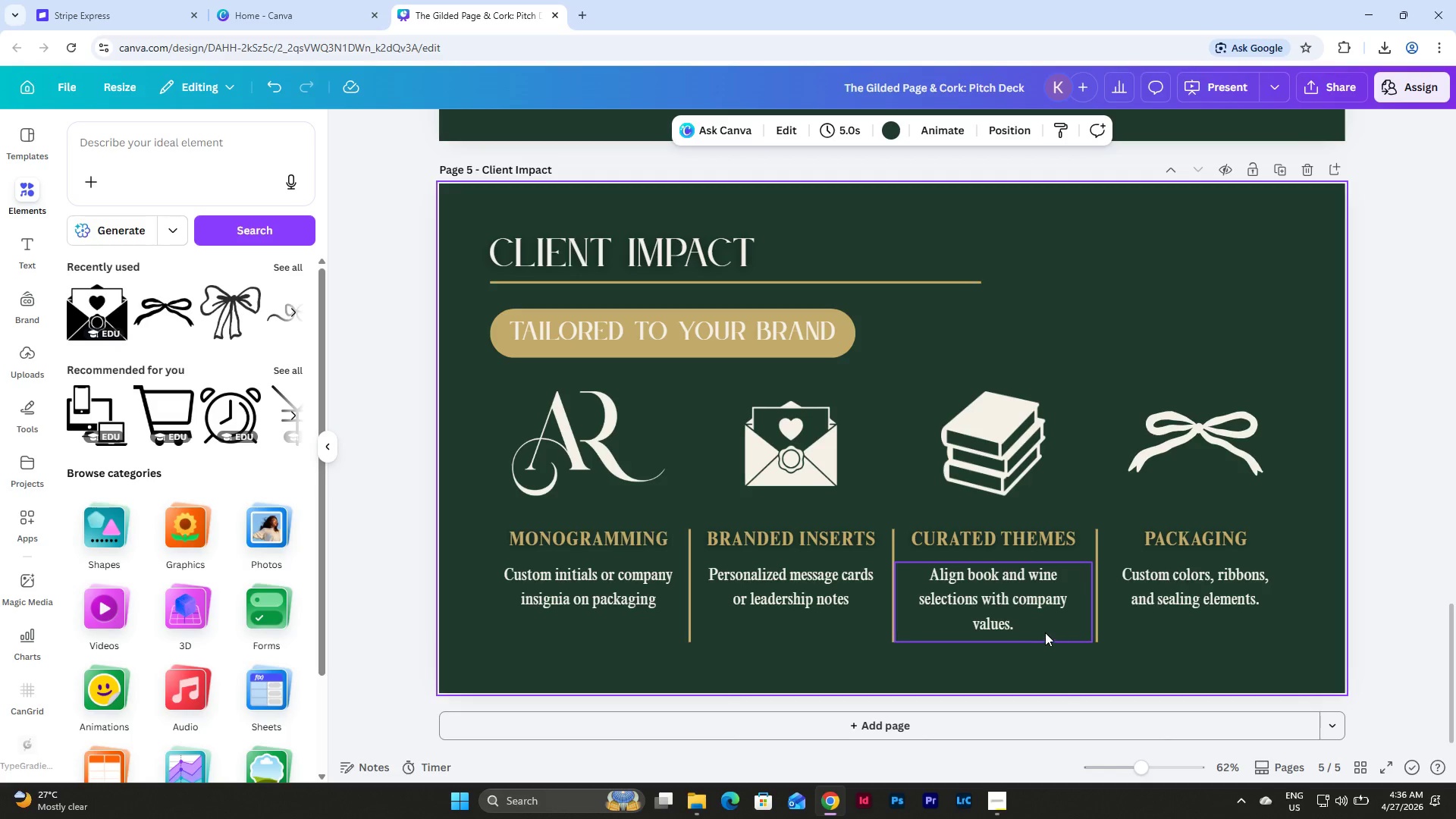 
left_click([1205, 667])
 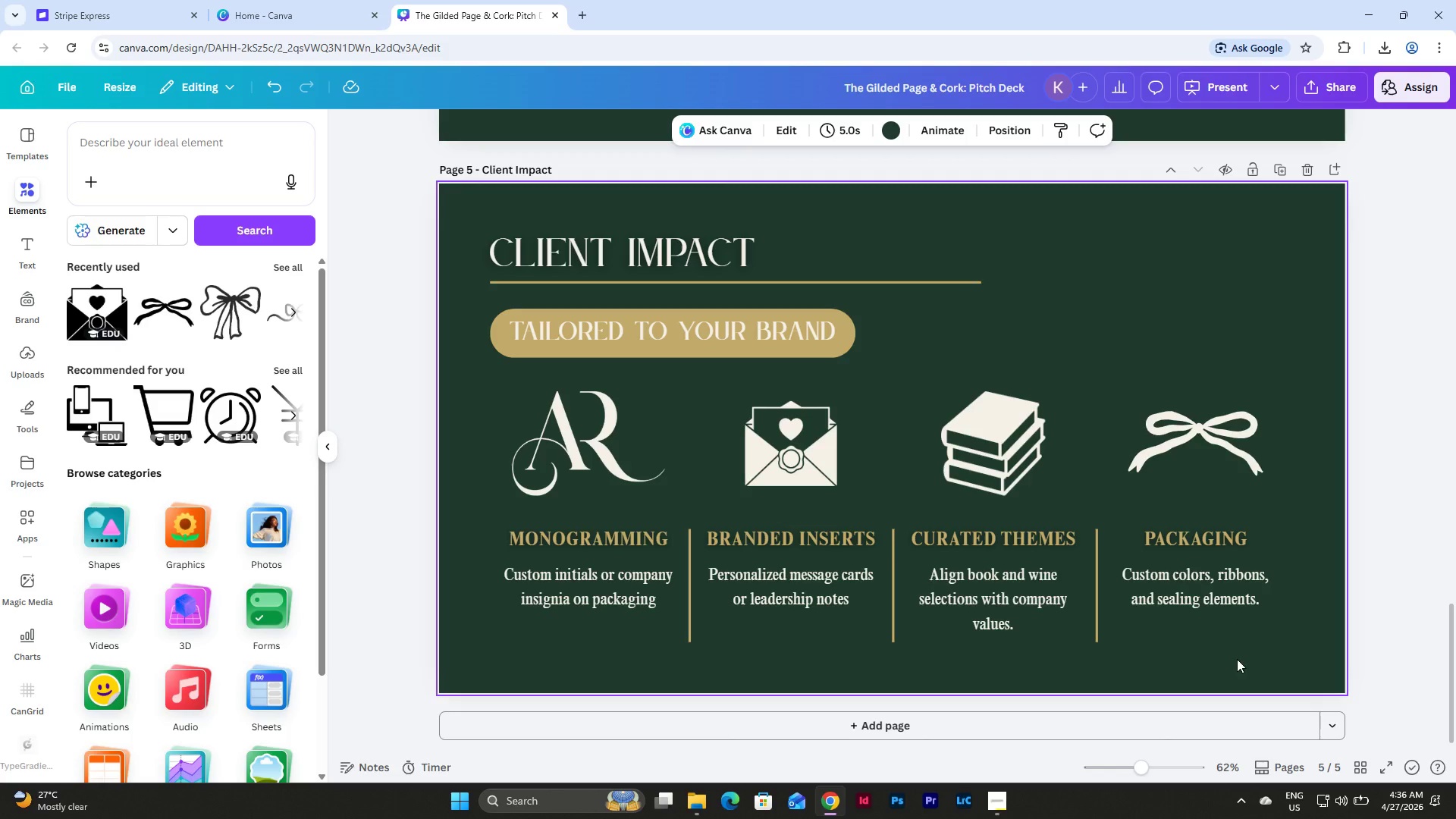 
left_click_drag(start_coordinate=[1237, 659], to_coordinate=[475, 410])
 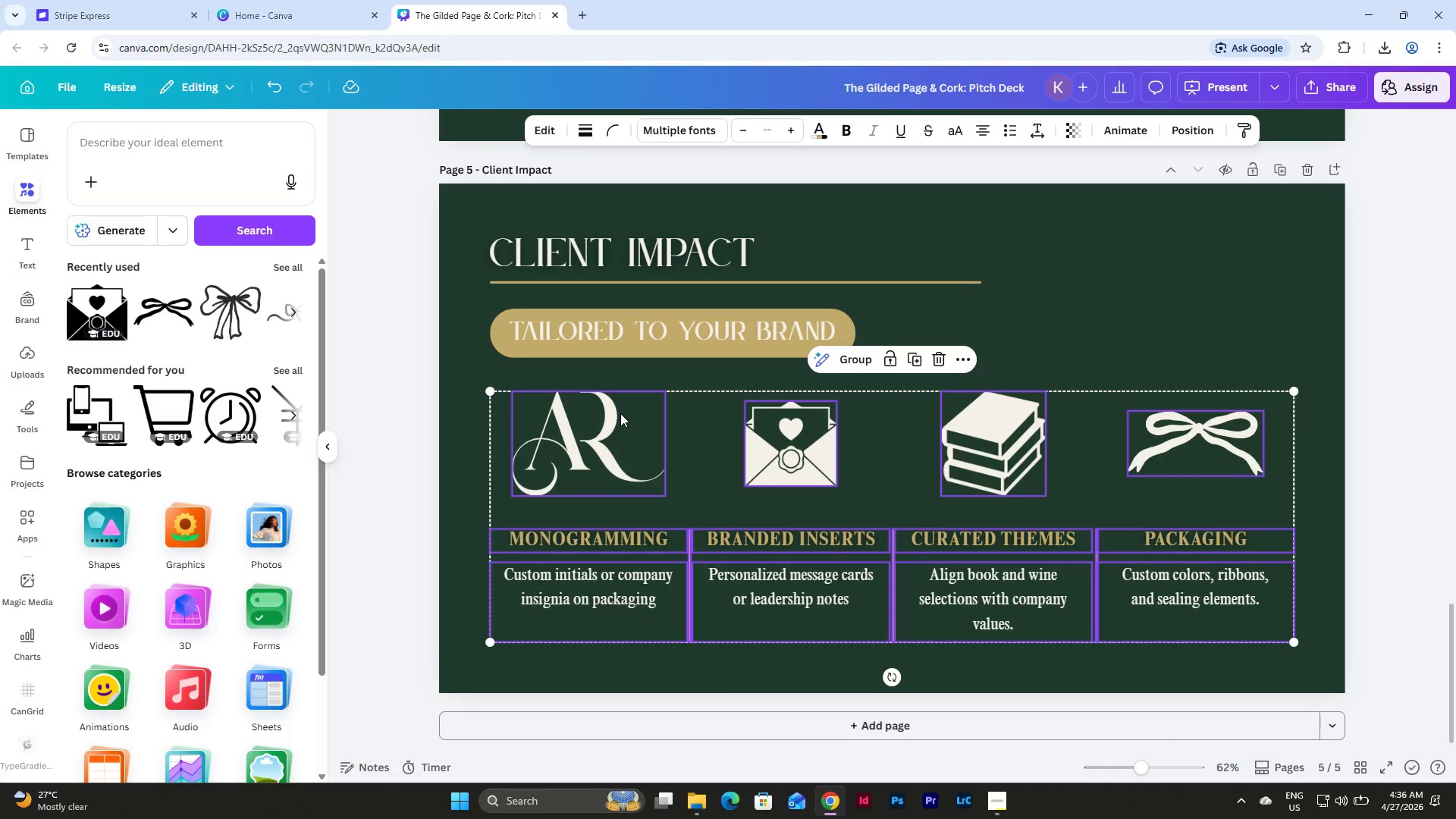 
key(Backspace)
 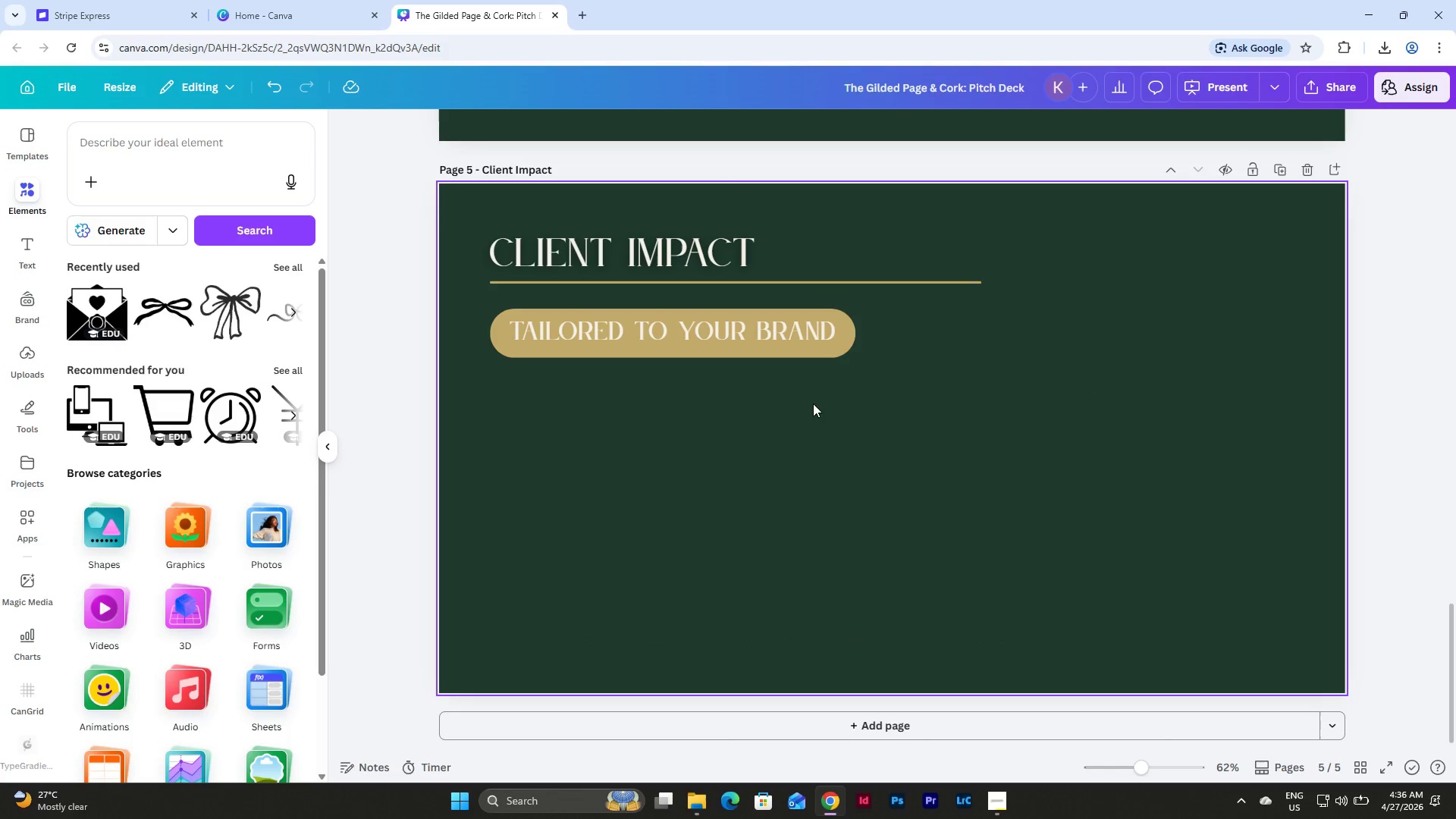 
left_click_drag(start_coordinate=[827, 416], to_coordinate=[620, 355])
 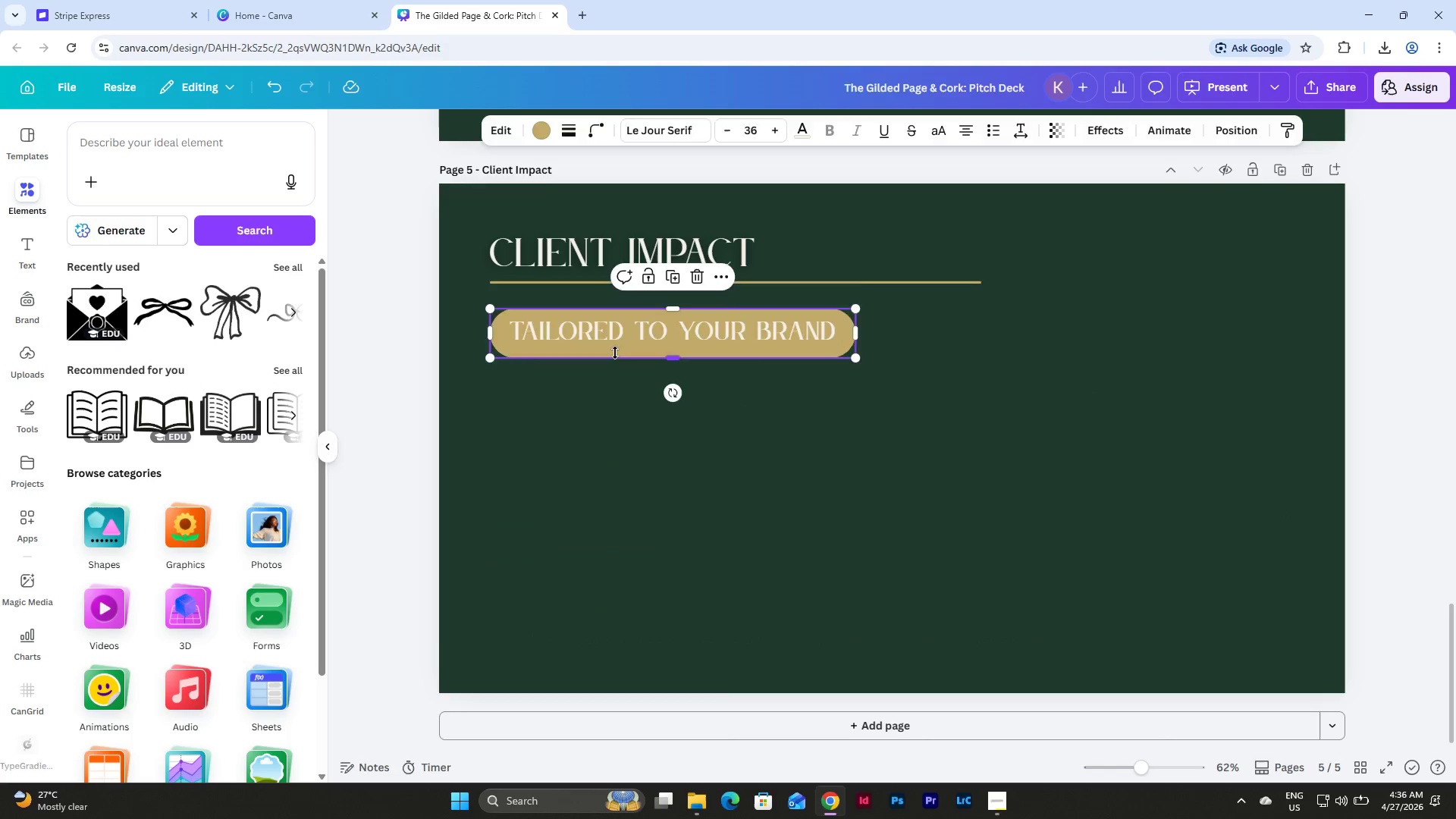 
key(Backspace)
 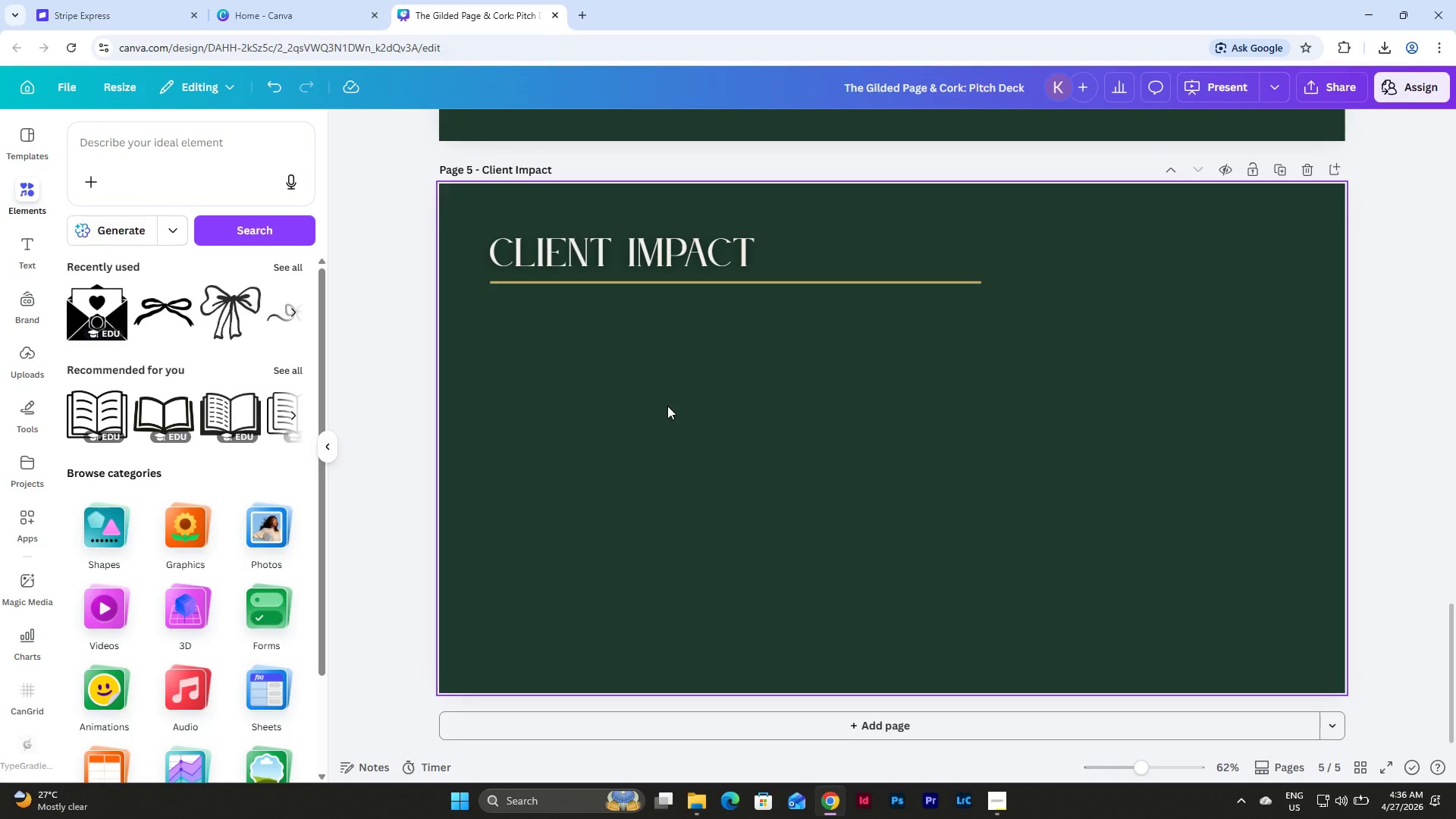 
wait(13.72)
 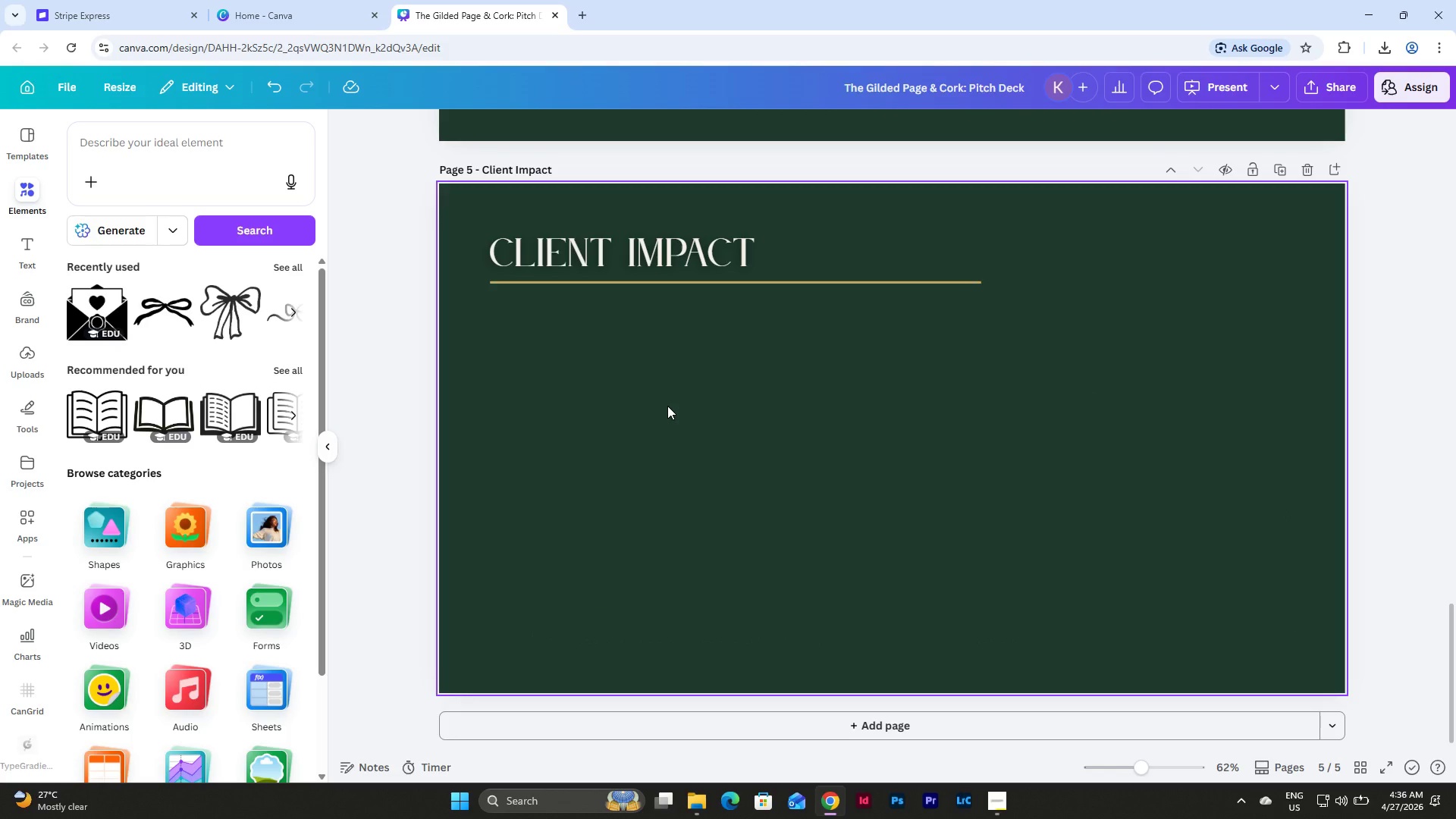 
scroll: coordinate [1032, 483], scroll_direction: up, amount: 2.0
 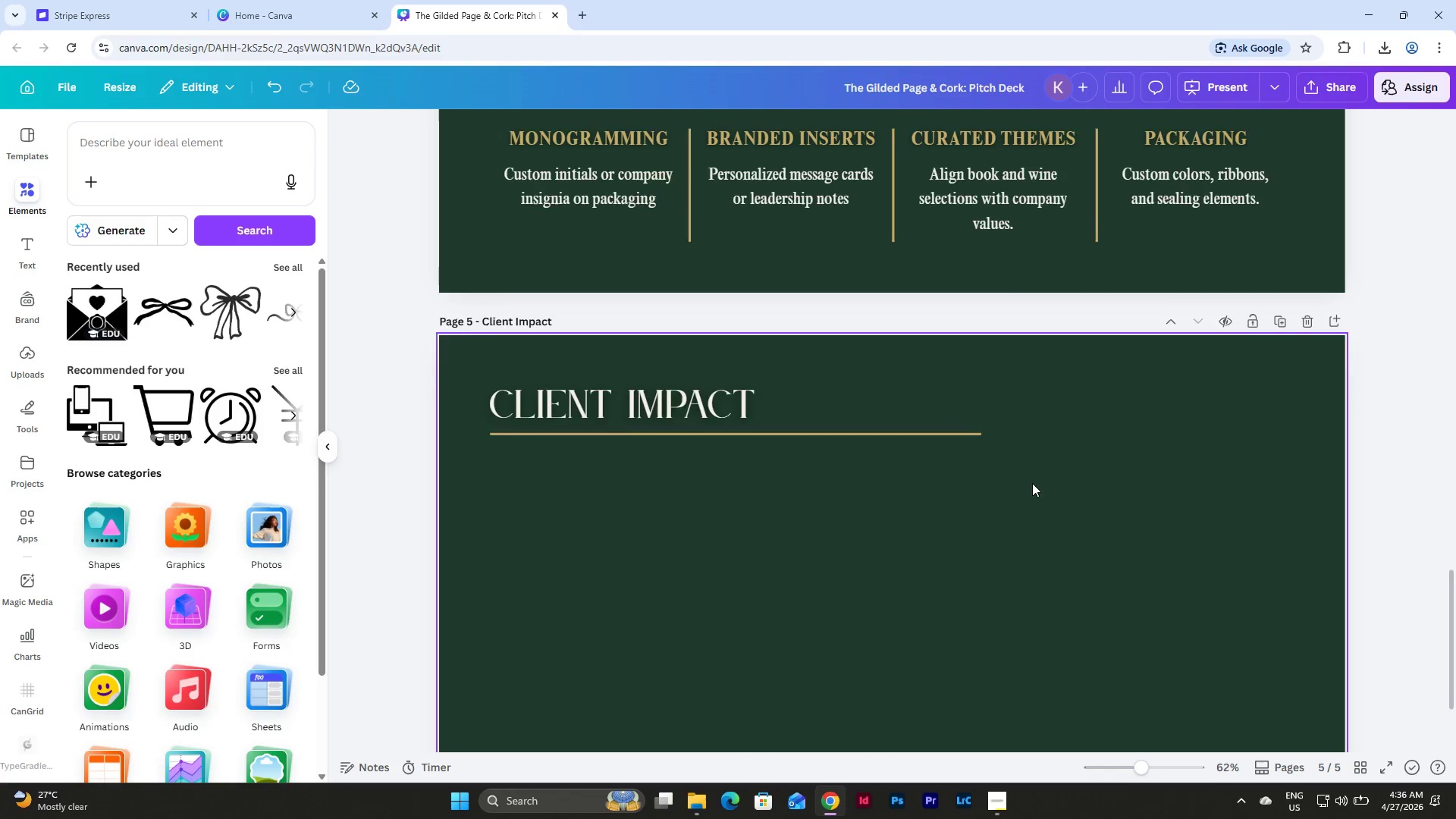 
scroll: coordinate [1234, 521], scroll_direction: down, amount: 4.0
 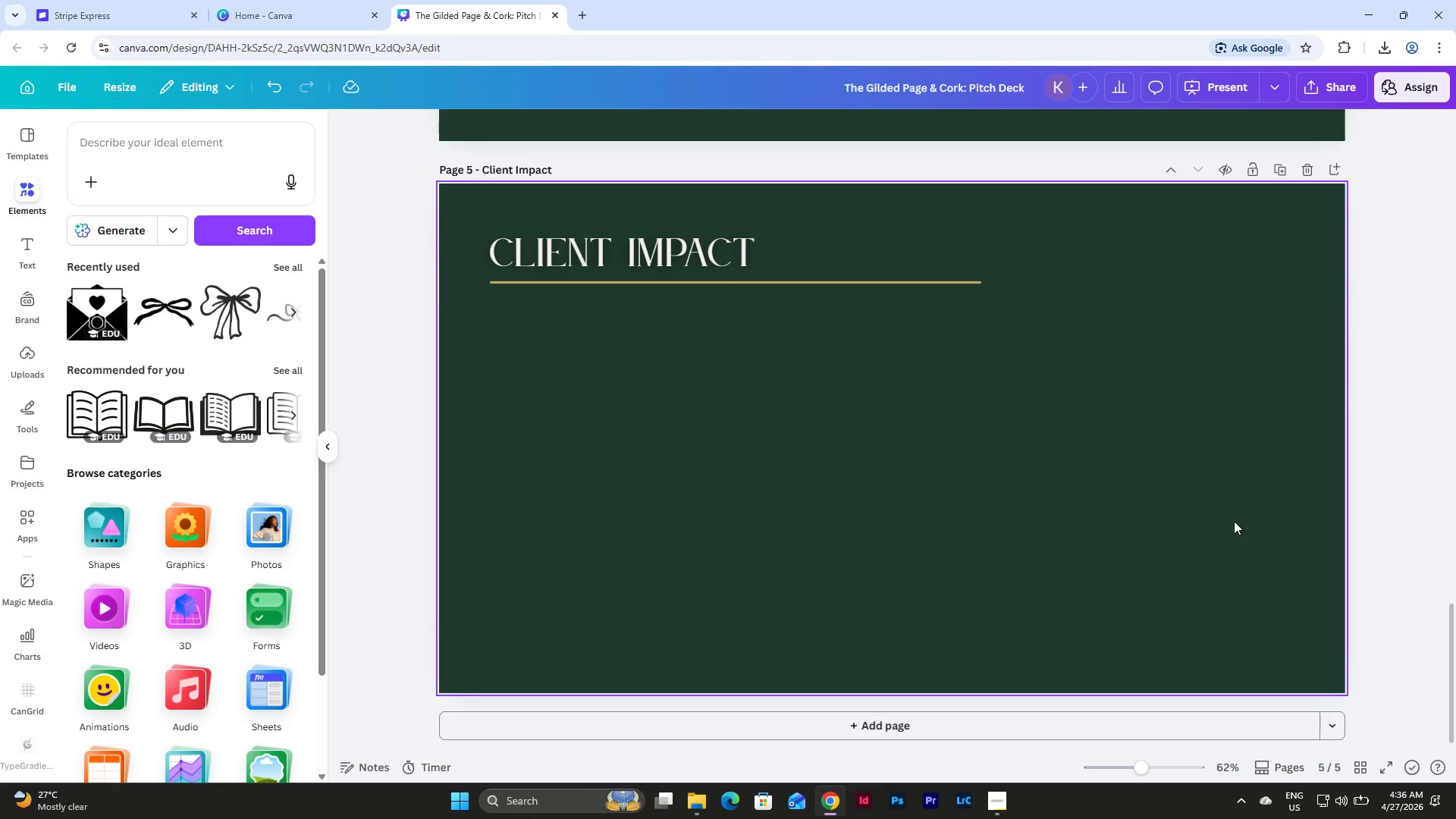 
scroll: coordinate [1234, 521], scroll_direction: up, amount: 4.0
 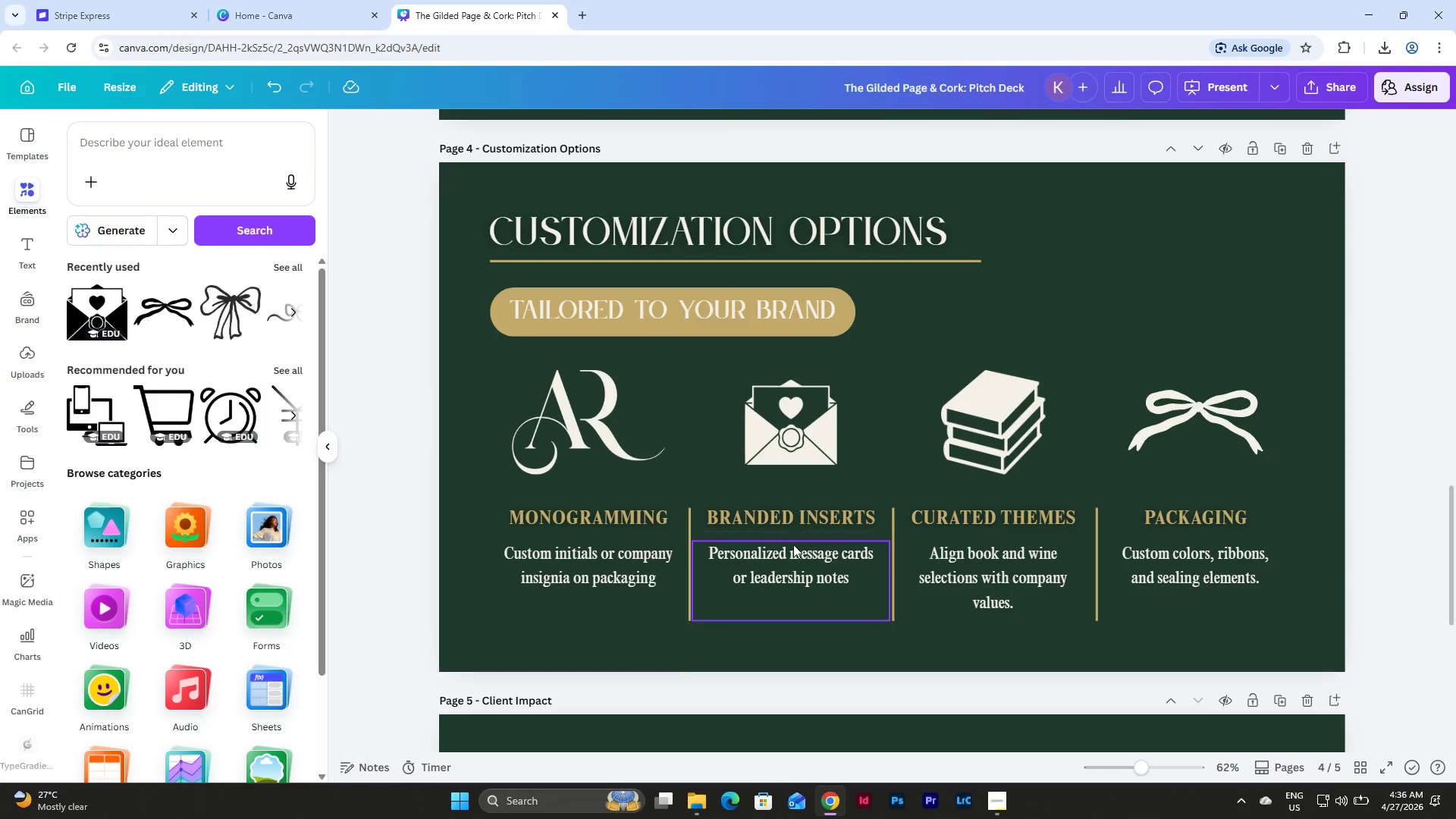 
left_click([787, 554])
 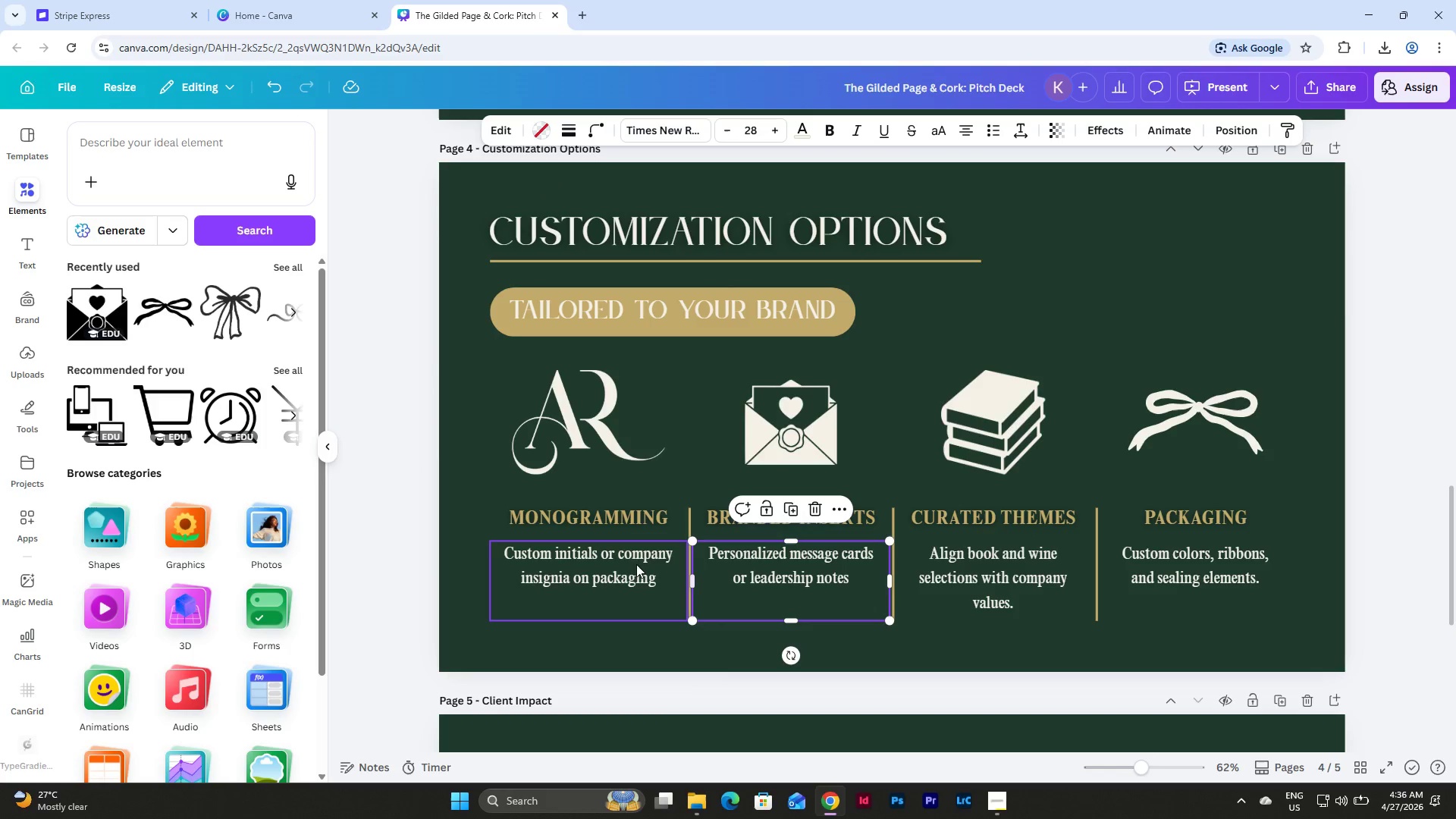 
left_click([618, 563])
 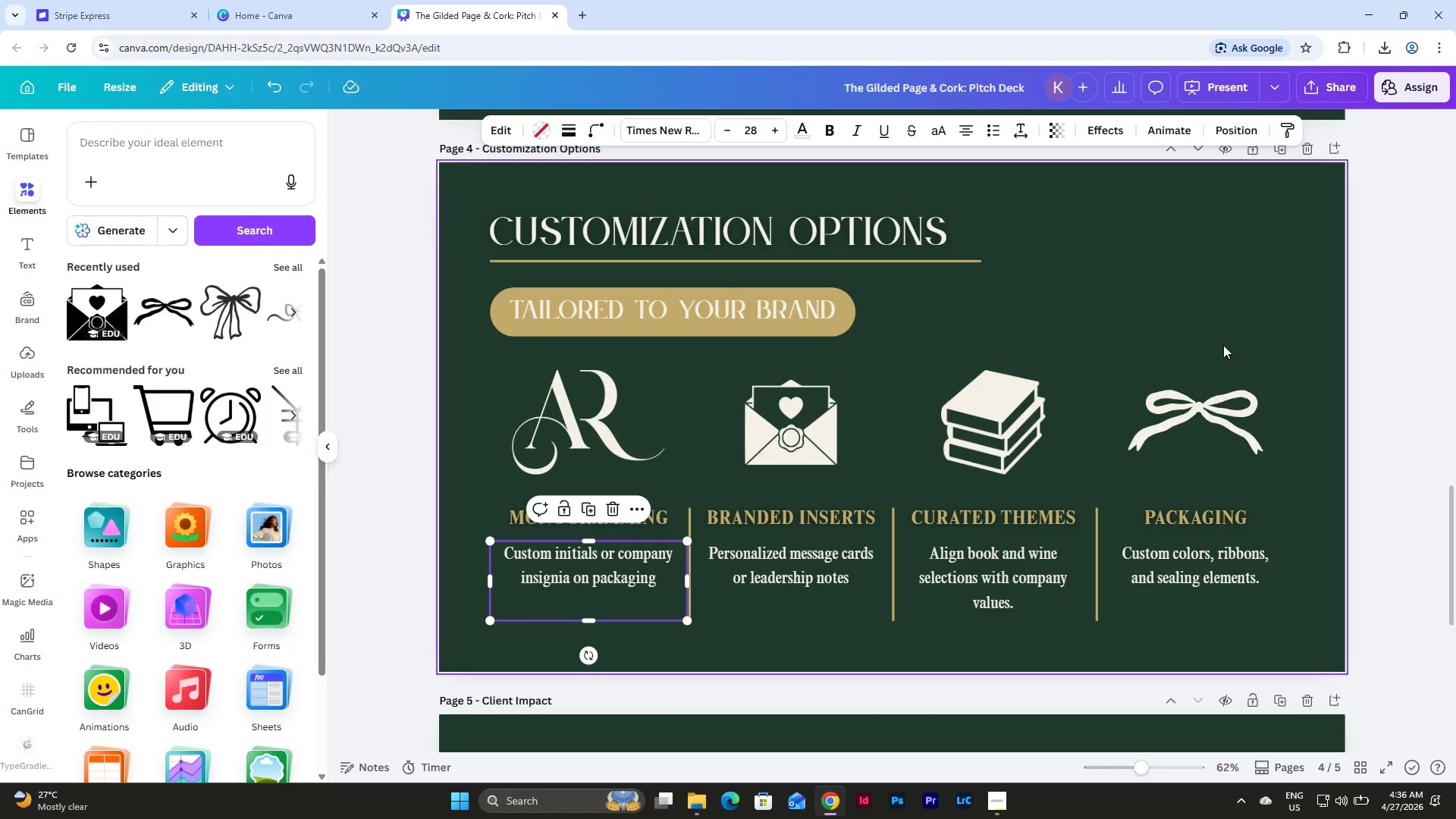 
left_click([1291, 285])
 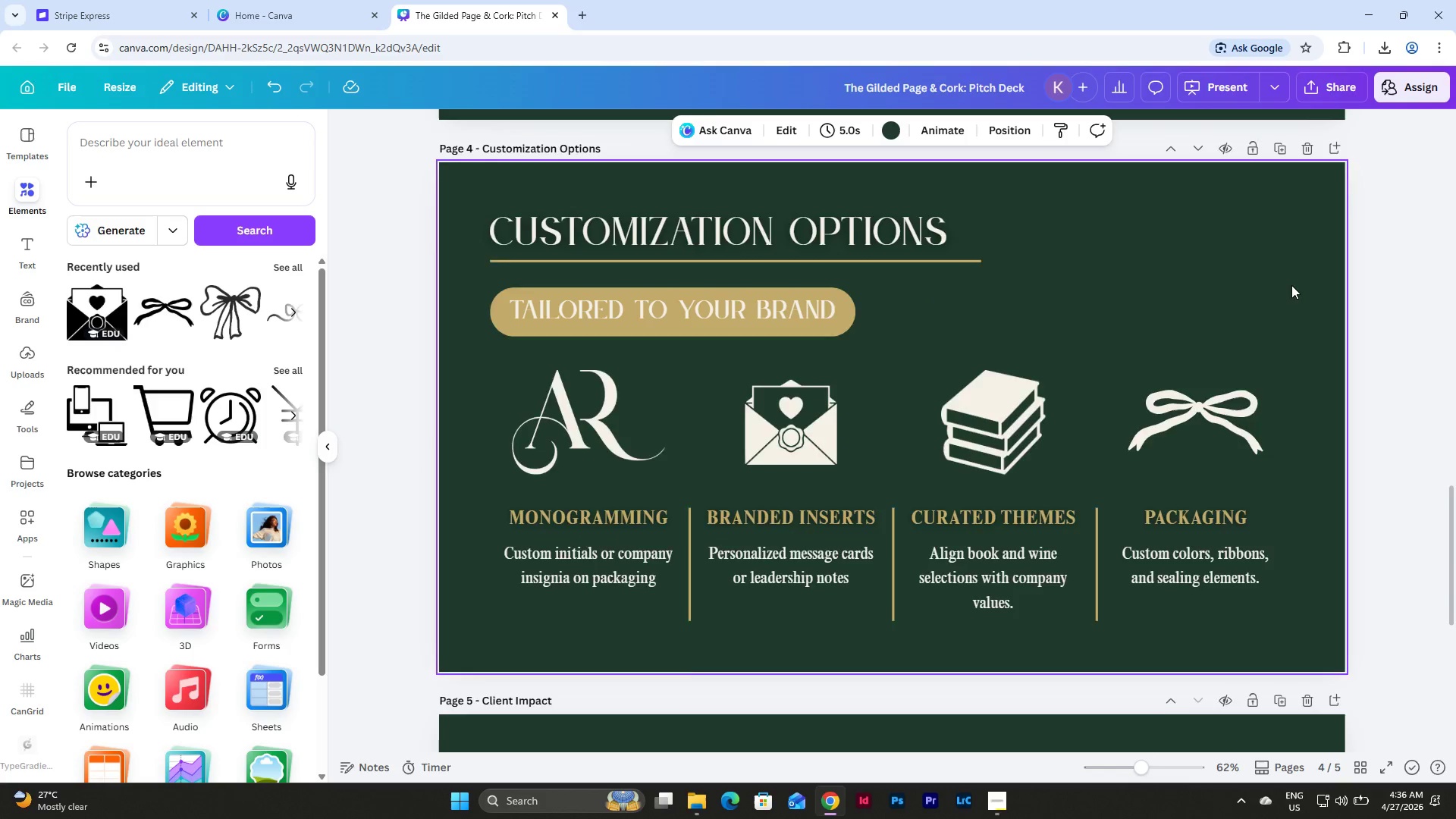 
scroll: coordinate [1291, 285], scroll_direction: up, amount: 16.0
 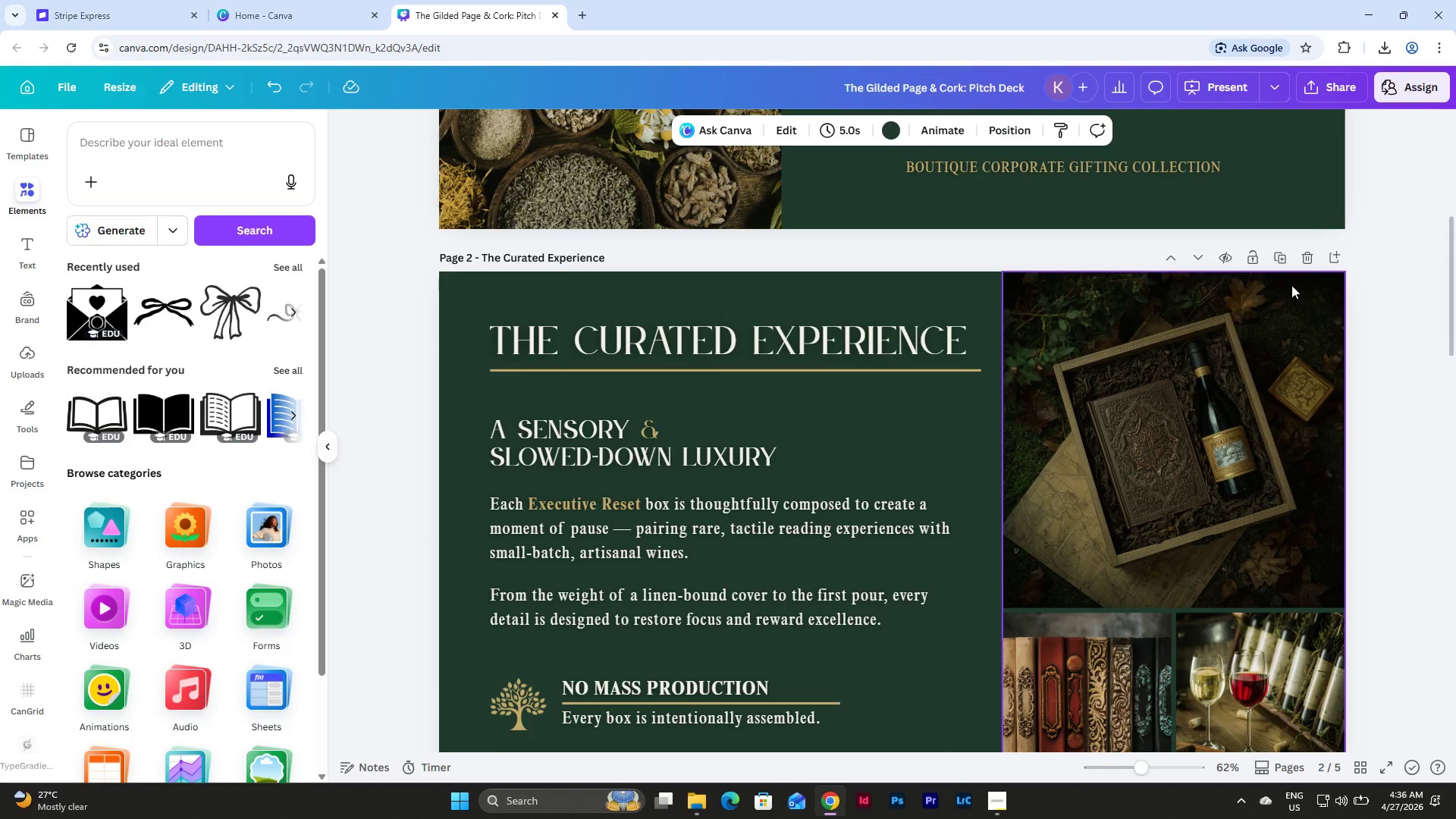 
scroll: coordinate [291, 438], scroll_direction: down, amount: 36.0
 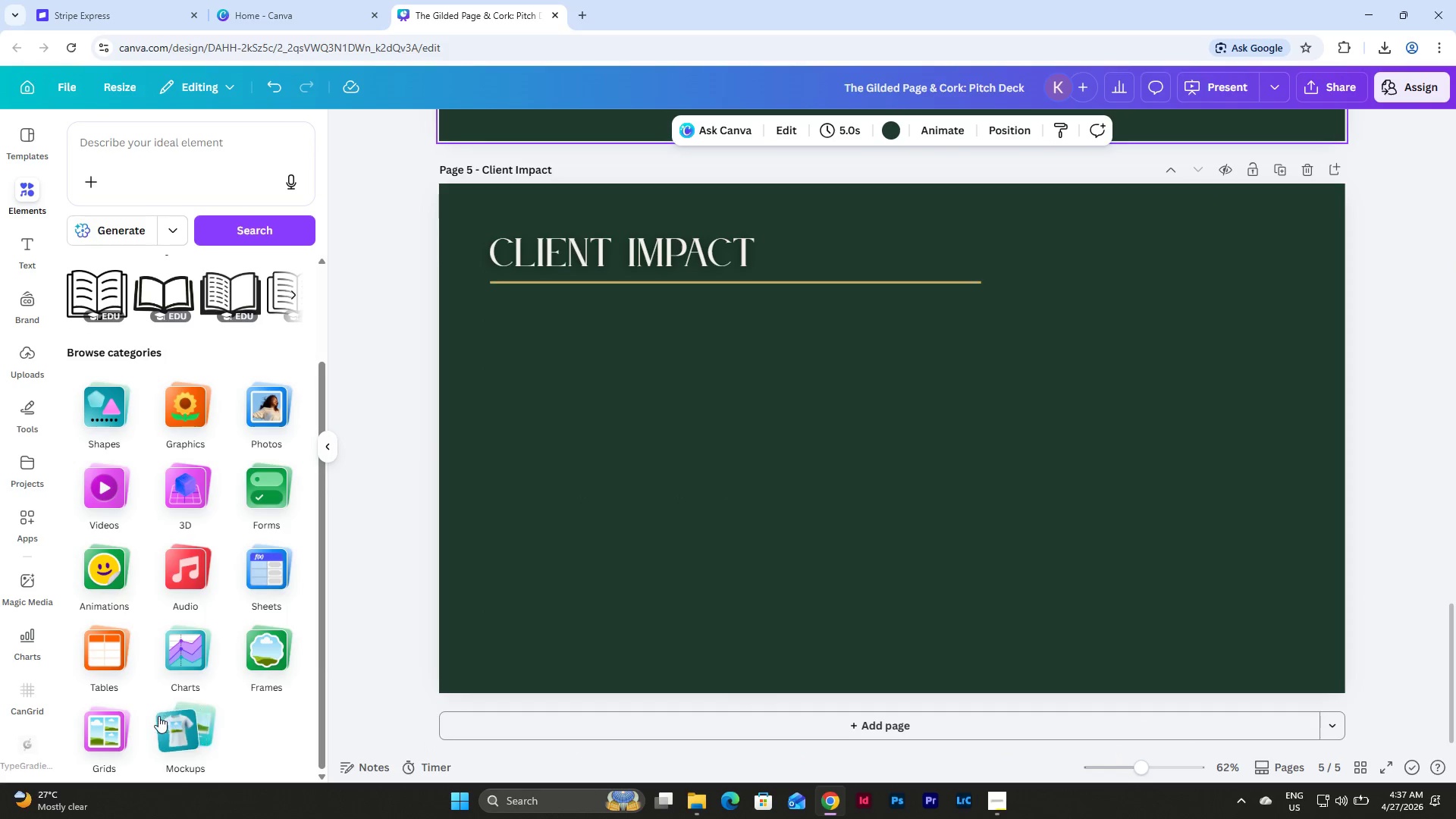 
left_click([99, 728])
 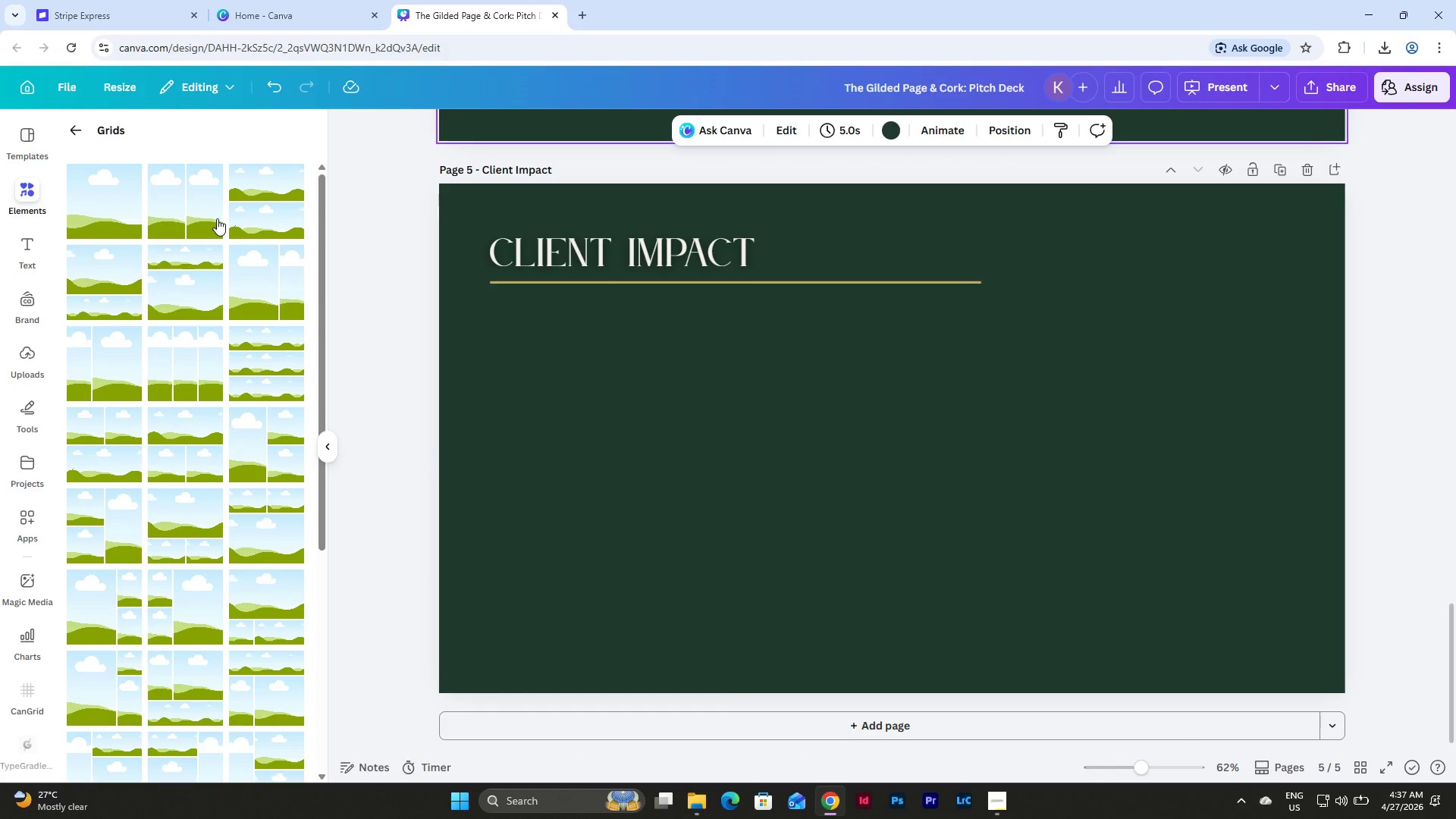 
wait(7.28)
 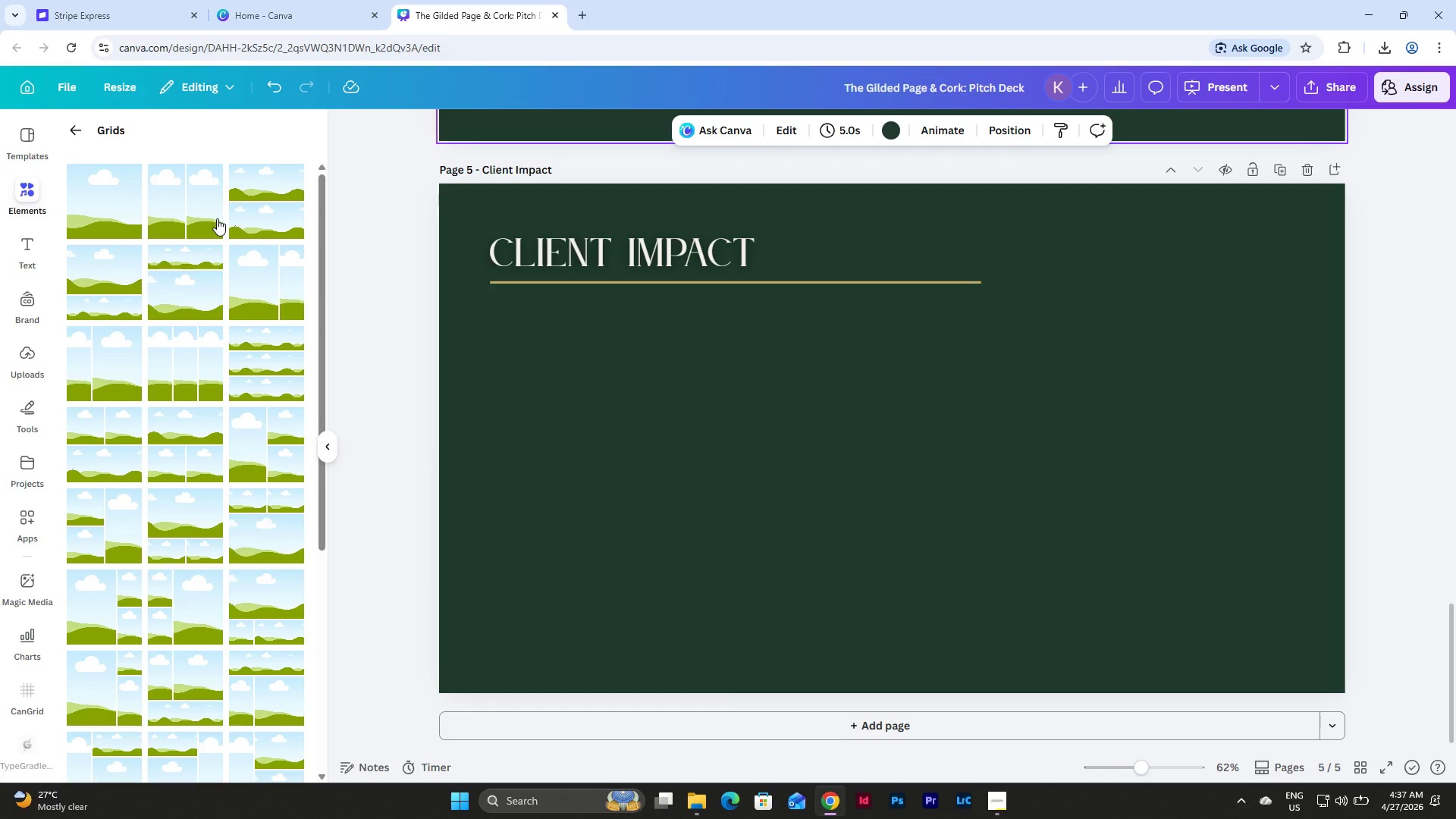 
left_click([95, 287])
 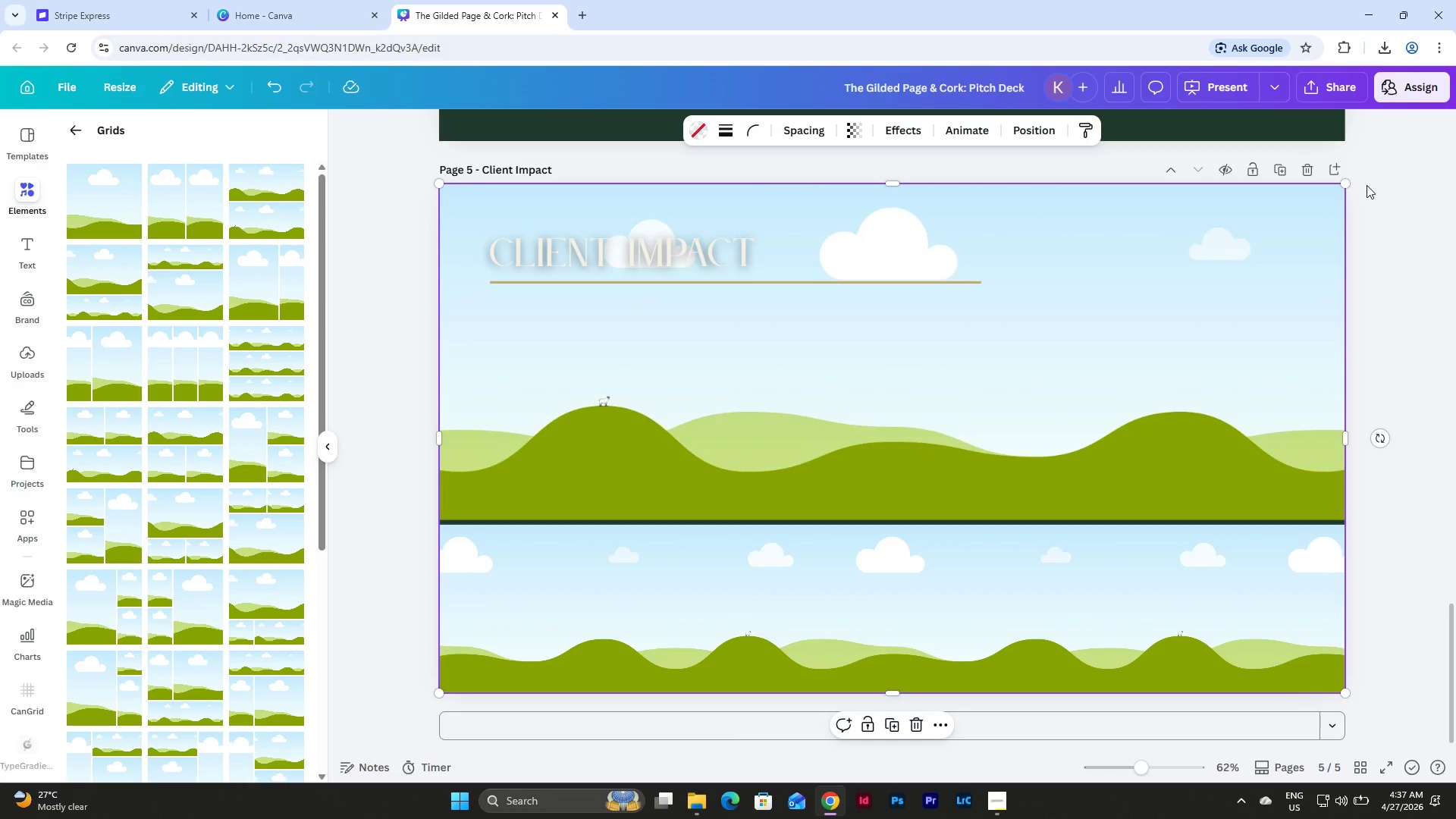 
left_click_drag(start_coordinate=[1348, 185], to_coordinate=[859, 419])
 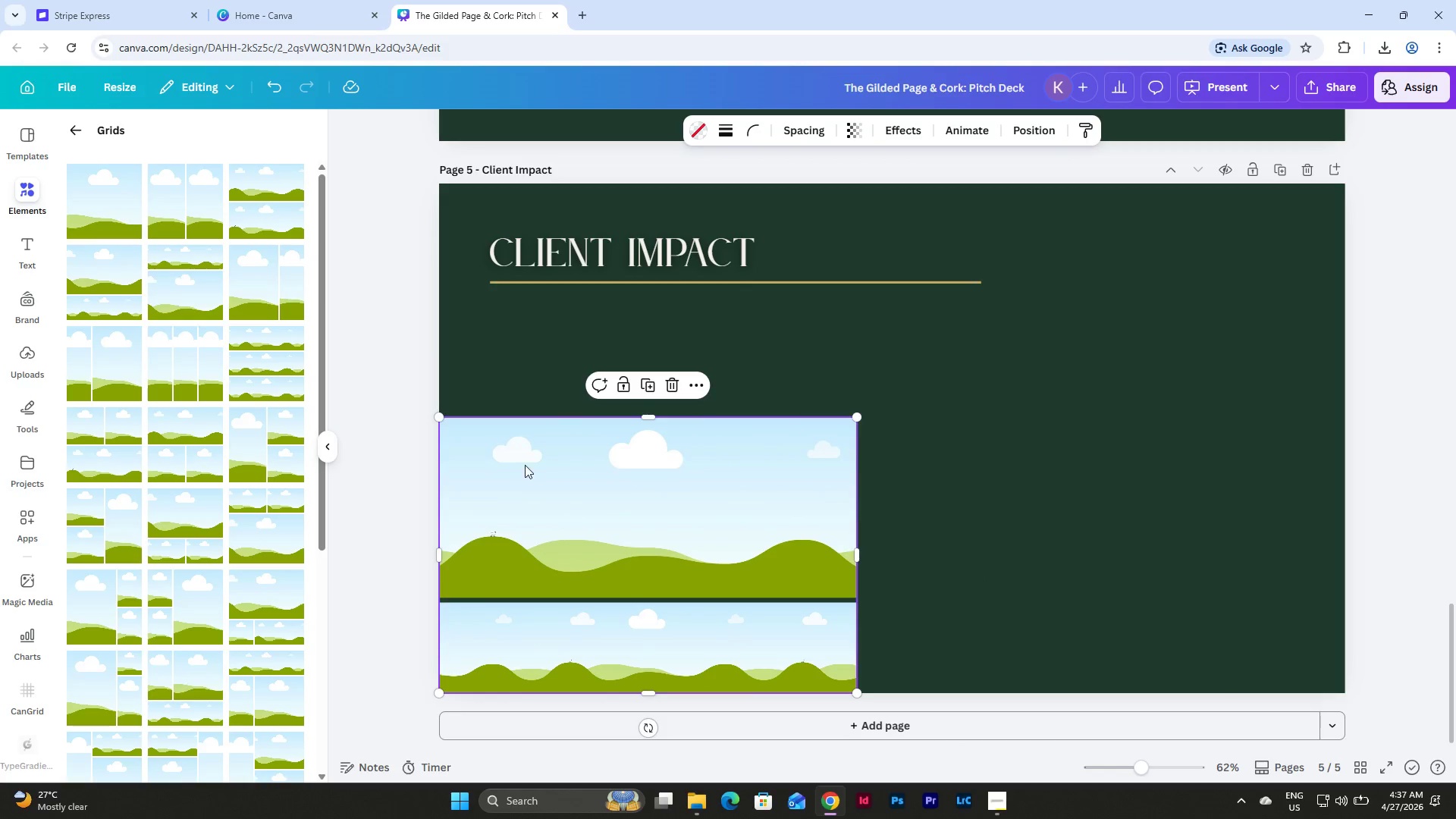 
left_click_drag(start_coordinate=[521, 465], to_coordinate=[522, 355])
 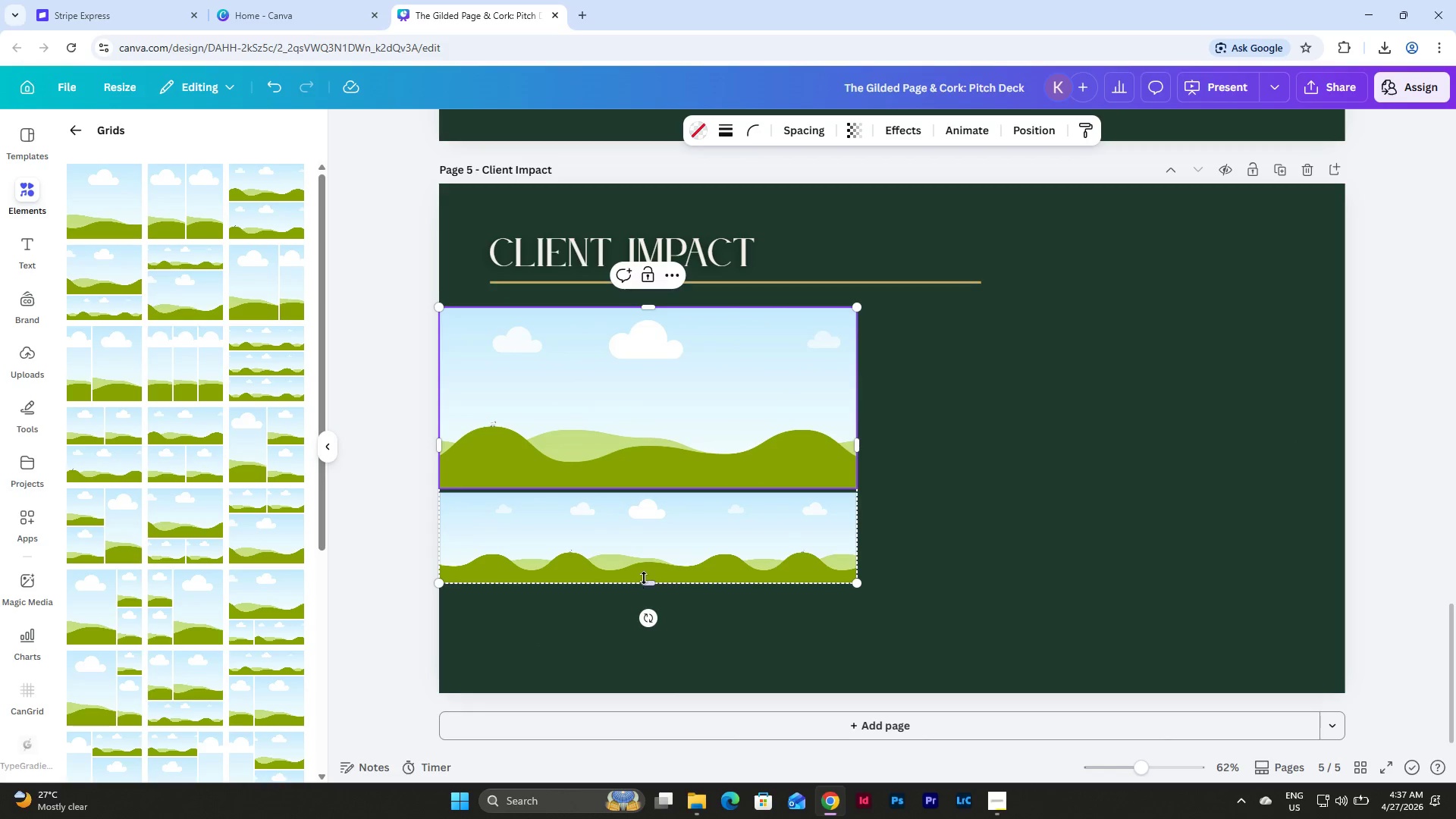 
left_click_drag(start_coordinate=[647, 580], to_coordinate=[635, 695])
 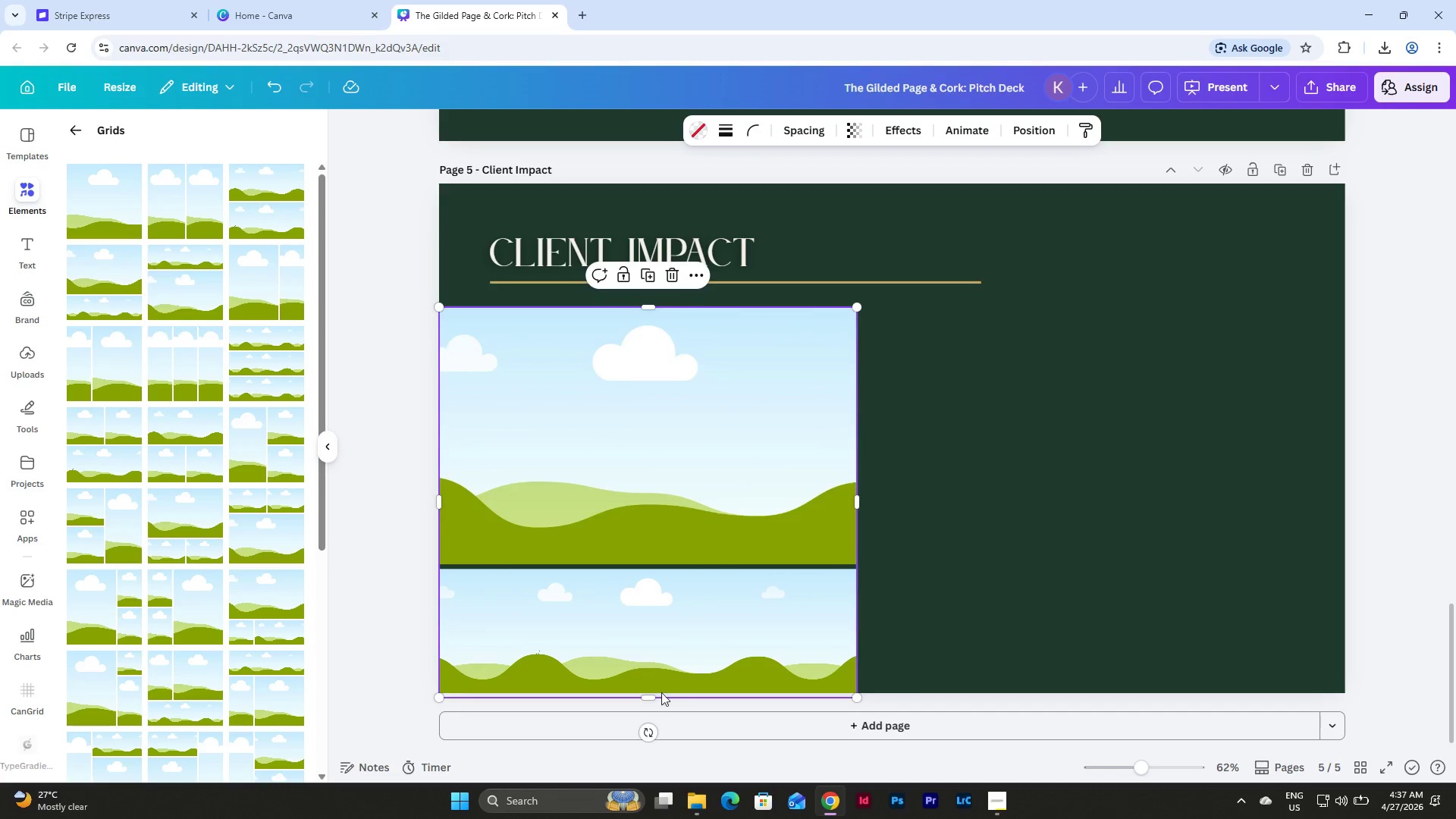 
left_click_drag(start_coordinate=[657, 695], to_coordinate=[656, 690])
 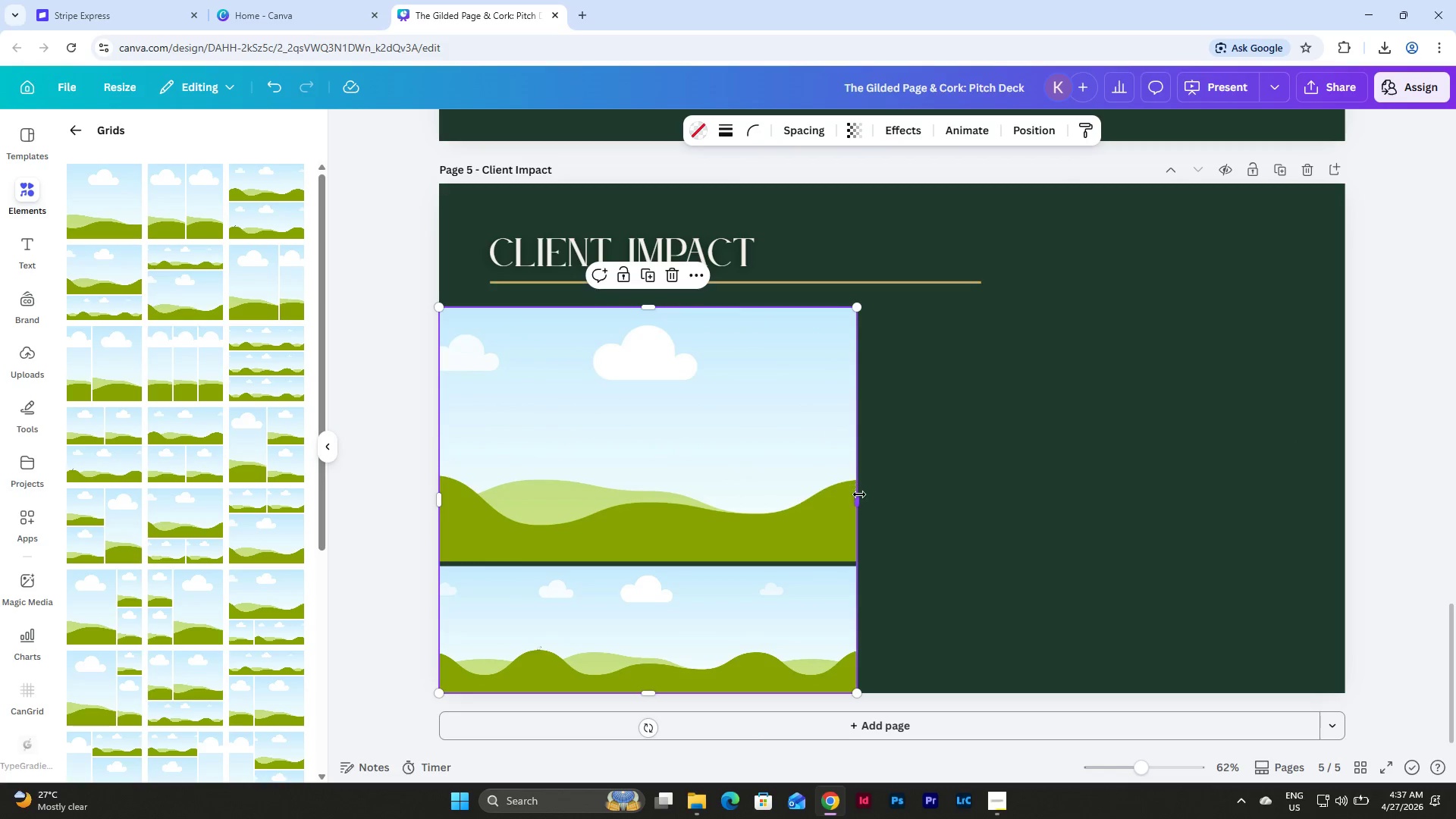 
left_click_drag(start_coordinate=[859, 495], to_coordinate=[896, 494])
 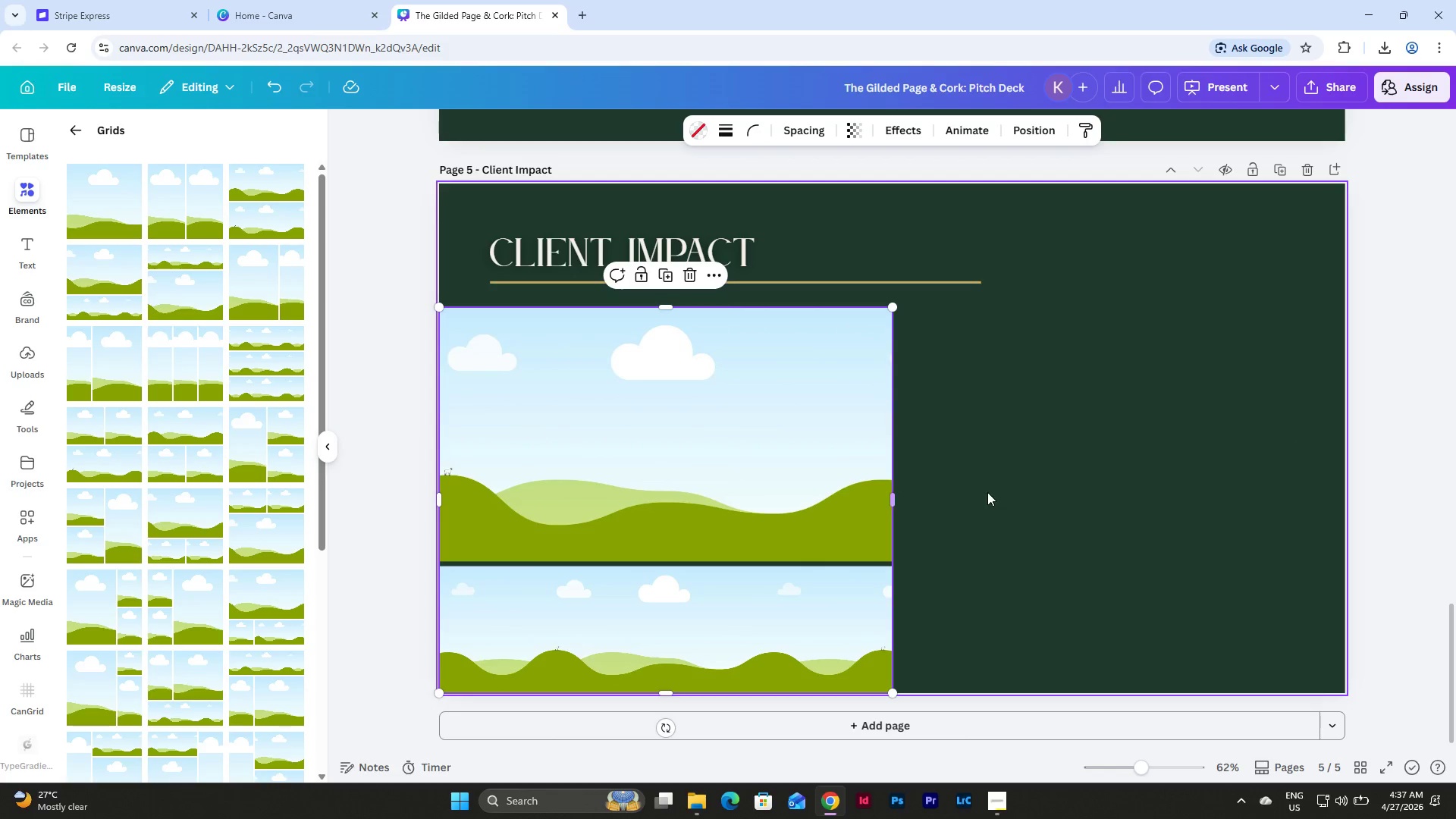 
left_click([987, 492])
 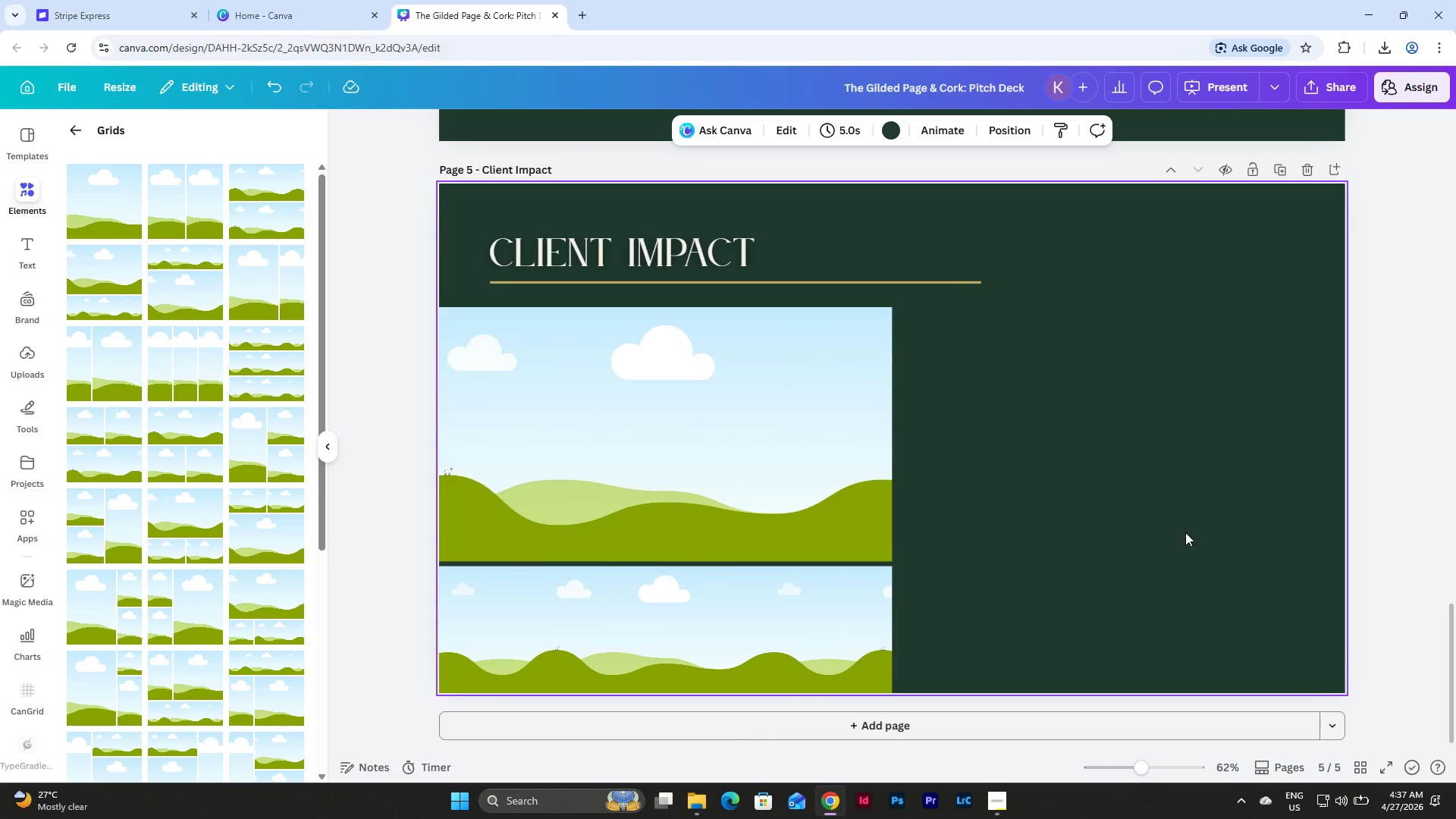 
scroll: coordinate [1223, 545], scroll_direction: up, amount: 5.0
 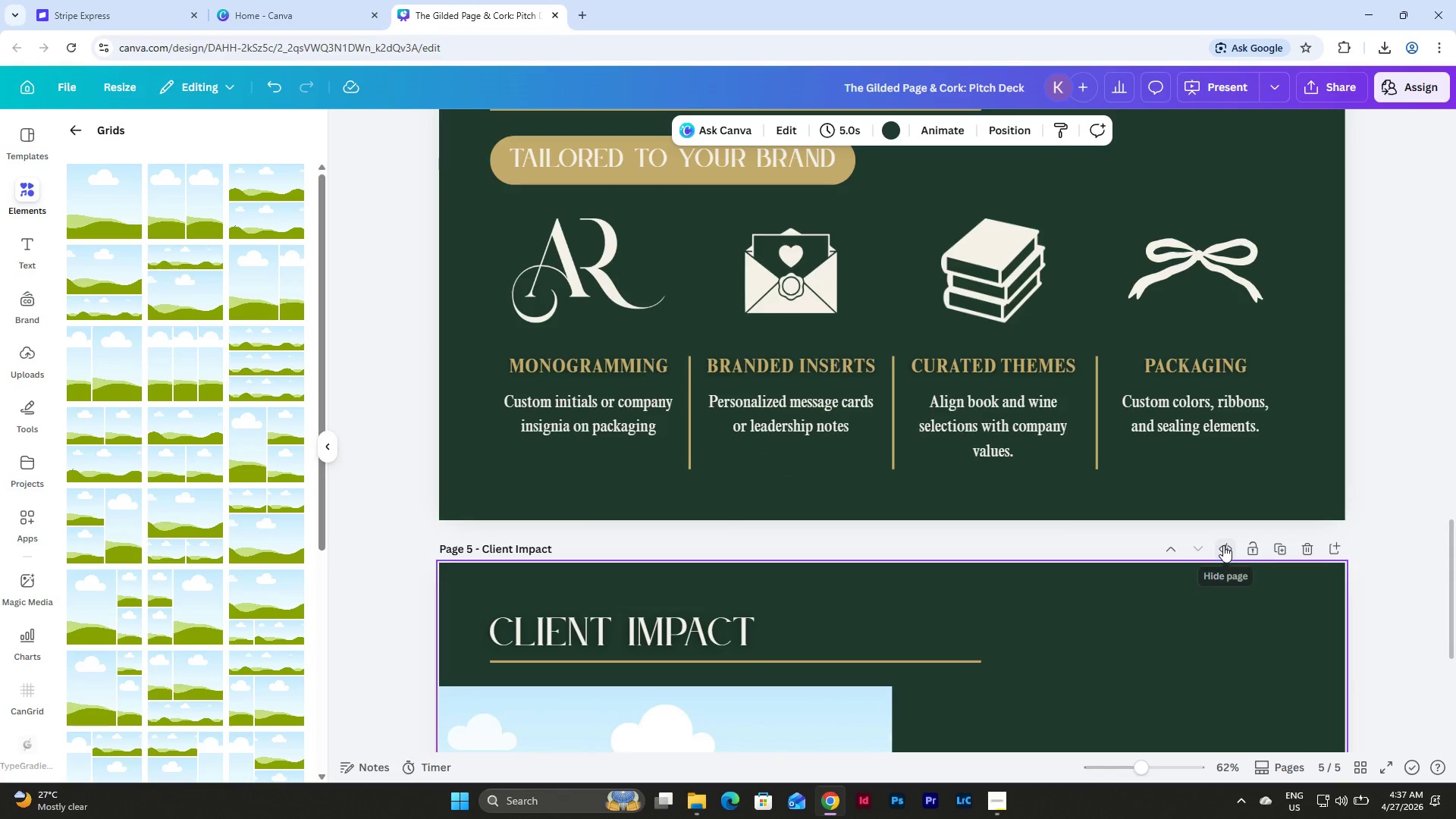 
scroll: coordinate [1223, 545], scroll_direction: down, amount: 5.0
 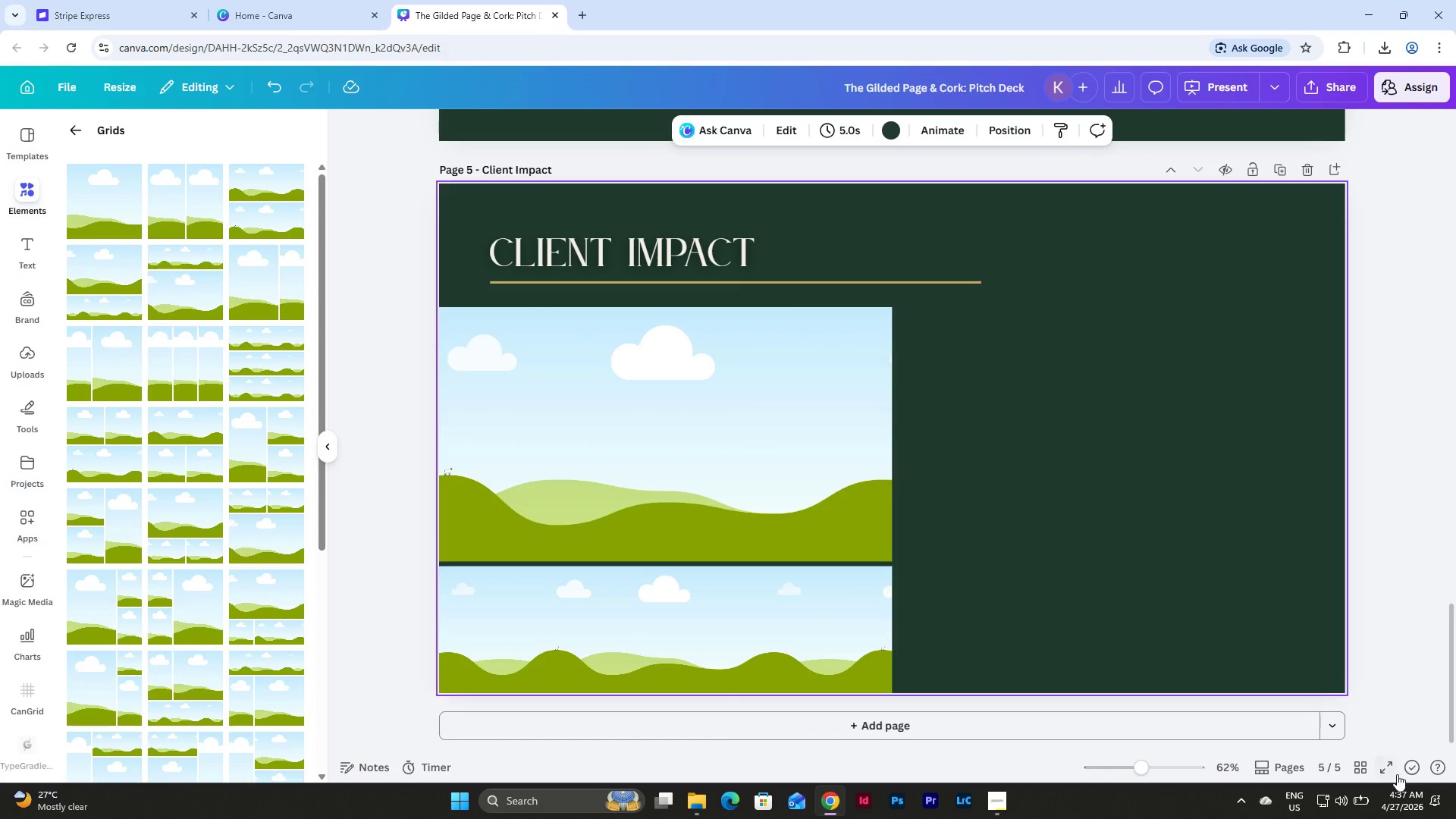 
left_click([1390, 770])
 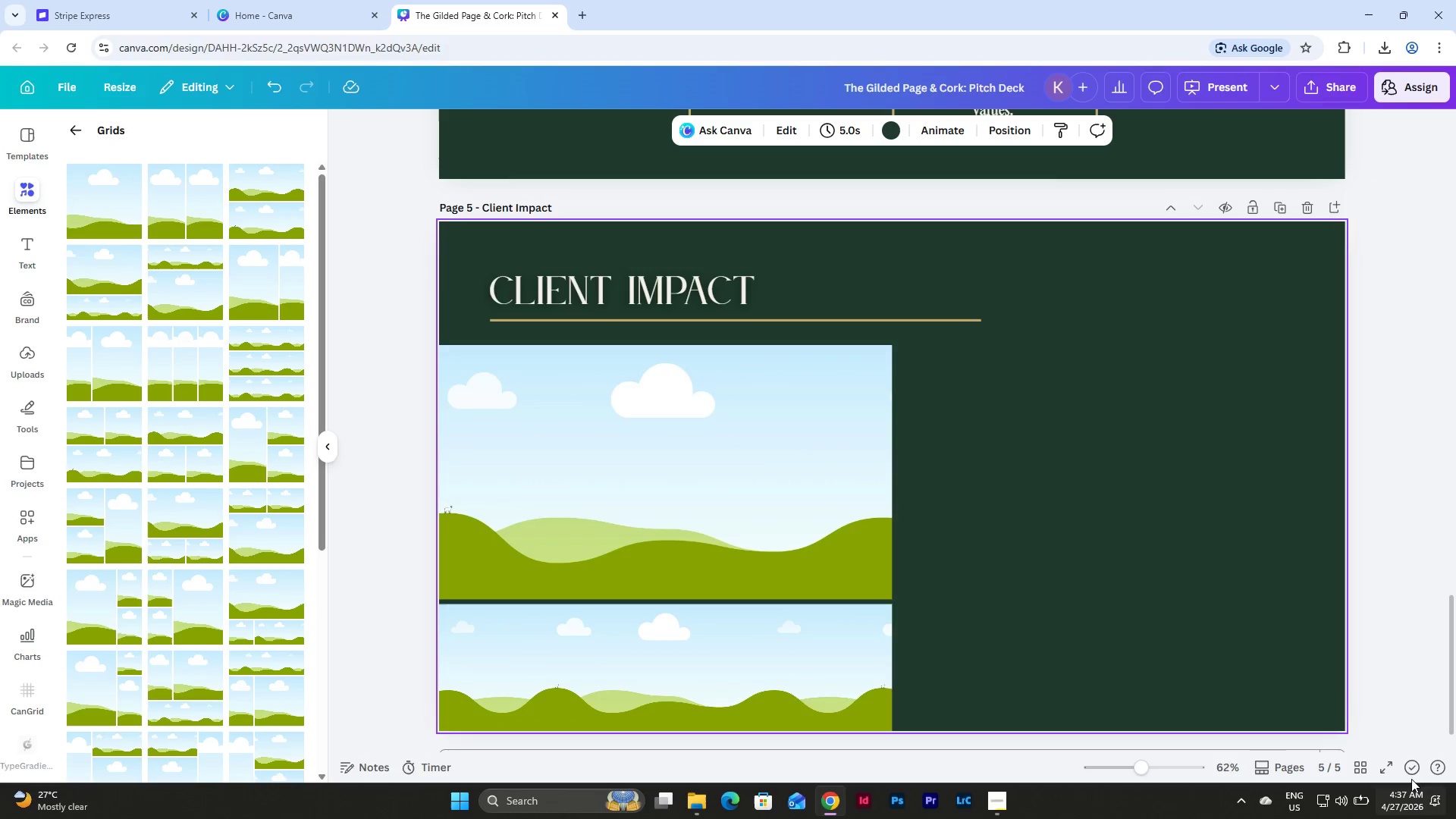 
left_click([1363, 767])
 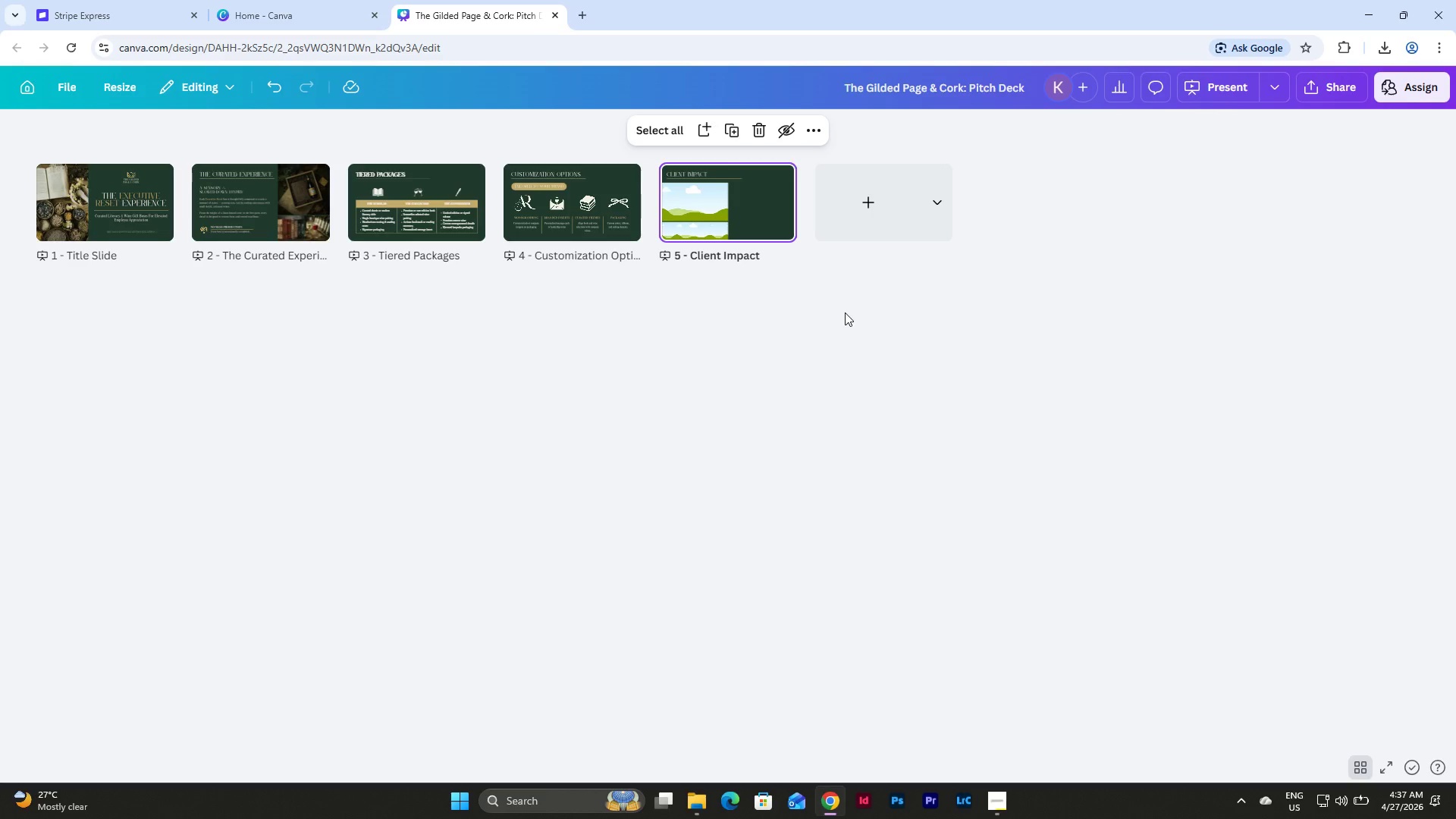 
wait(8.64)
 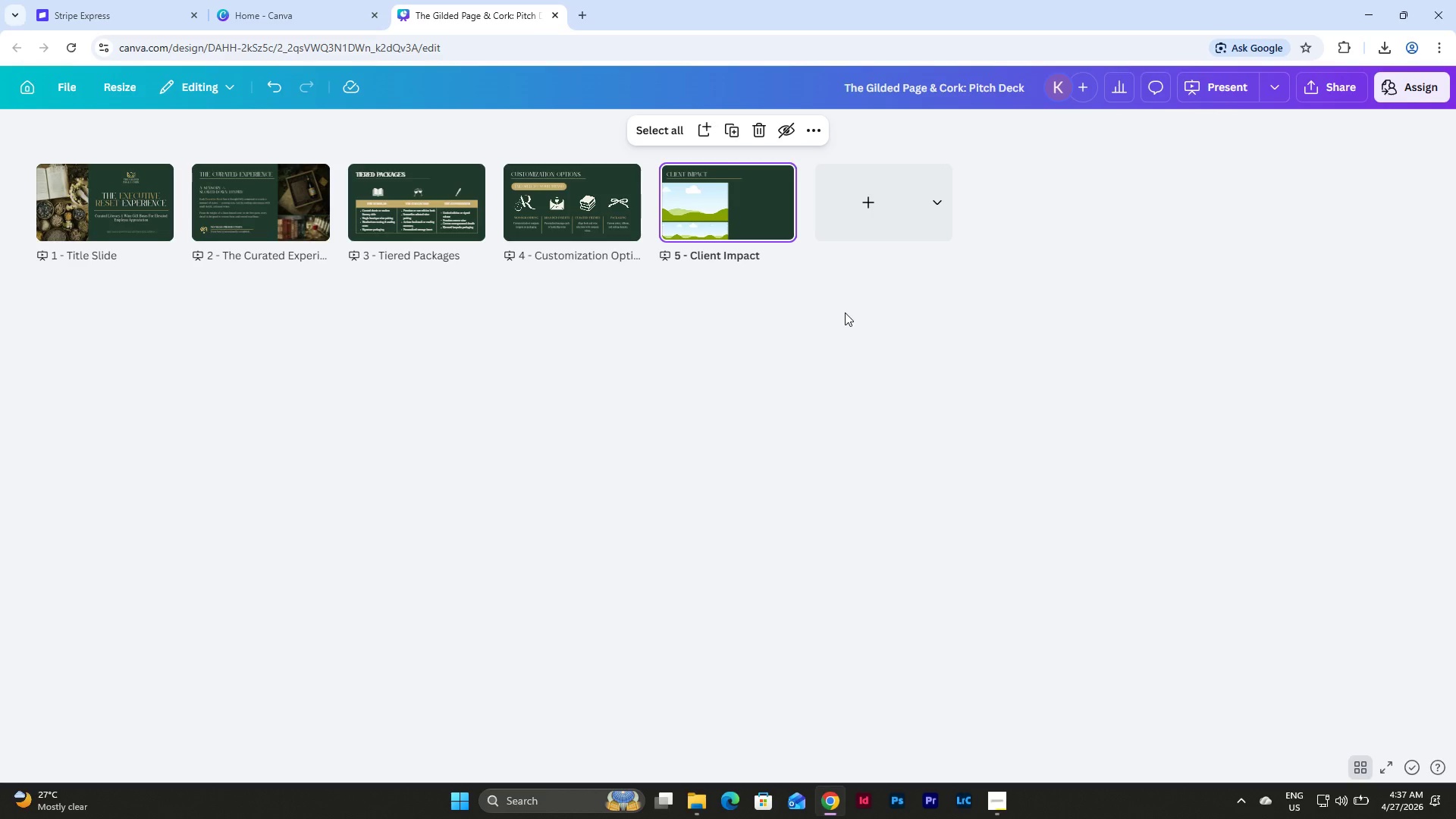 
double_click([764, 211])
 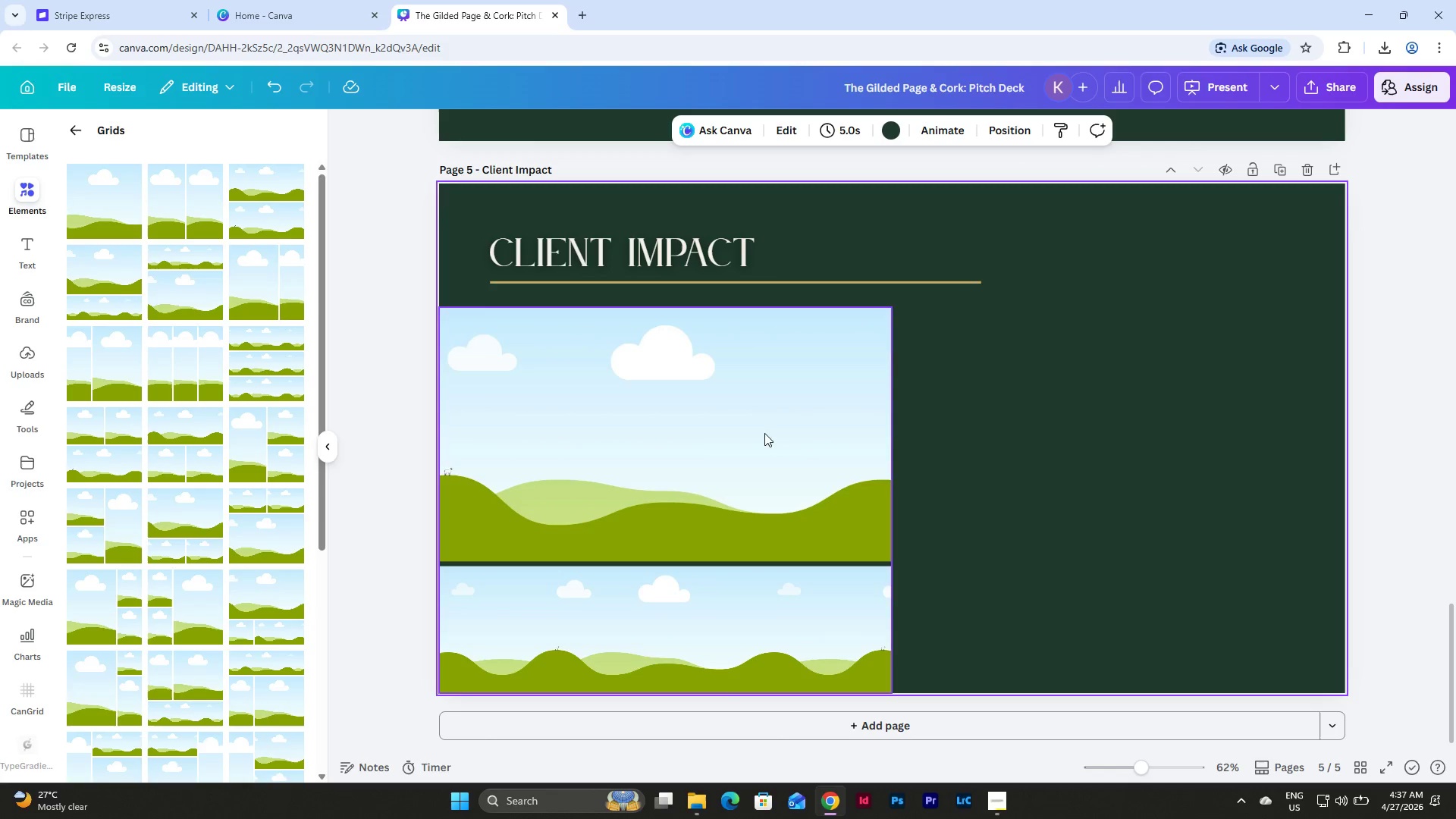 
wait(8.31)
 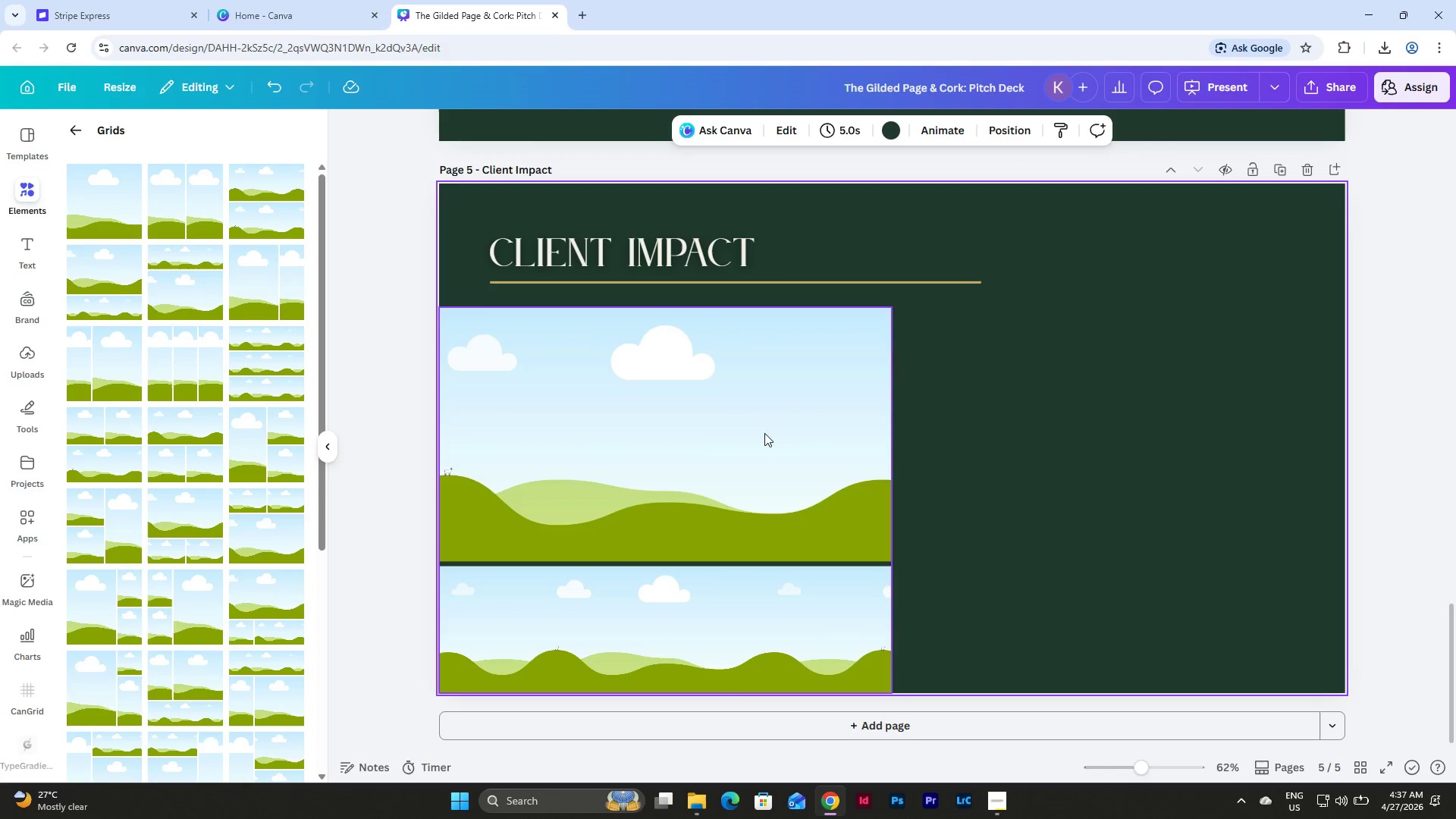 
scroll: coordinate [1169, 576], scroll_direction: up, amount: 23.0
 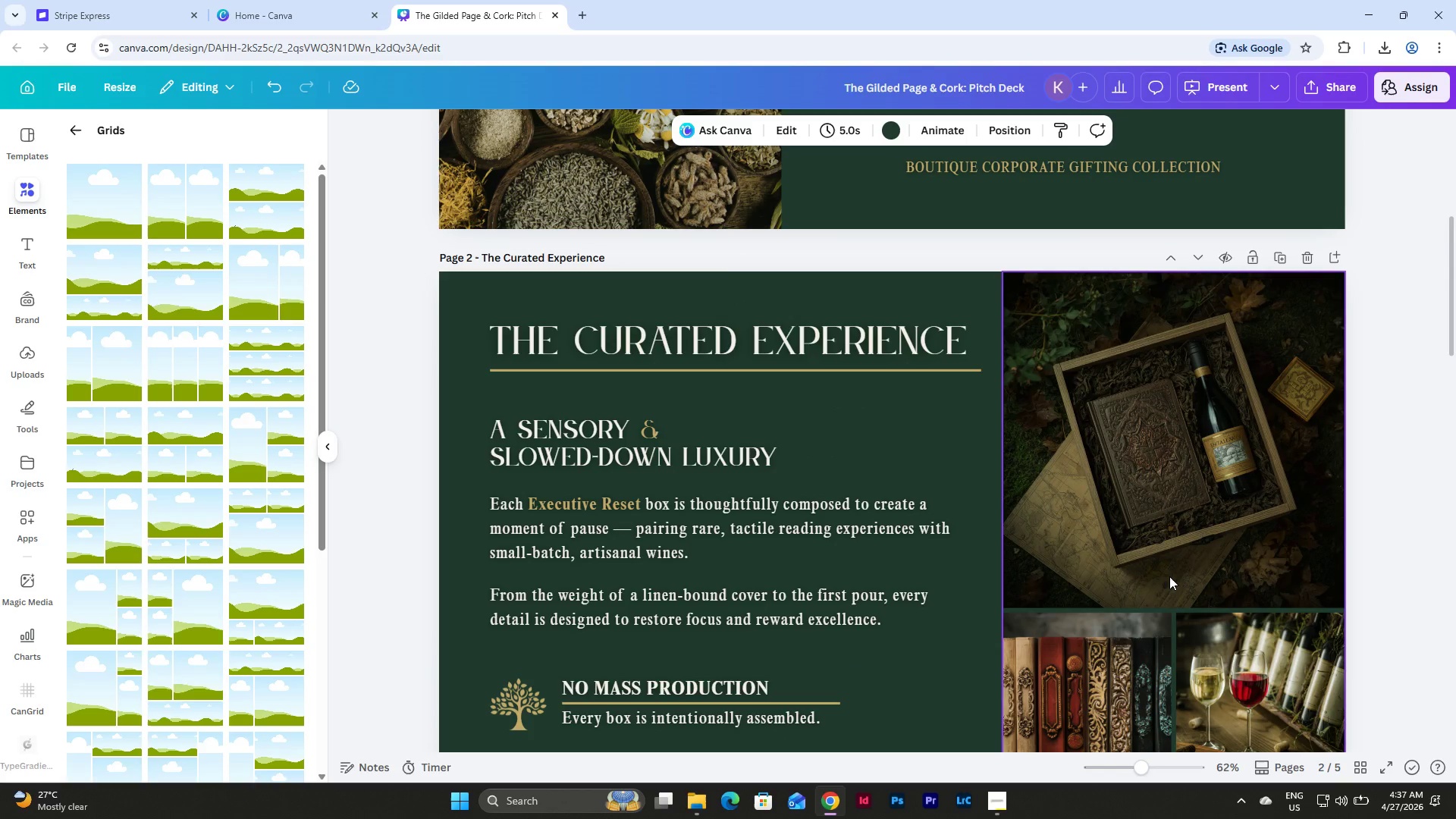 
scroll: coordinate [1169, 576], scroll_direction: down, amount: 2.0
 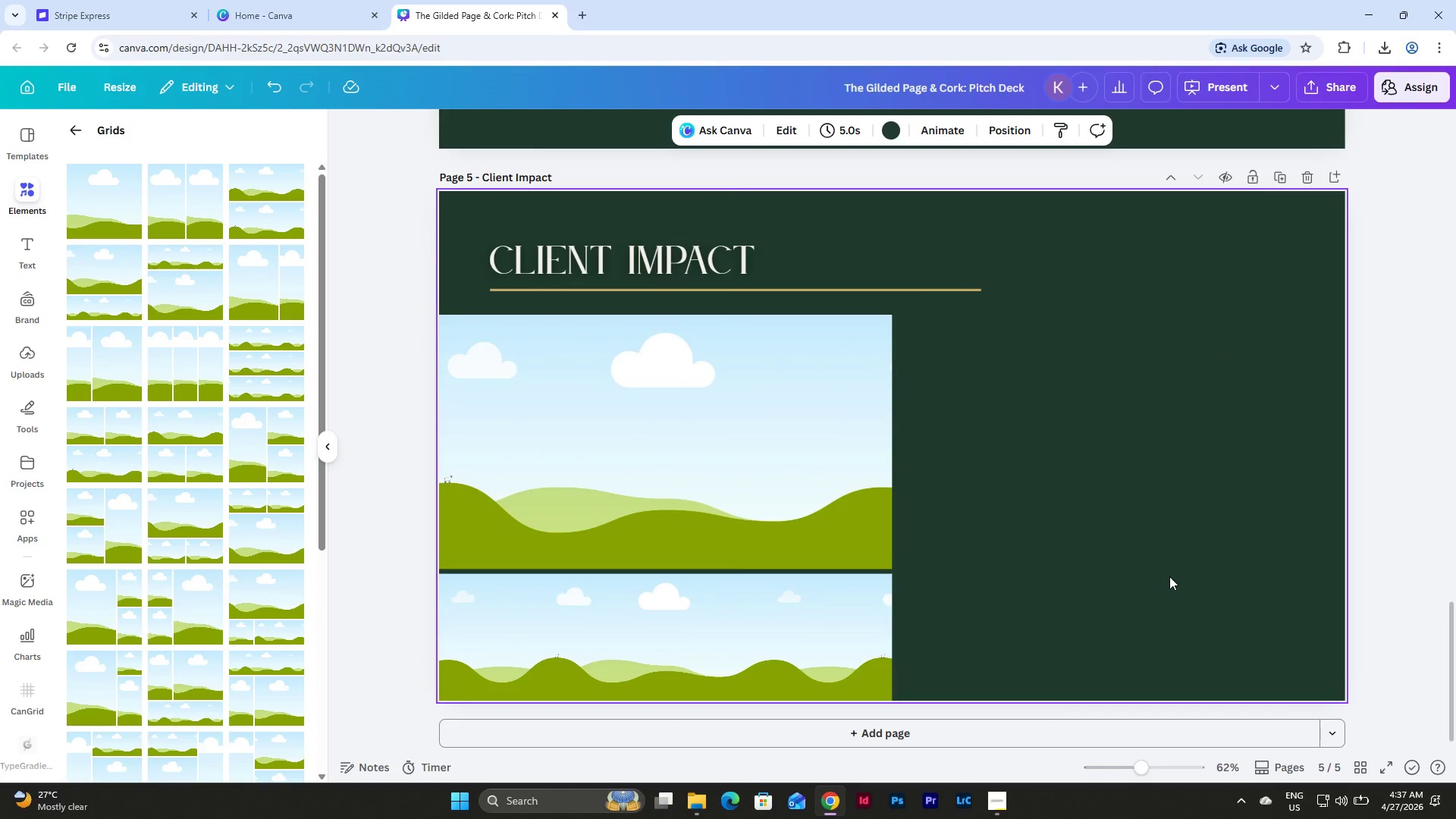 
wait(6.45)
 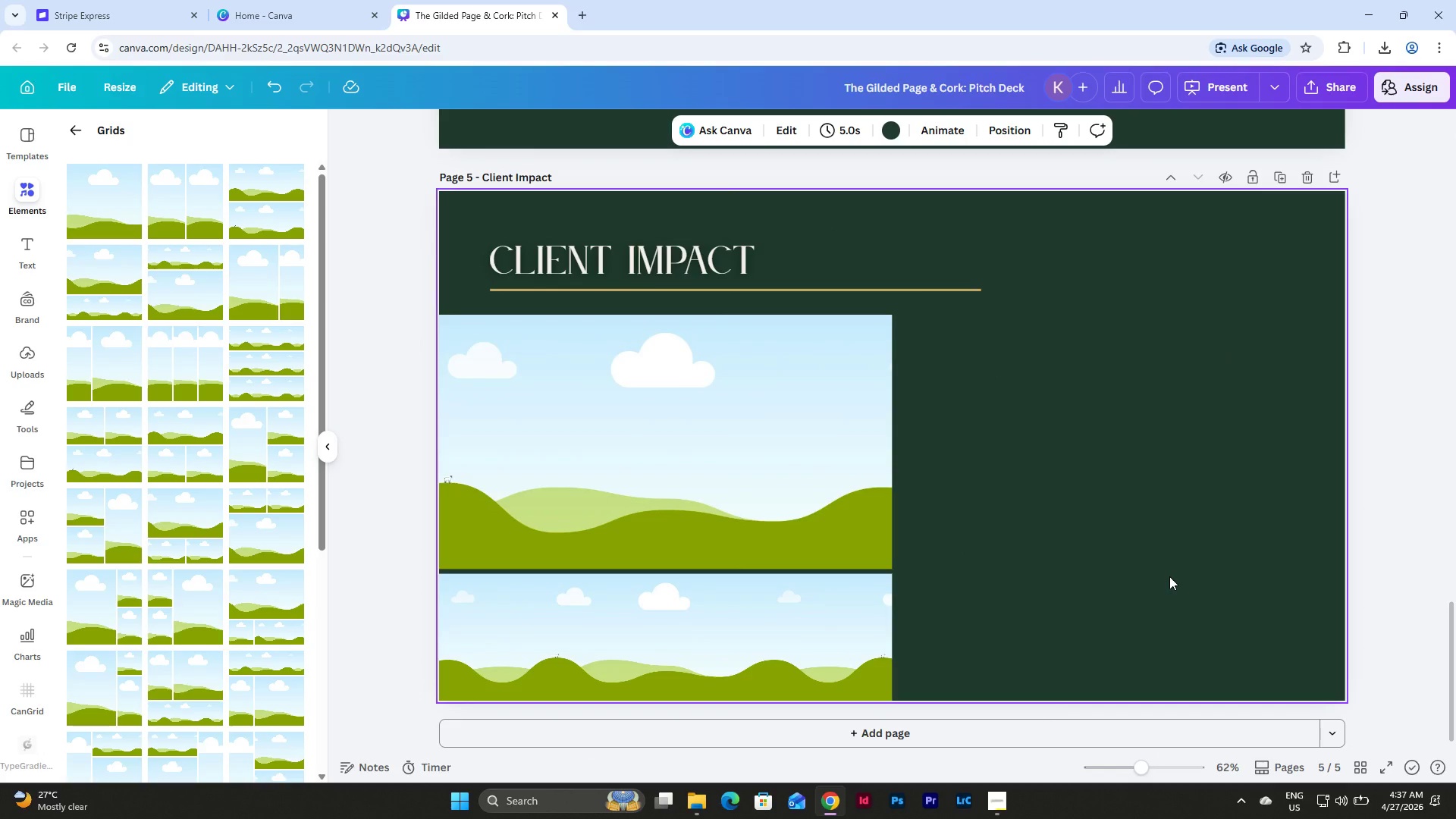 
left_click_drag(start_coordinate=[627, 444], to_coordinate=[1166, 446])
 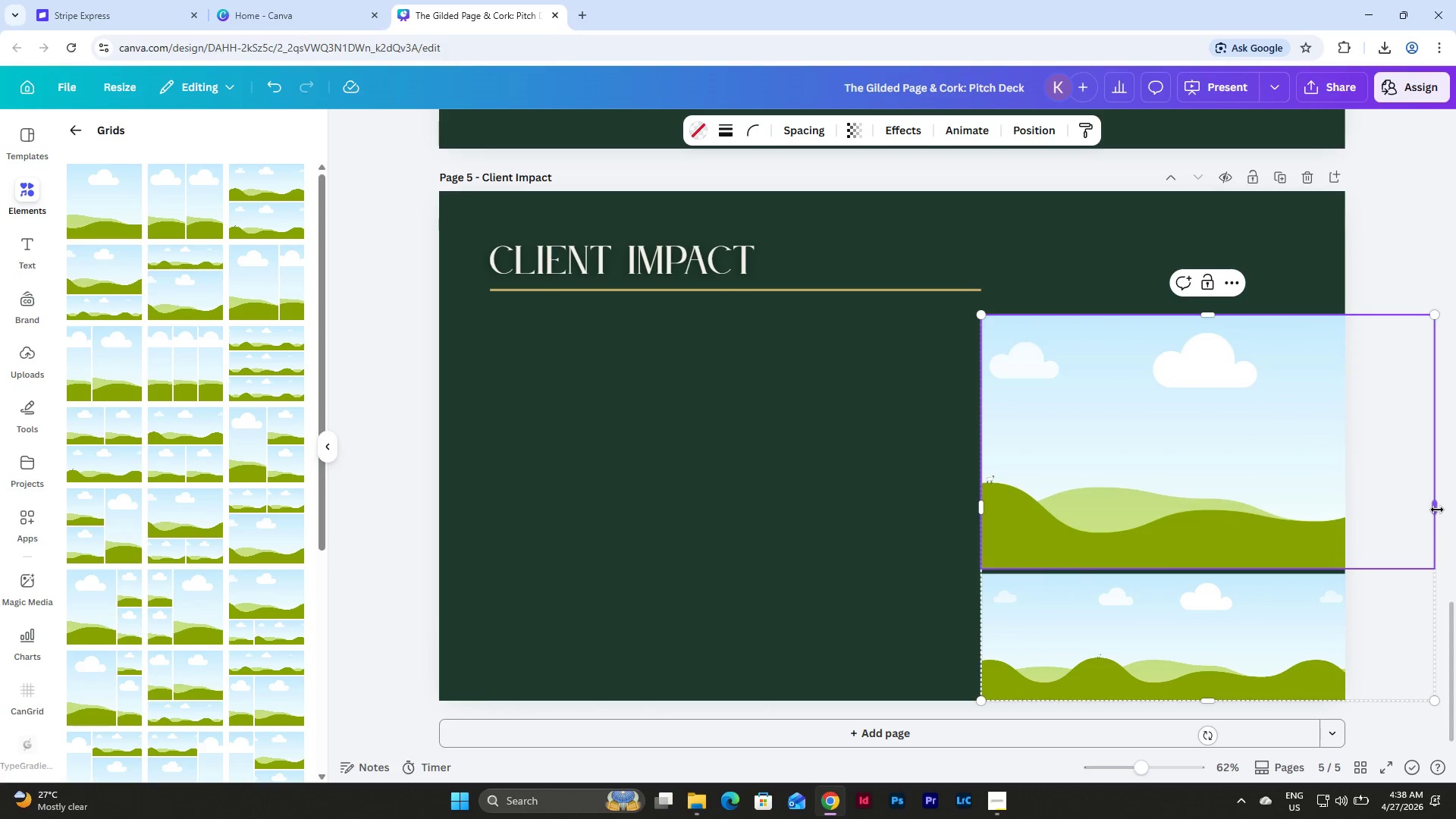 
left_click_drag(start_coordinate=[1437, 507], to_coordinate=[1347, 515])
 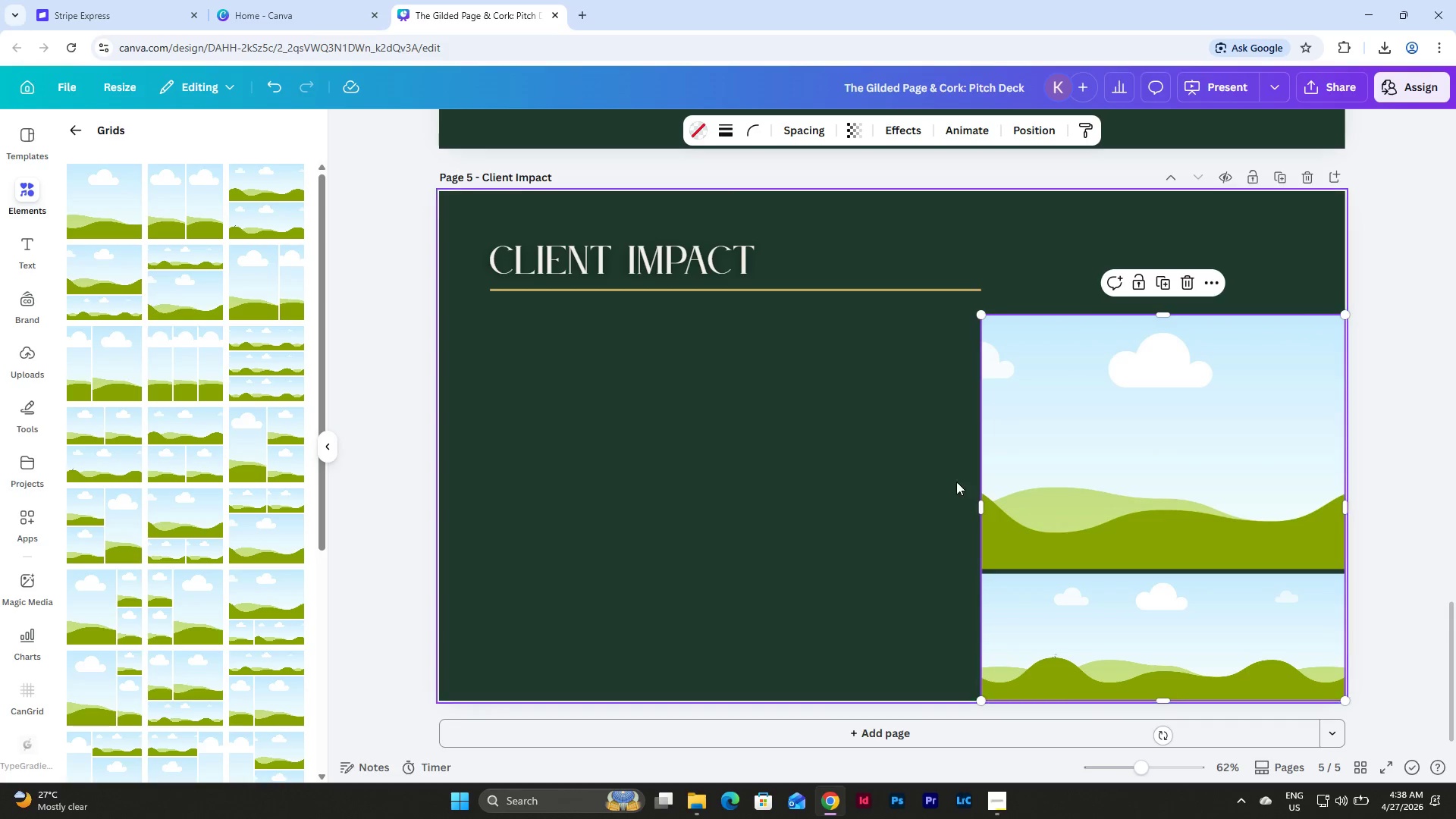 
left_click([927, 478])
 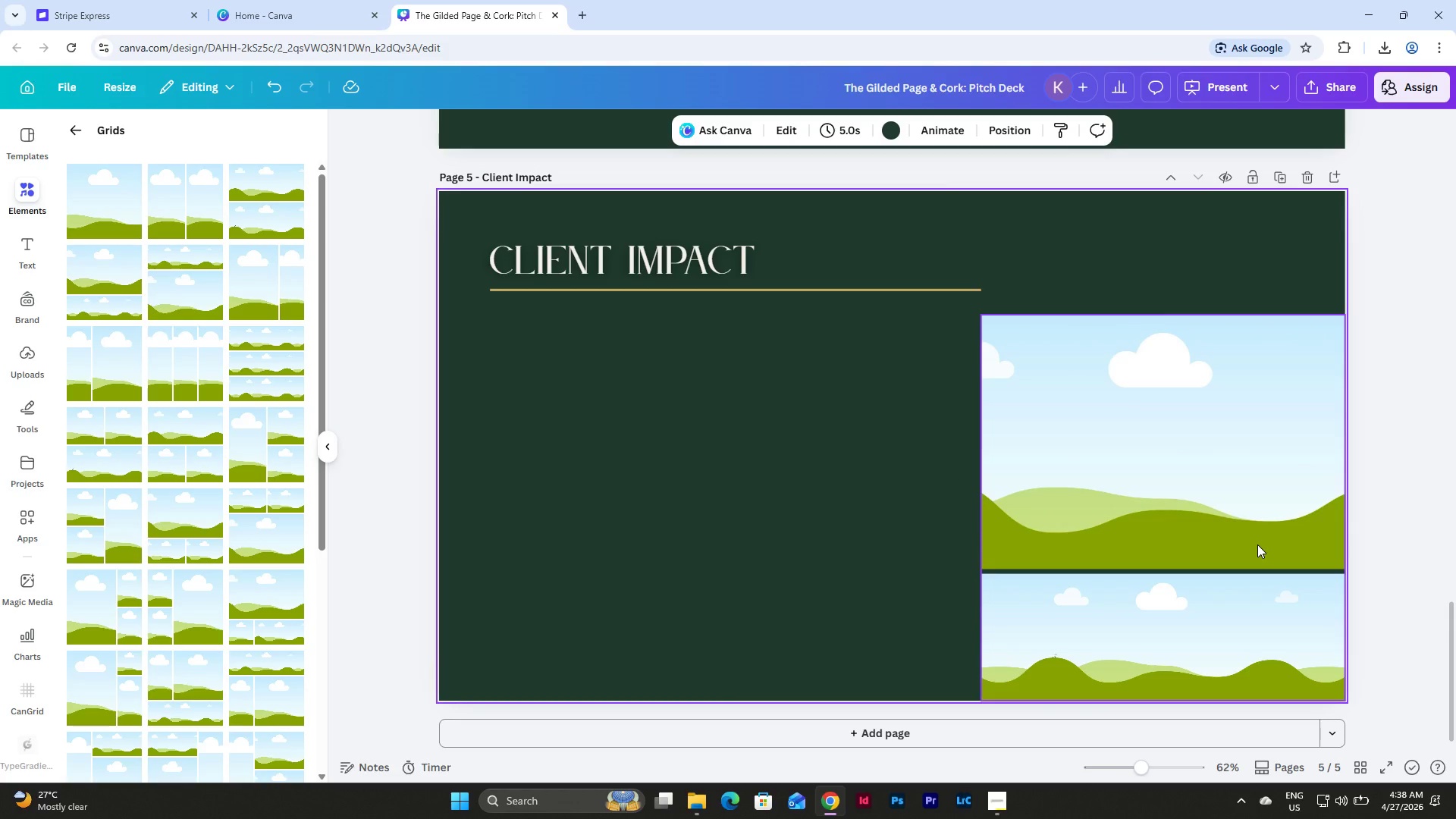 
scroll: coordinate [1257, 544], scroll_direction: up, amount: 5.0
 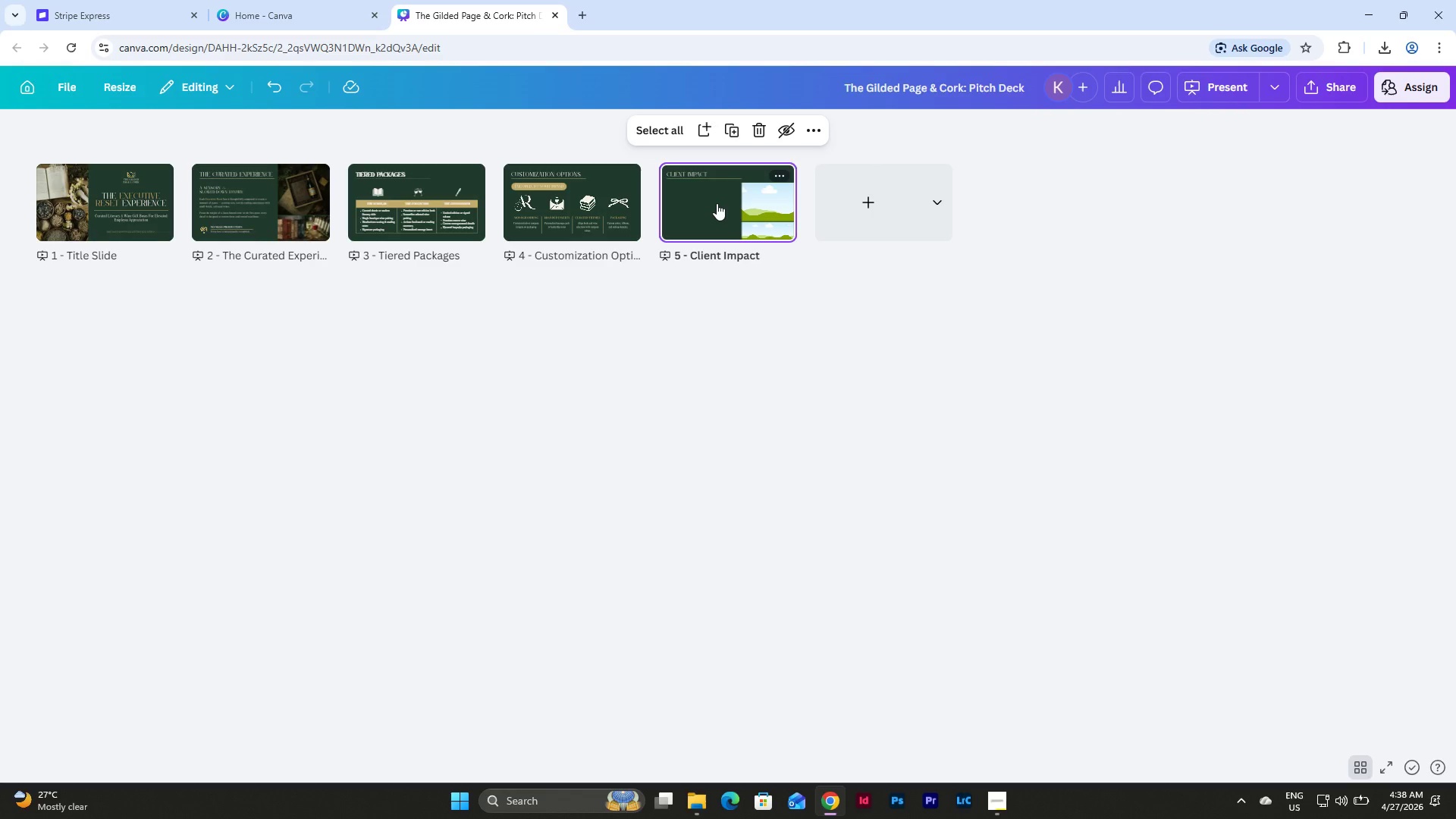 
wait(6.03)
 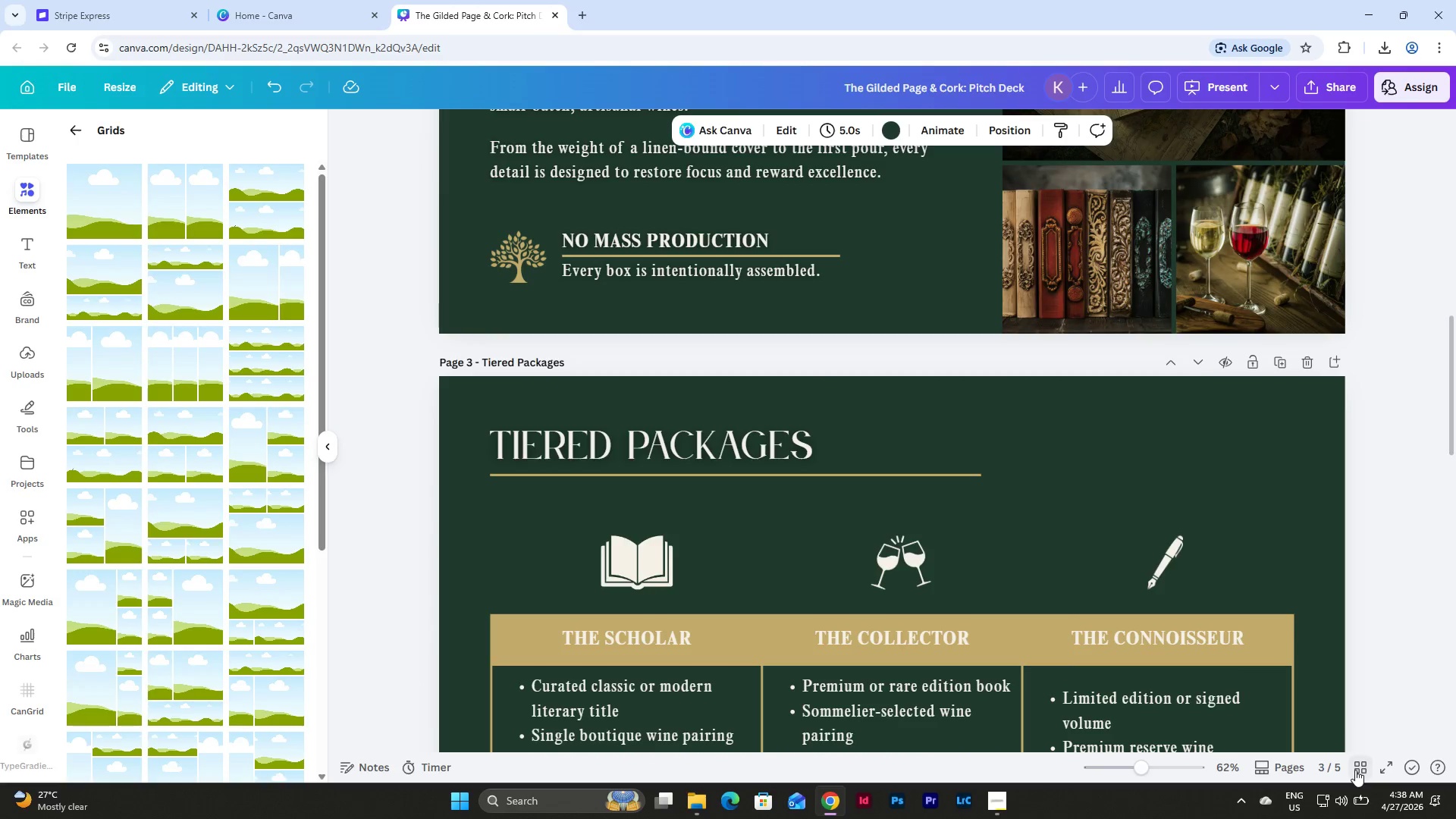 
double_click([717, 203])
 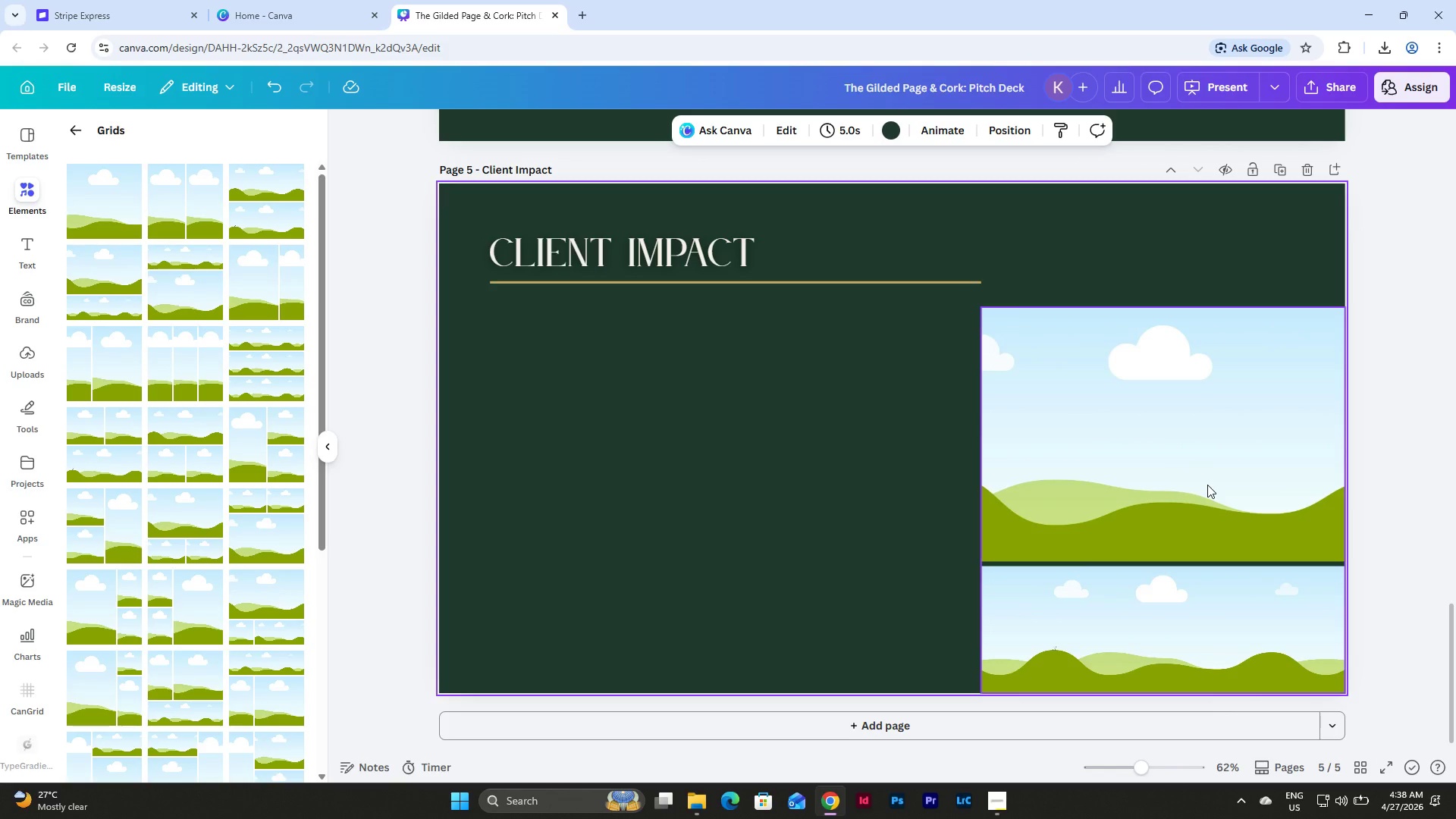 
scroll: coordinate [1207, 485], scroll_direction: up, amount: 28.0
 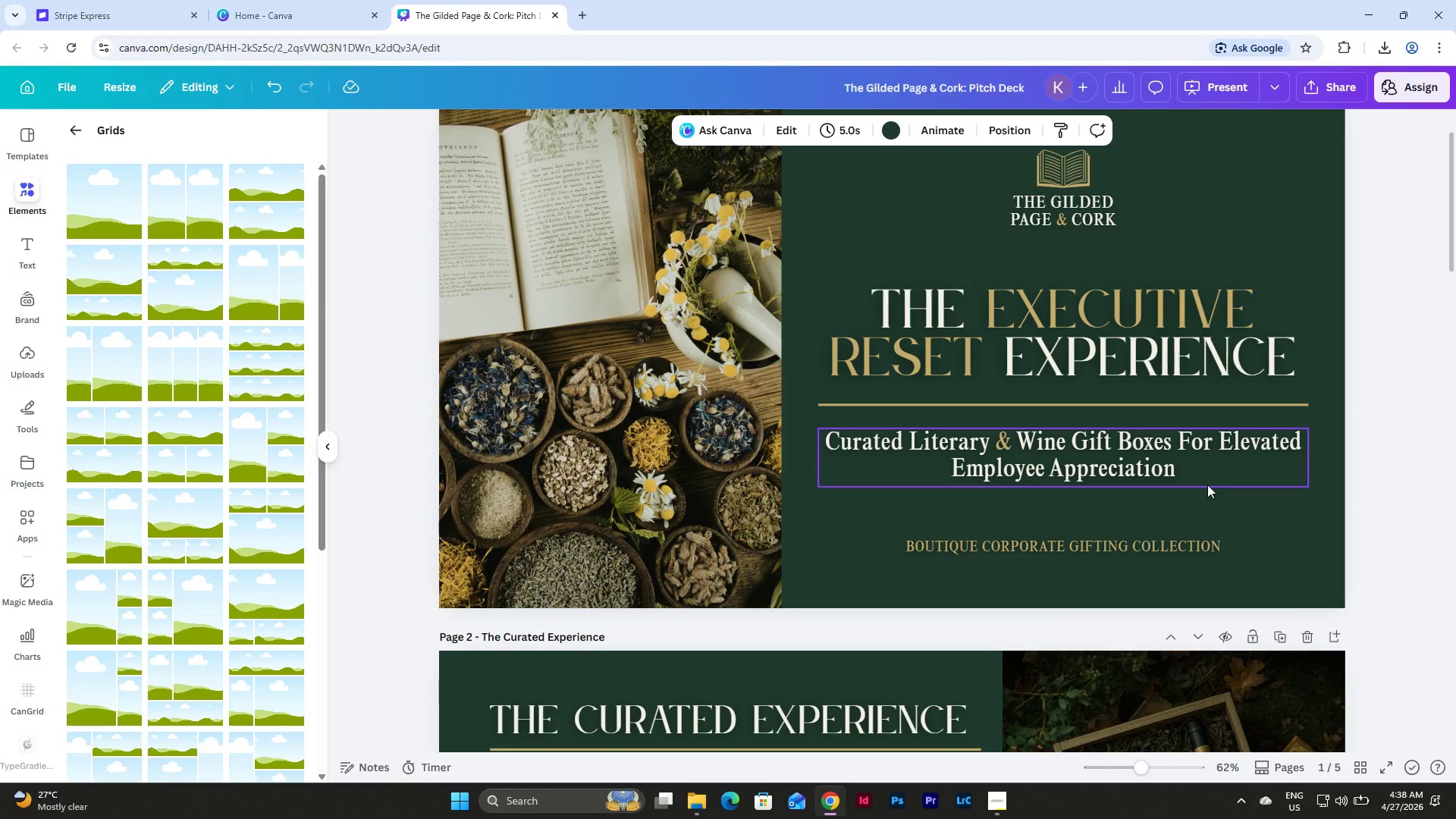 
scroll: coordinate [1207, 485], scroll_direction: down, amount: 5.0
 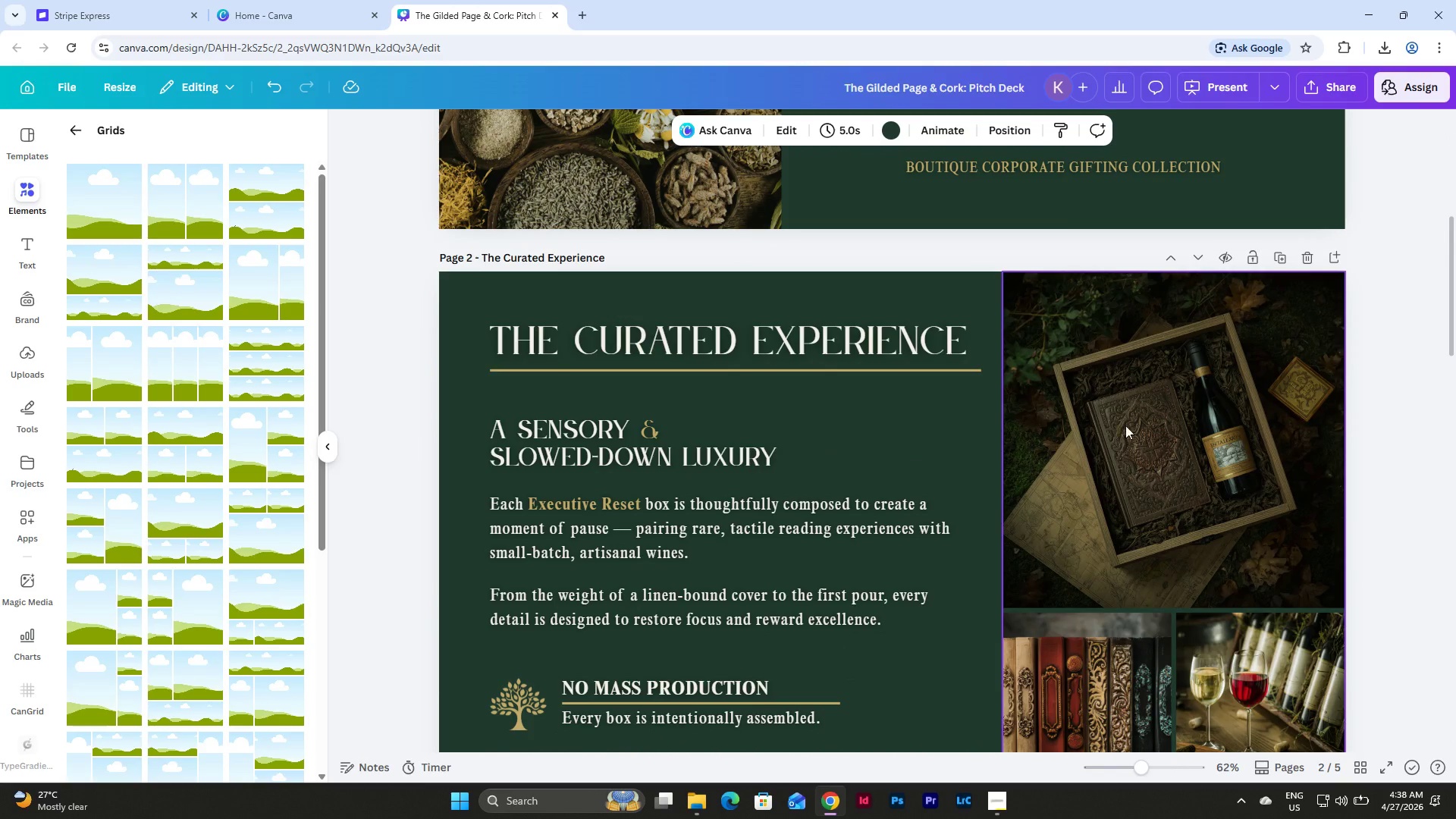 
left_click([1109, 415])
 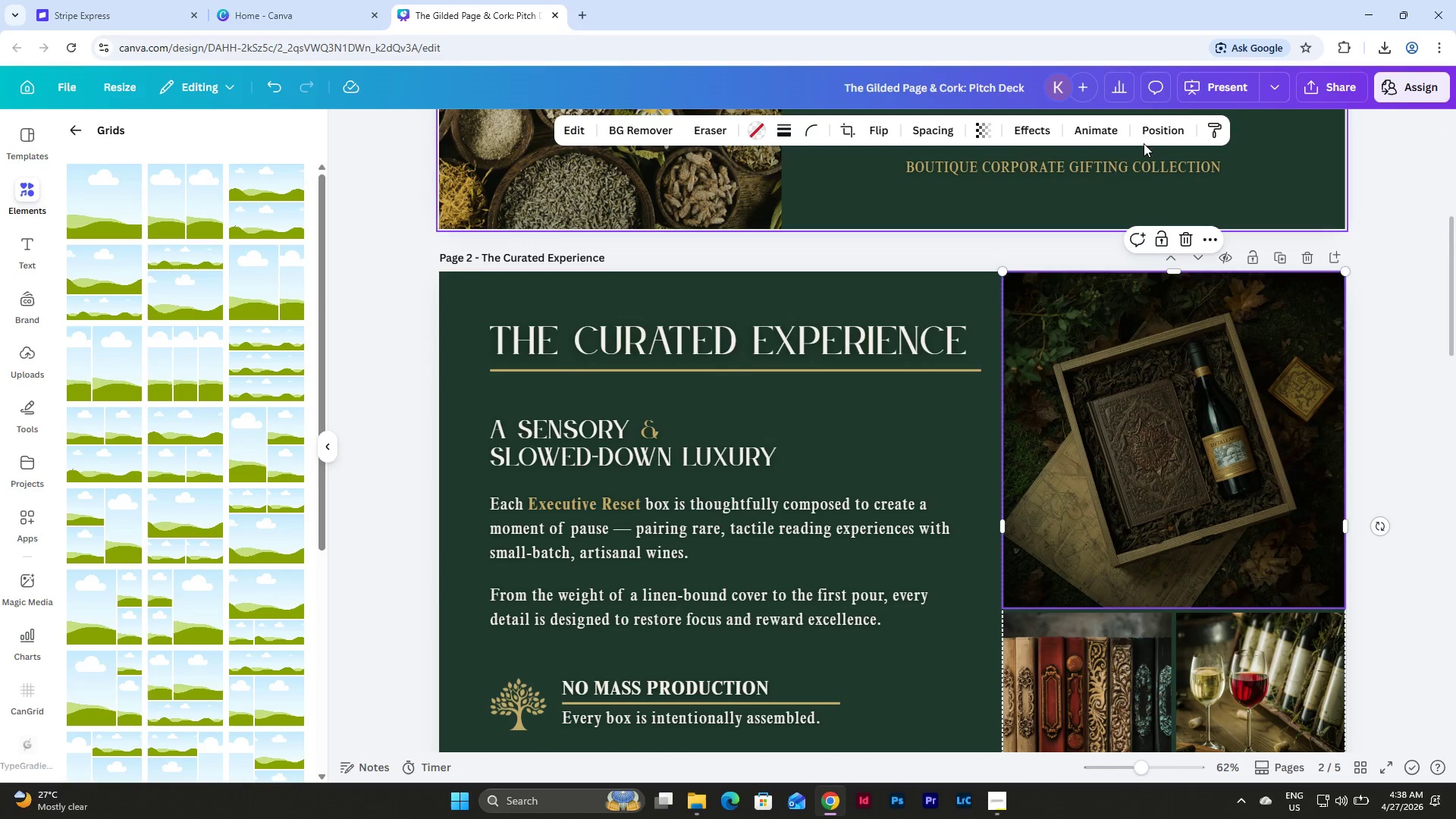 
left_click([1164, 124])
 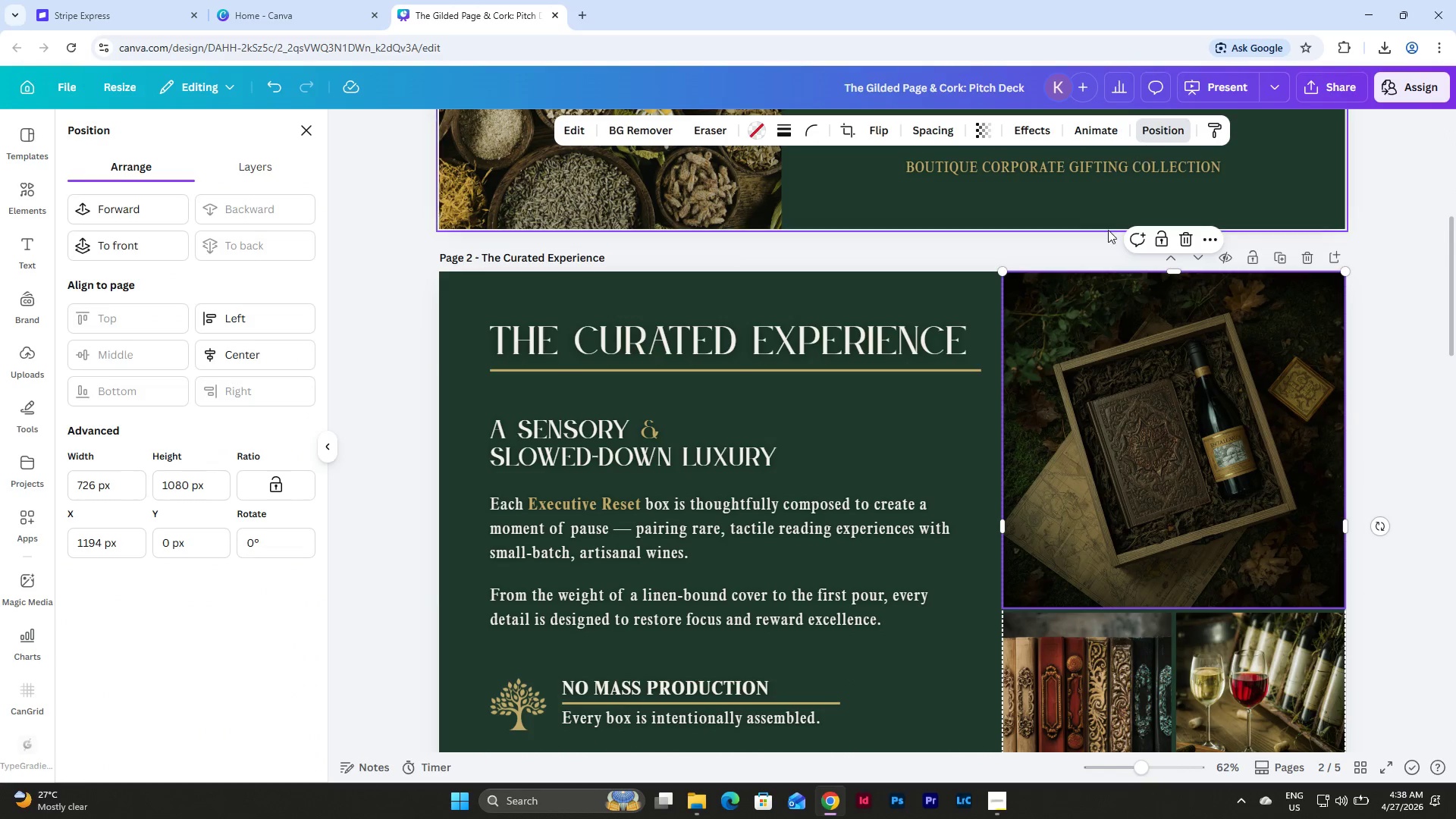 
scroll: coordinate [1143, 406], scroll_direction: down, amount: 26.0
 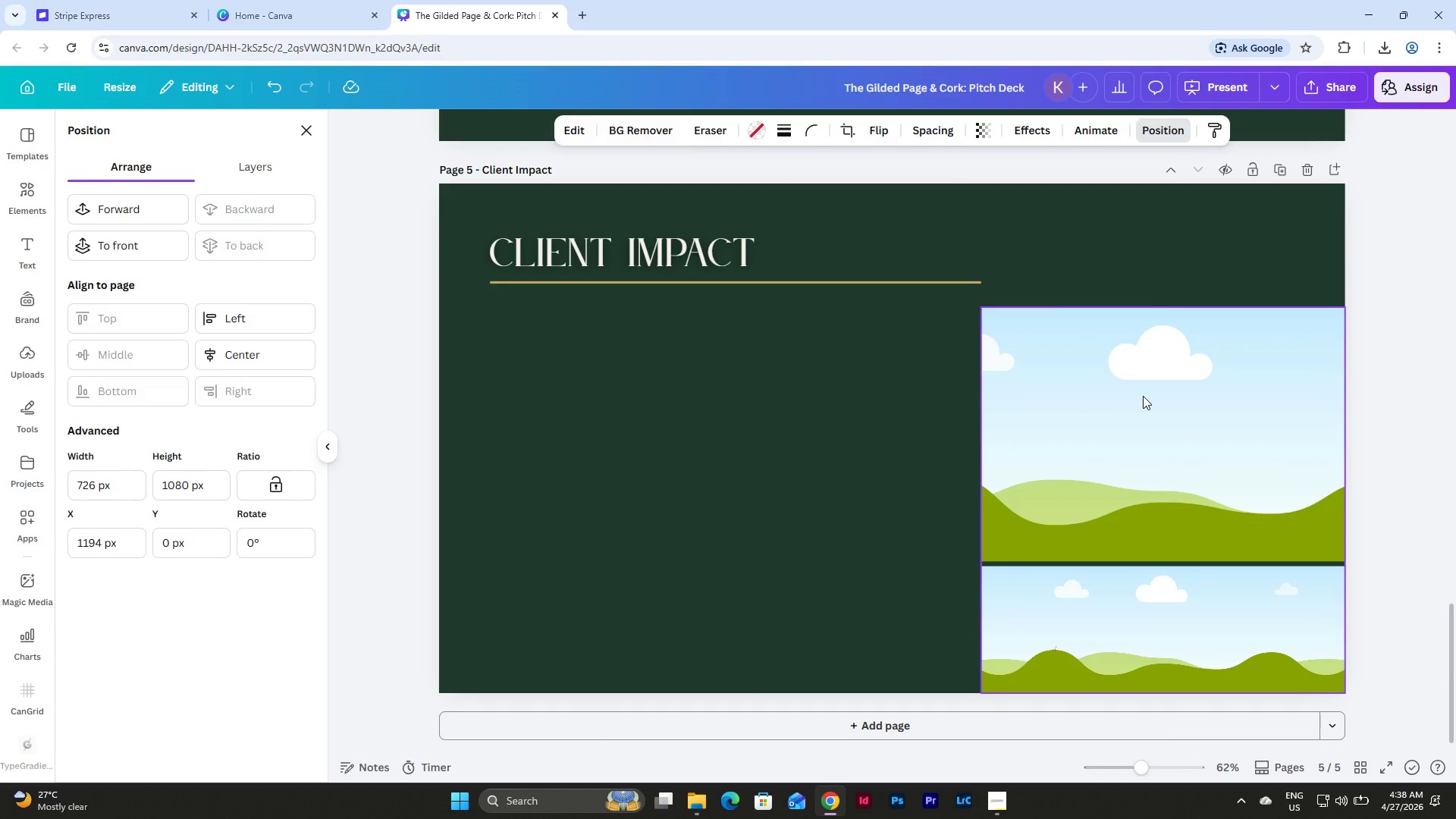 
left_click([1143, 396])
 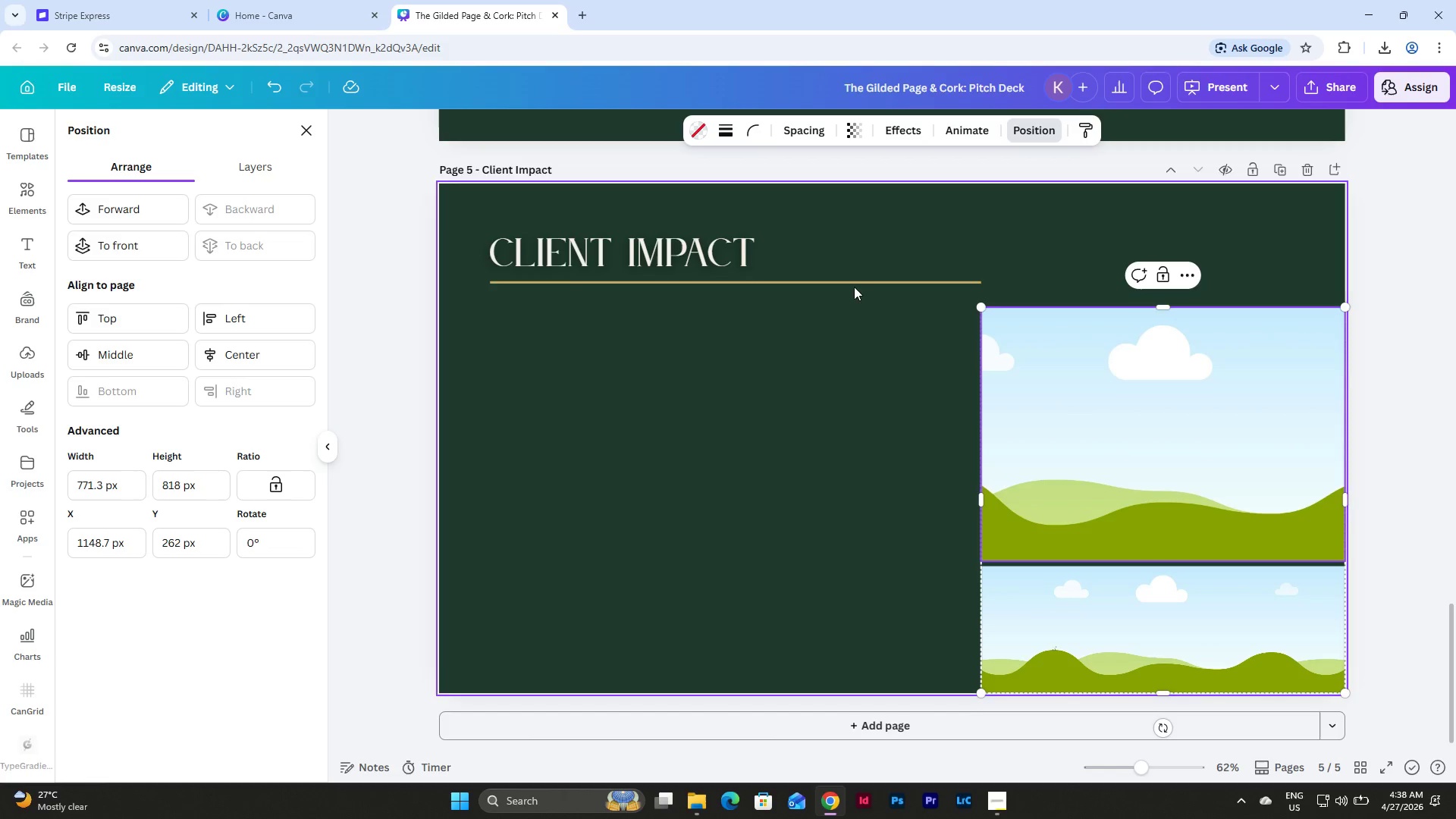 
left_click_drag(start_coordinate=[121, 490], to_coordinate=[51, 479])
 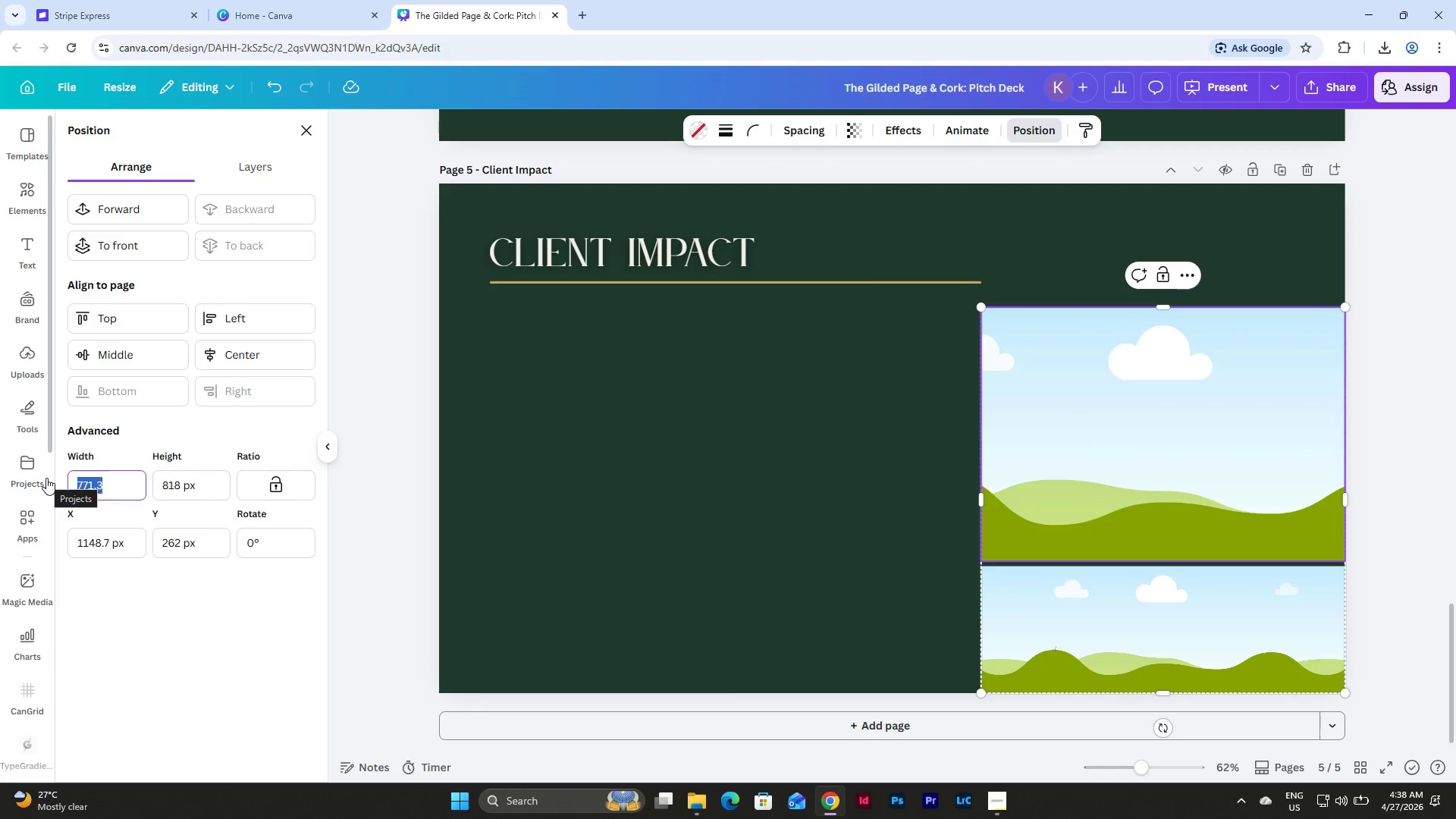 
key(Numpad7)
 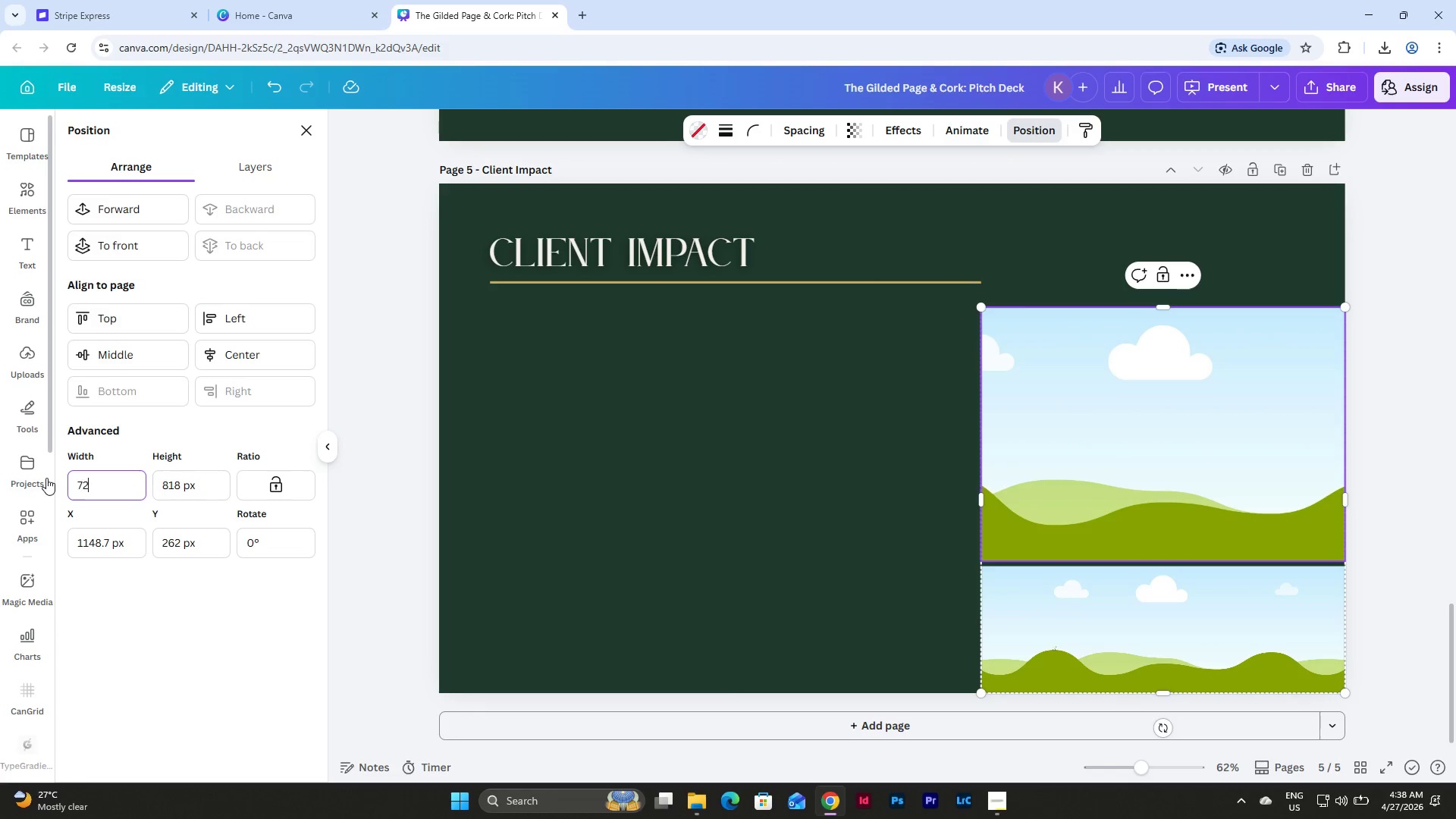 
key(Numpad2)
 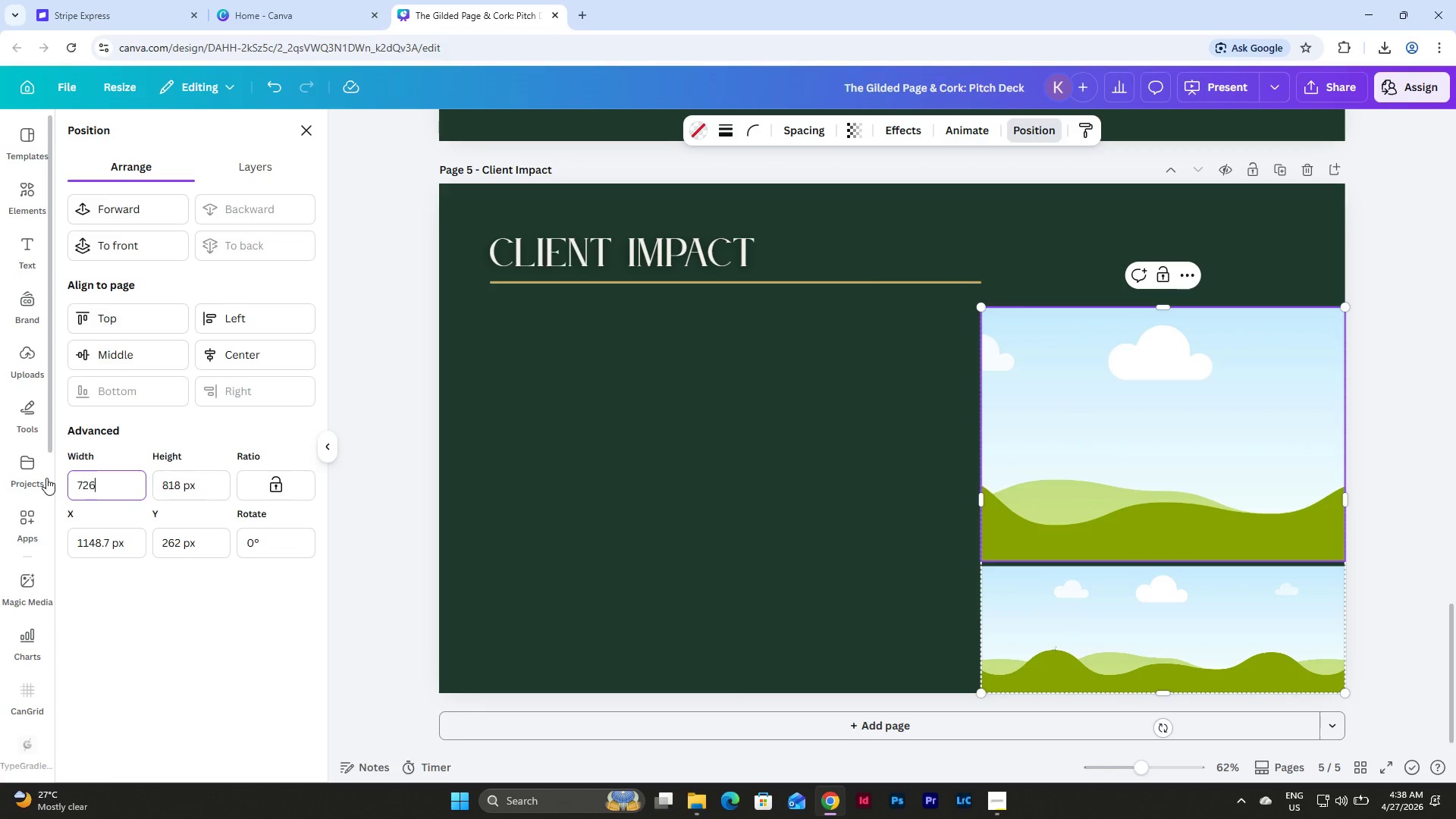 
key(Numpad6)
 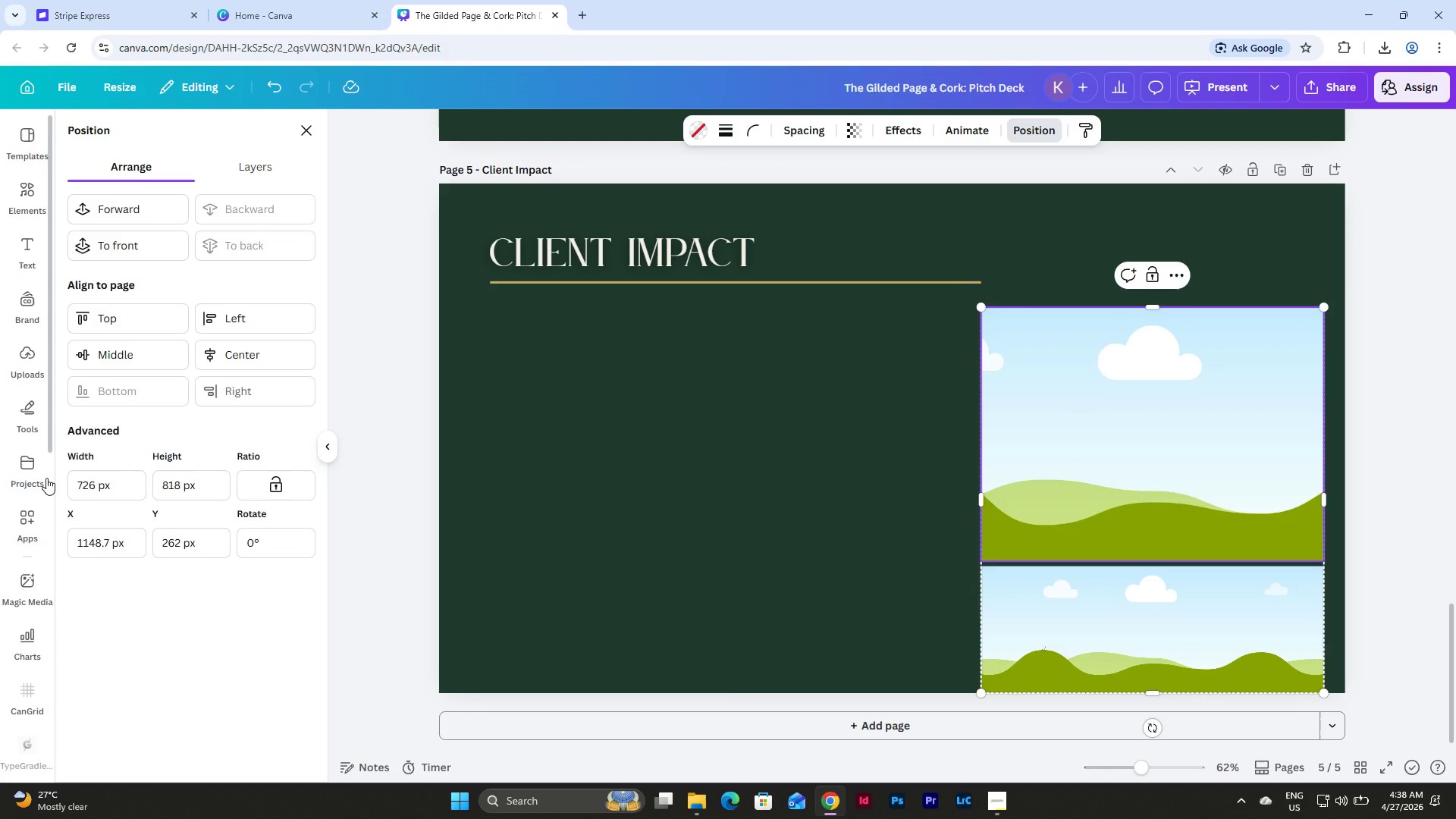 
key(NumpadEnter)
 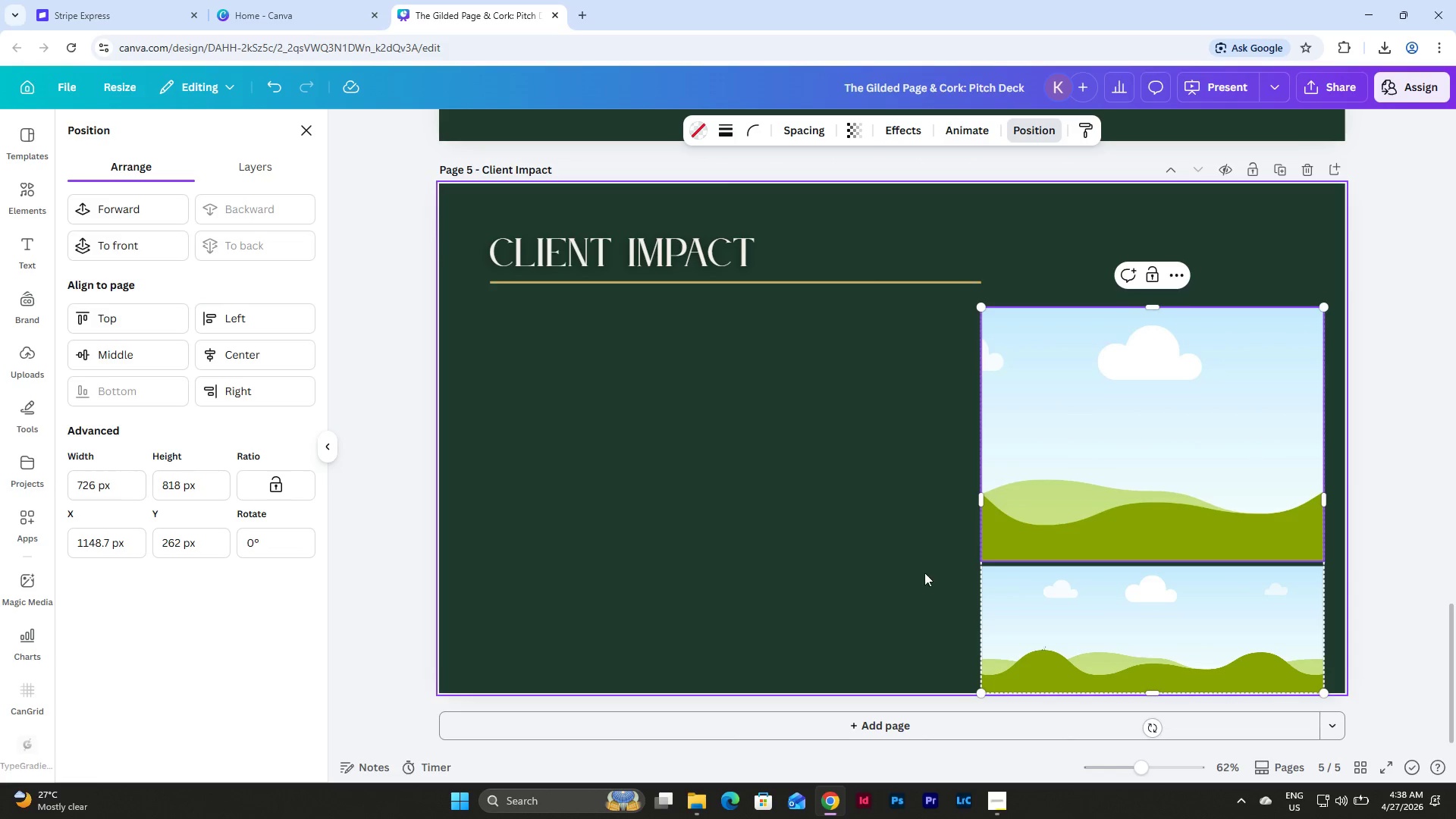 
left_click_drag(start_coordinate=[1153, 509], to_coordinate=[1171, 509])
 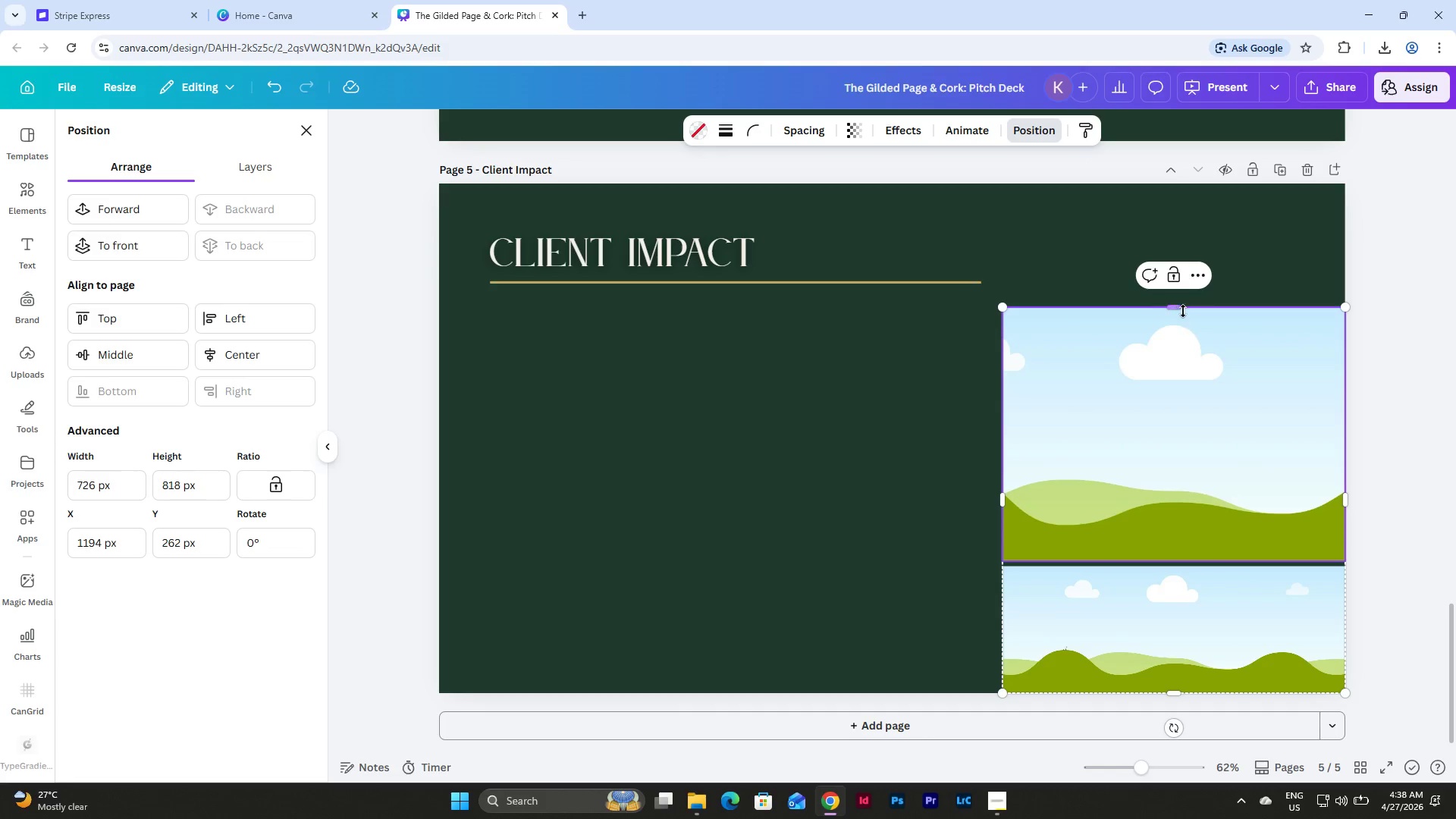 
left_click_drag(start_coordinate=[1177, 309], to_coordinate=[1168, 184])
 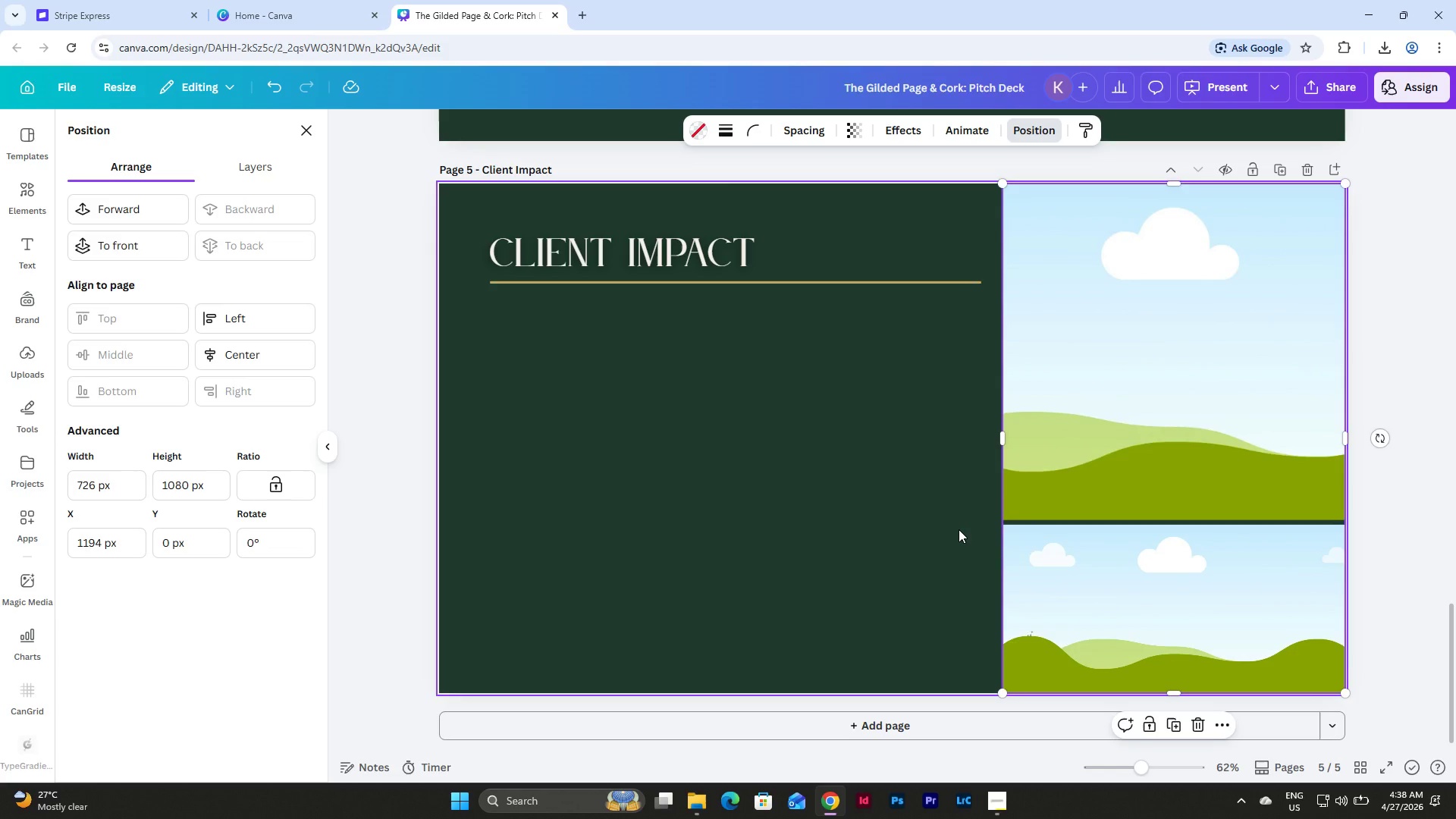 
left_click([959, 529])
 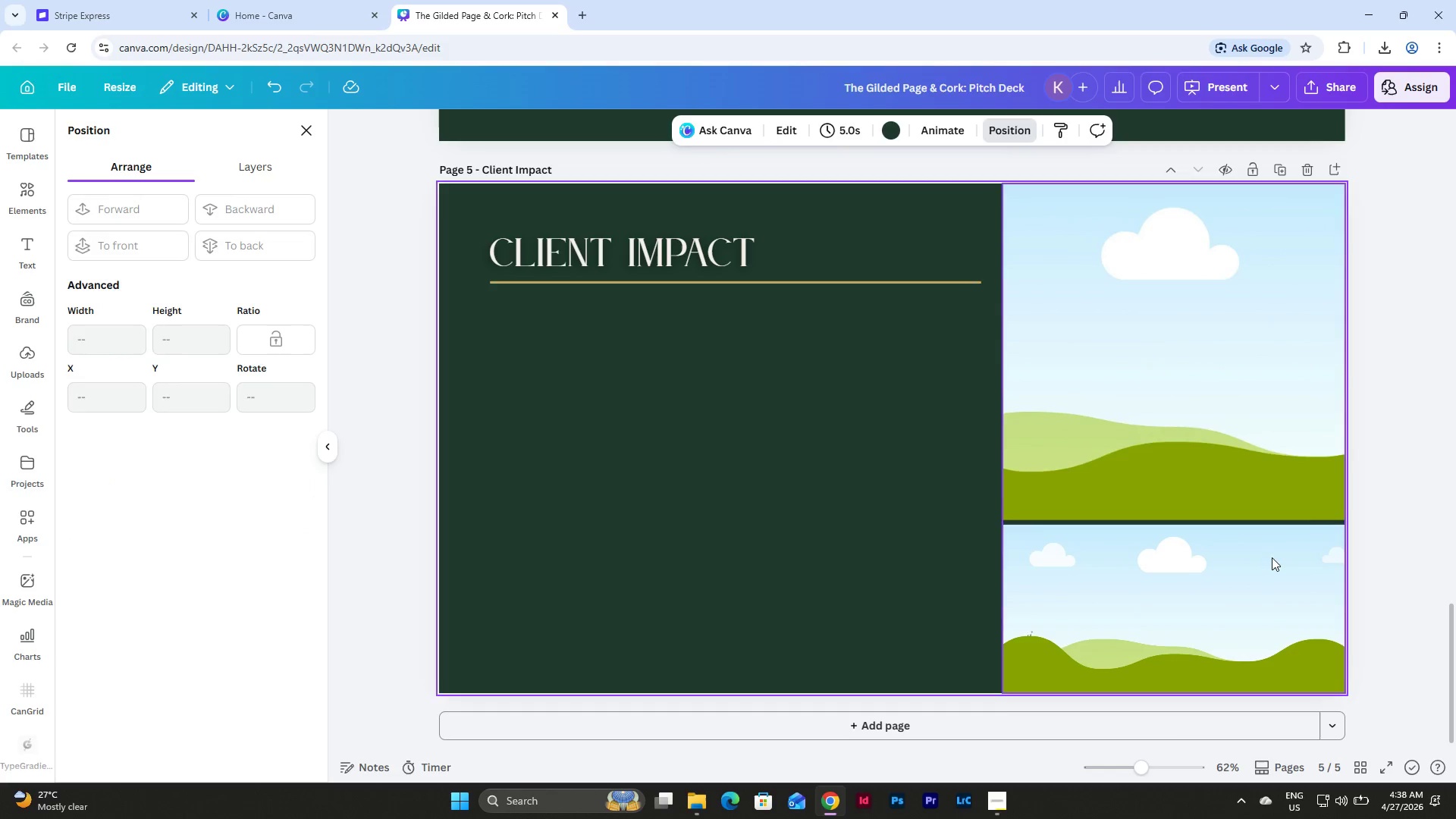 
left_click([1274, 557])
 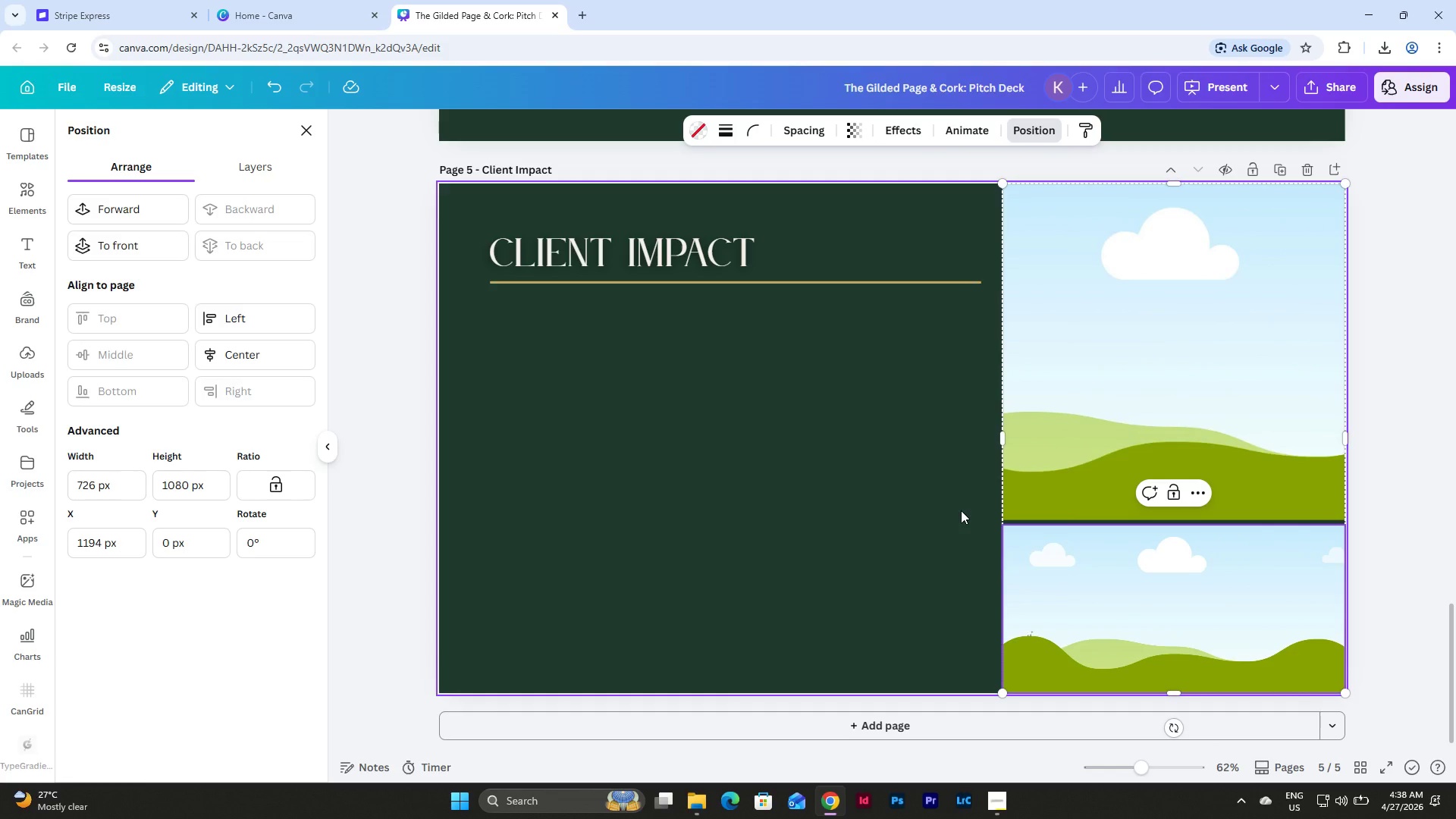 
left_click([961, 510])
 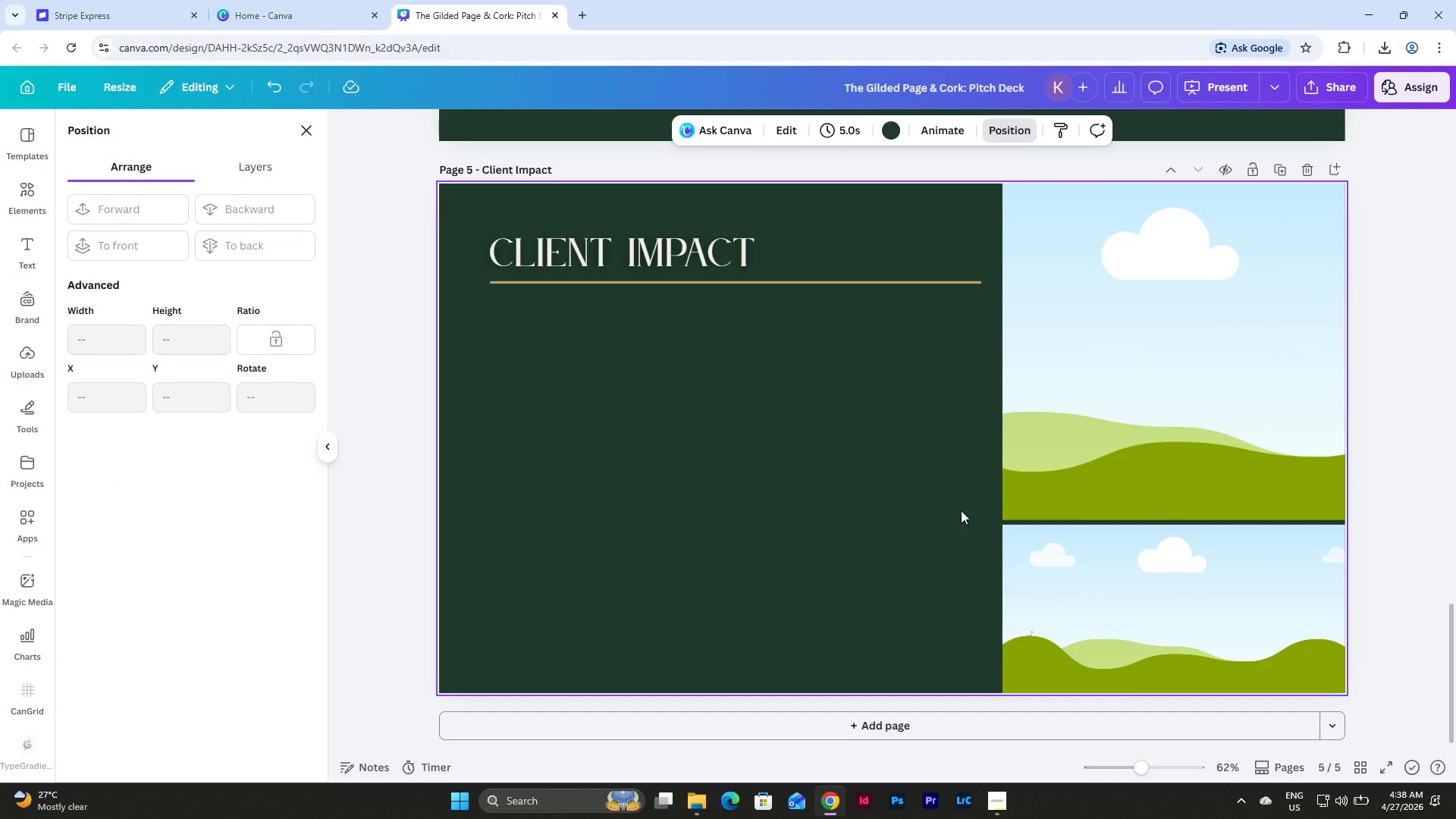 
left_click([961, 510])
 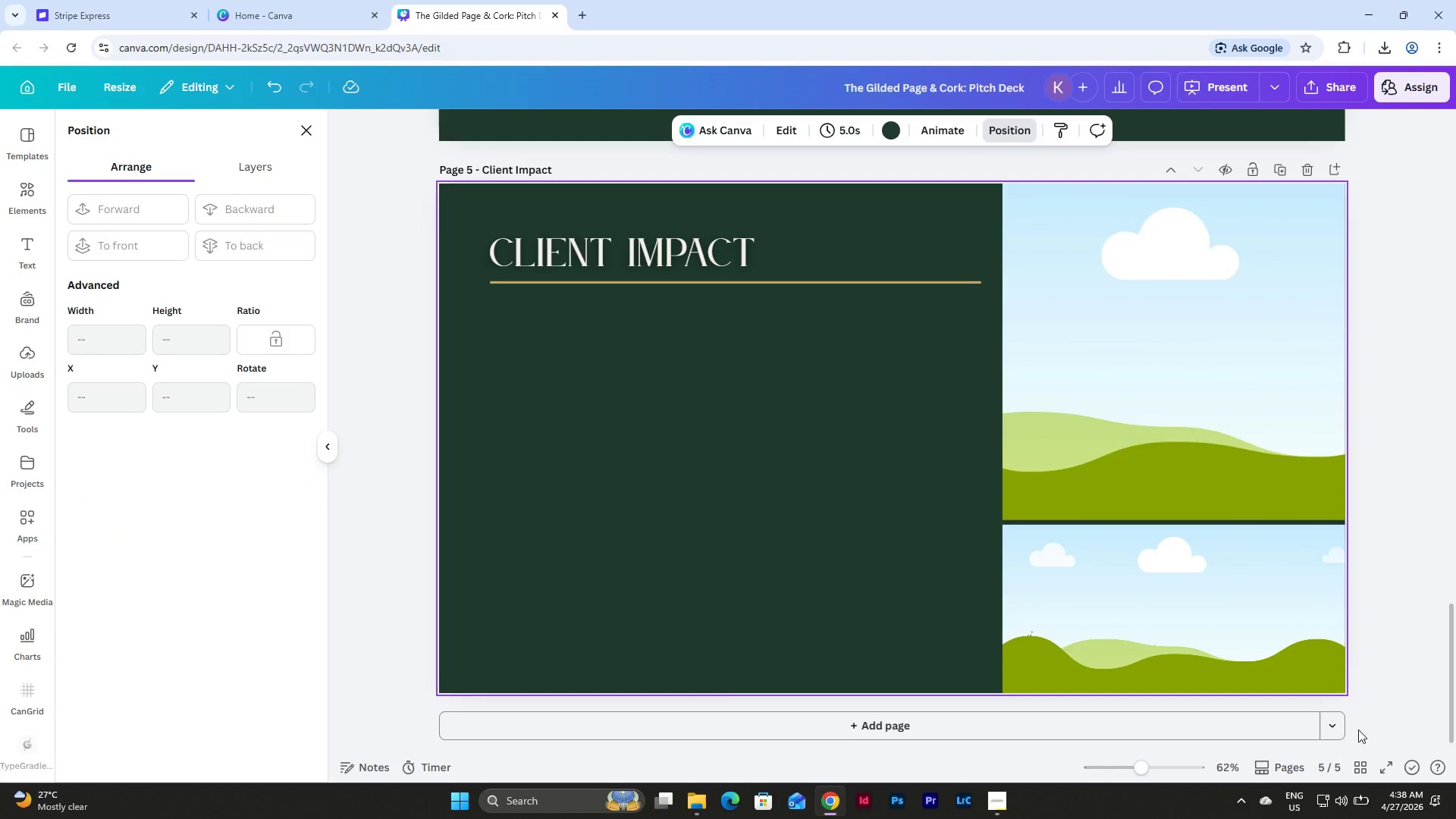 
left_click([1368, 760])
 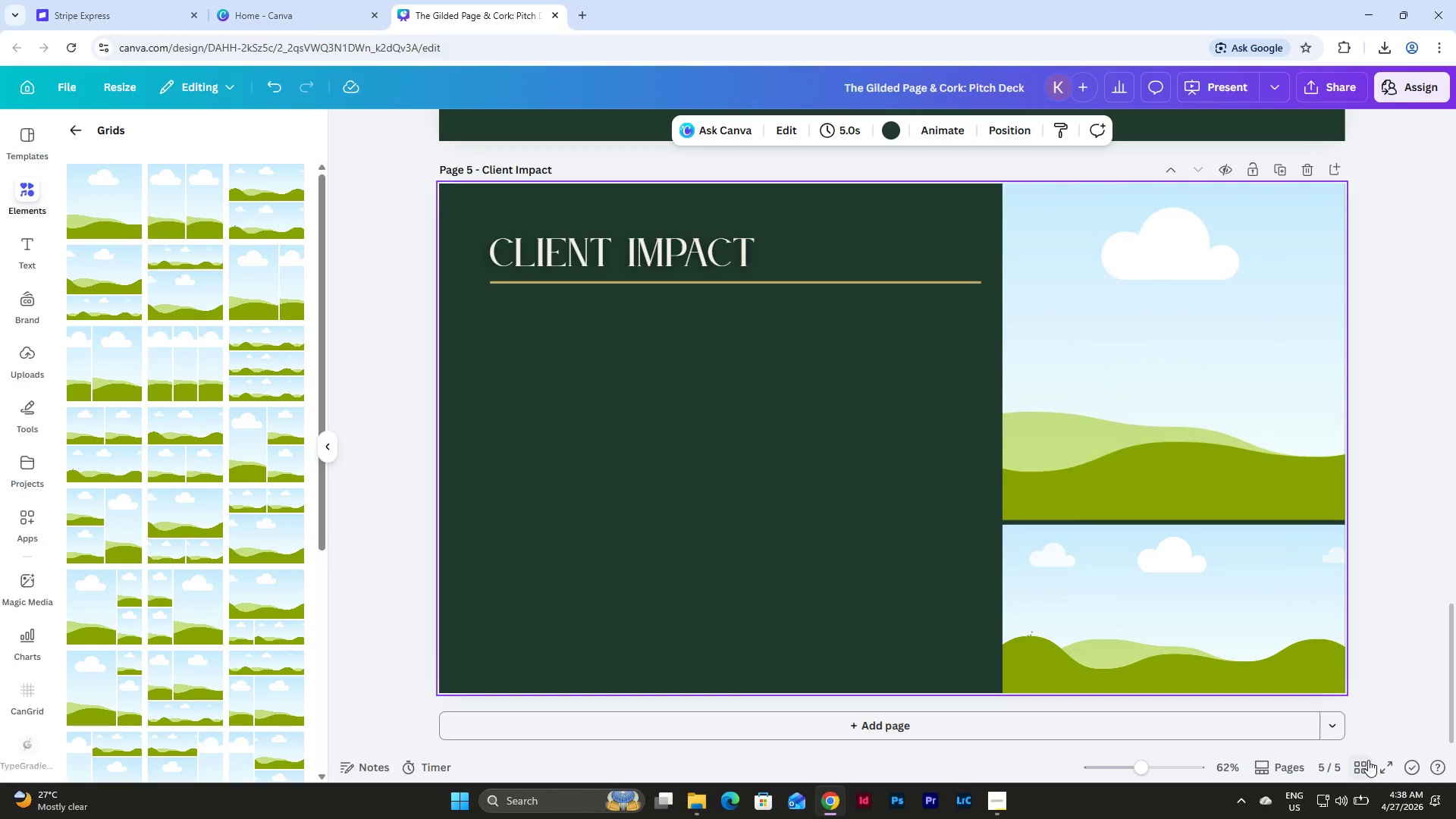 
left_click([1368, 760])
 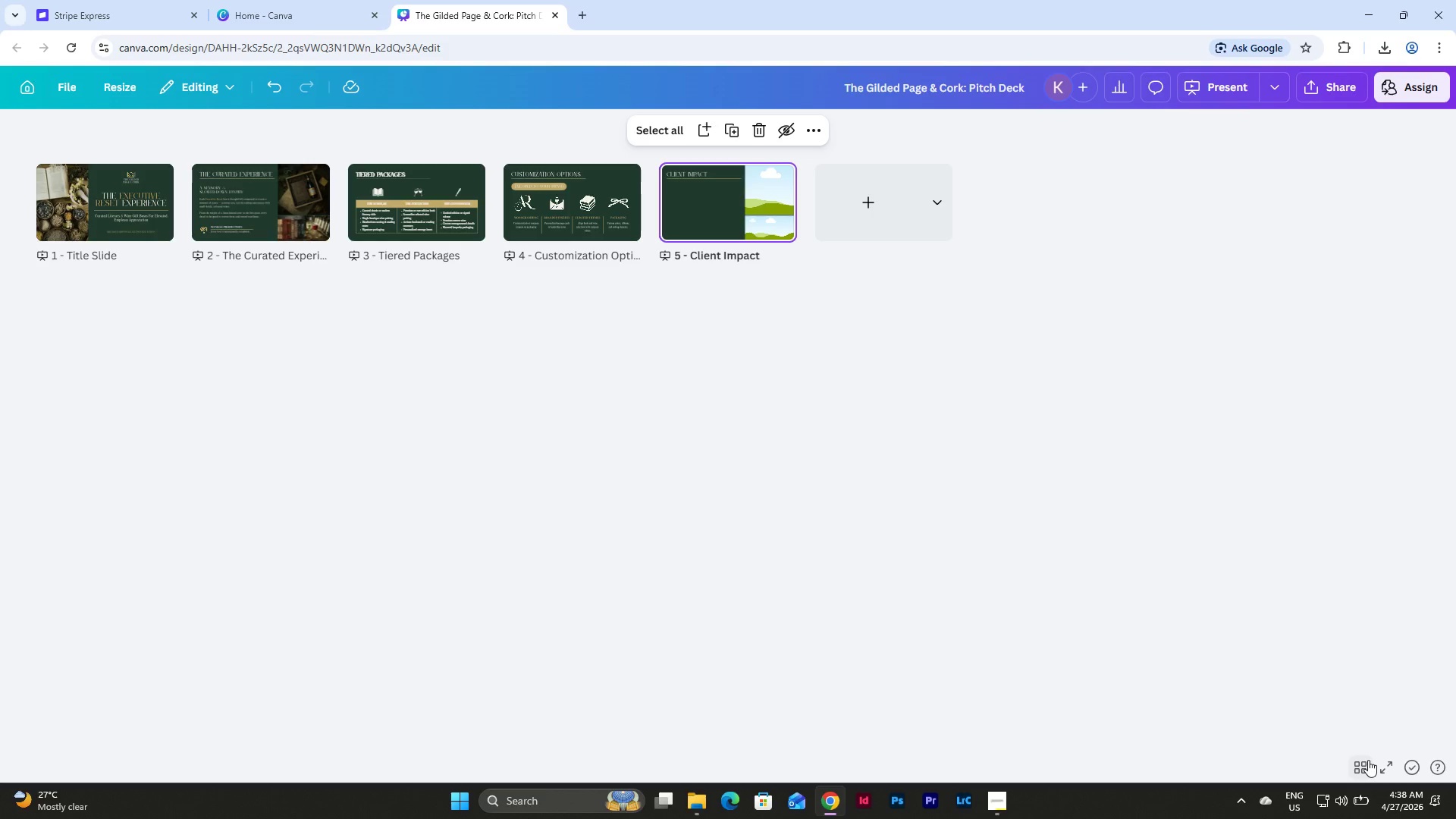 
left_click([1368, 760])
 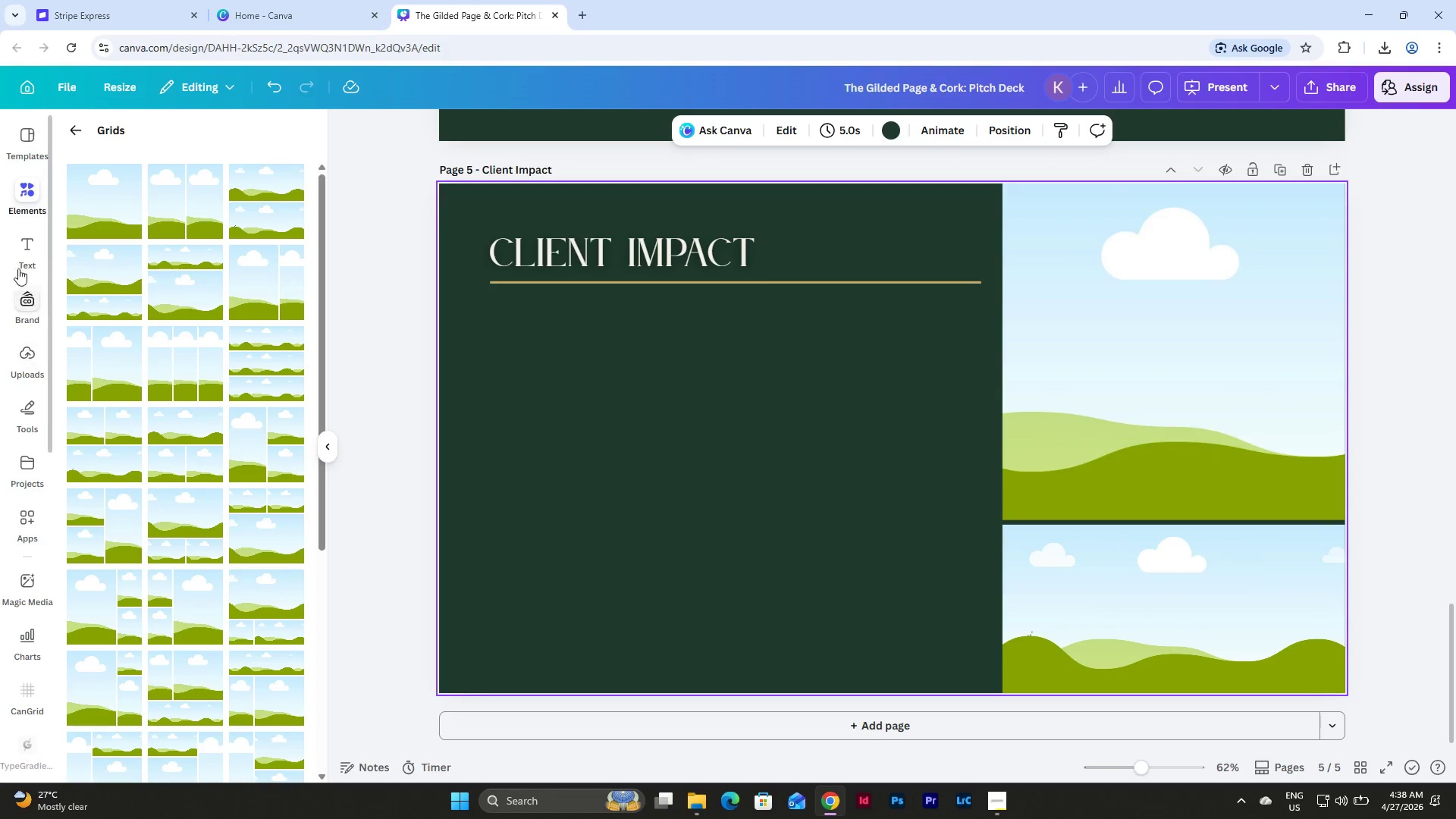 
left_click([196, 145])
 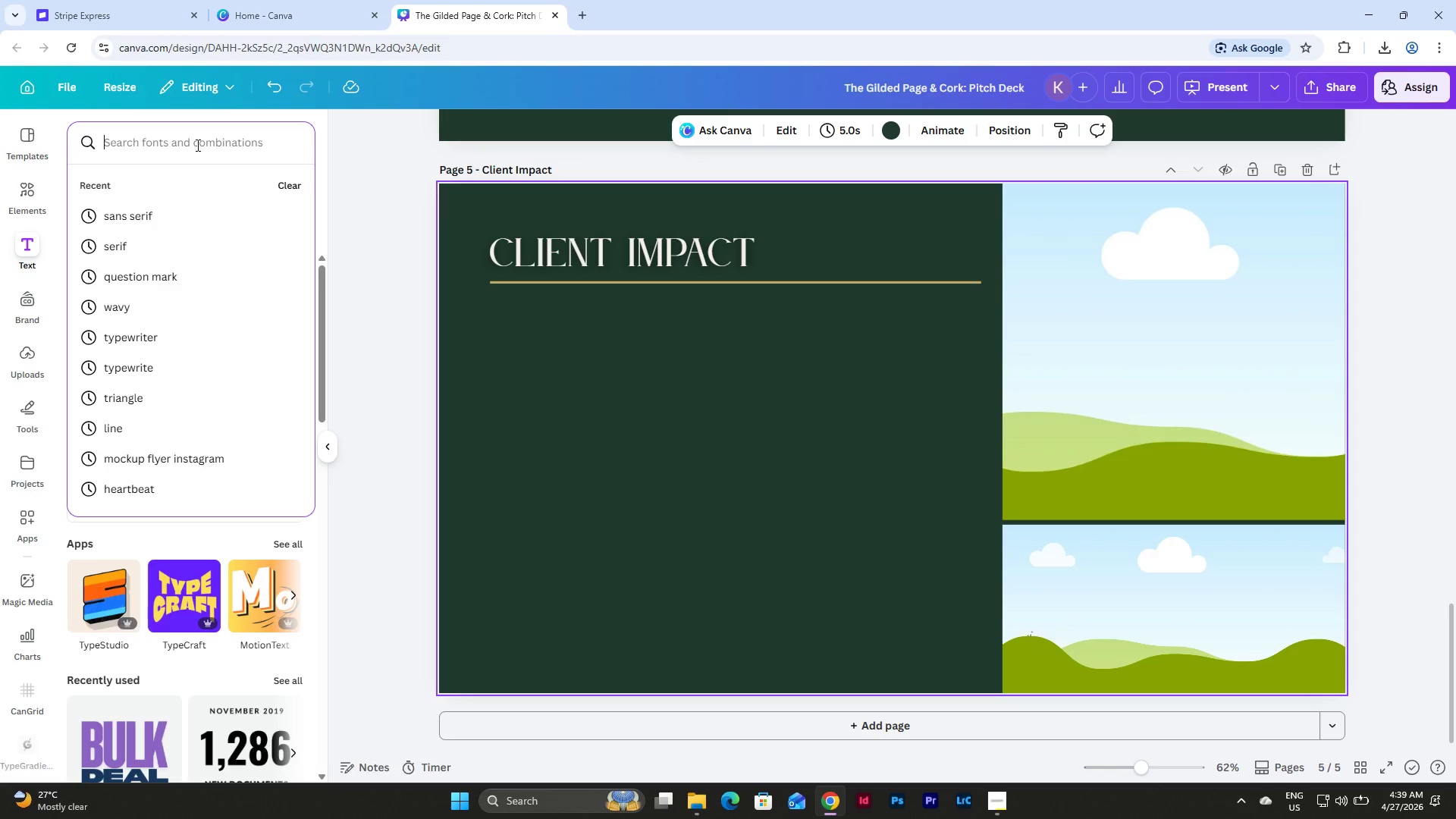 
wait(6.06)
 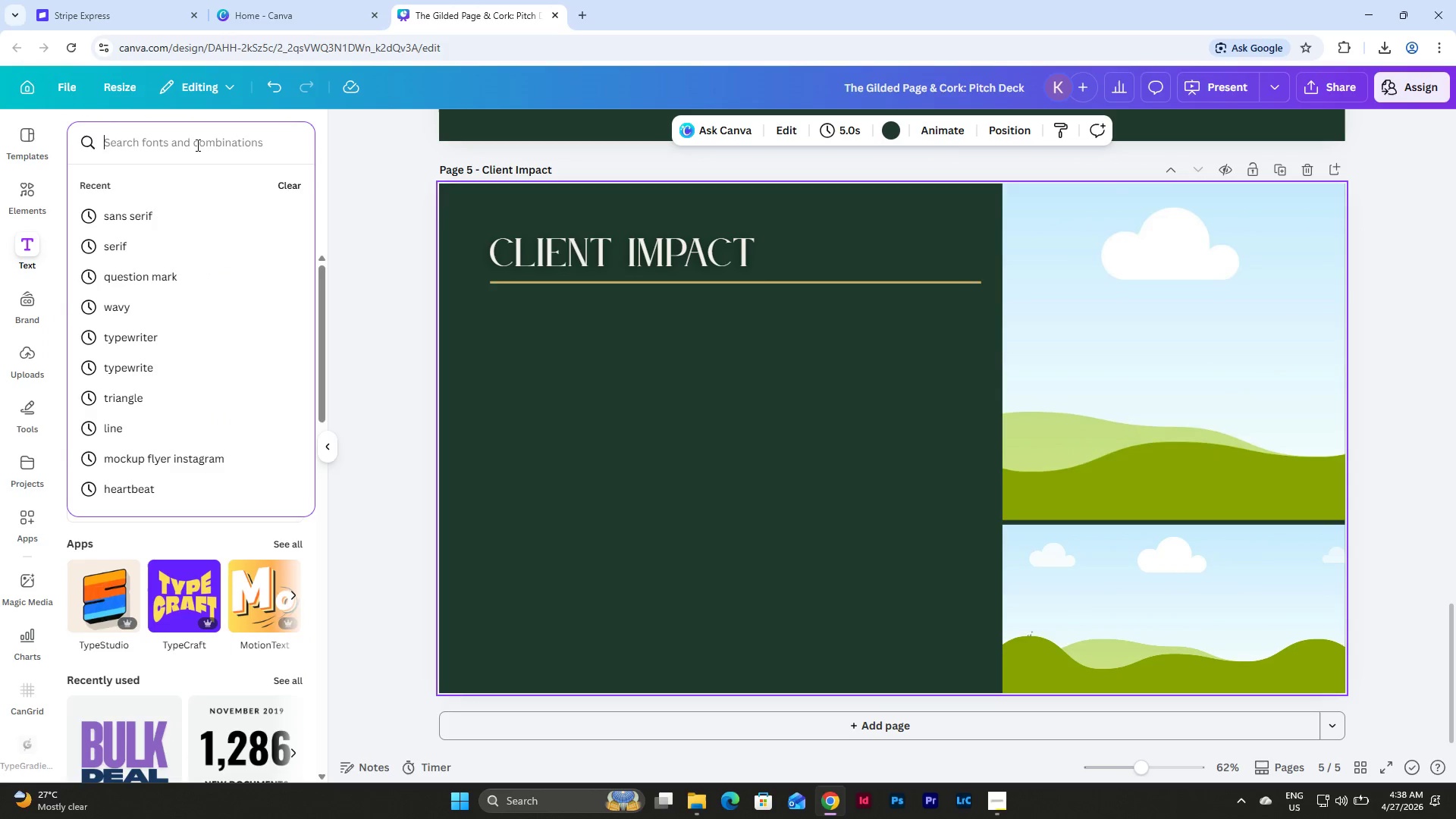 
double_click([125, 136])
 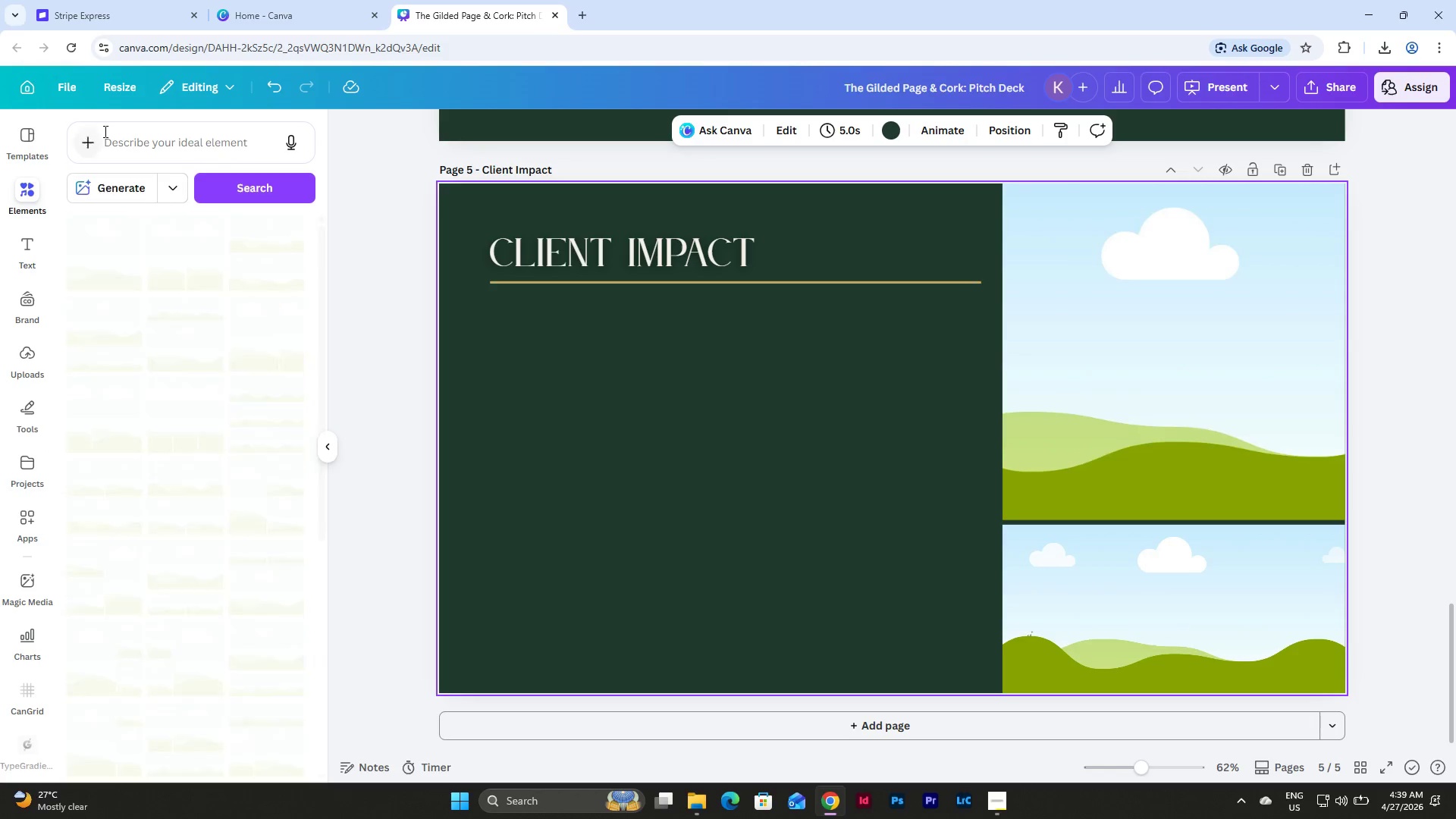 
double_click([140, 136])
 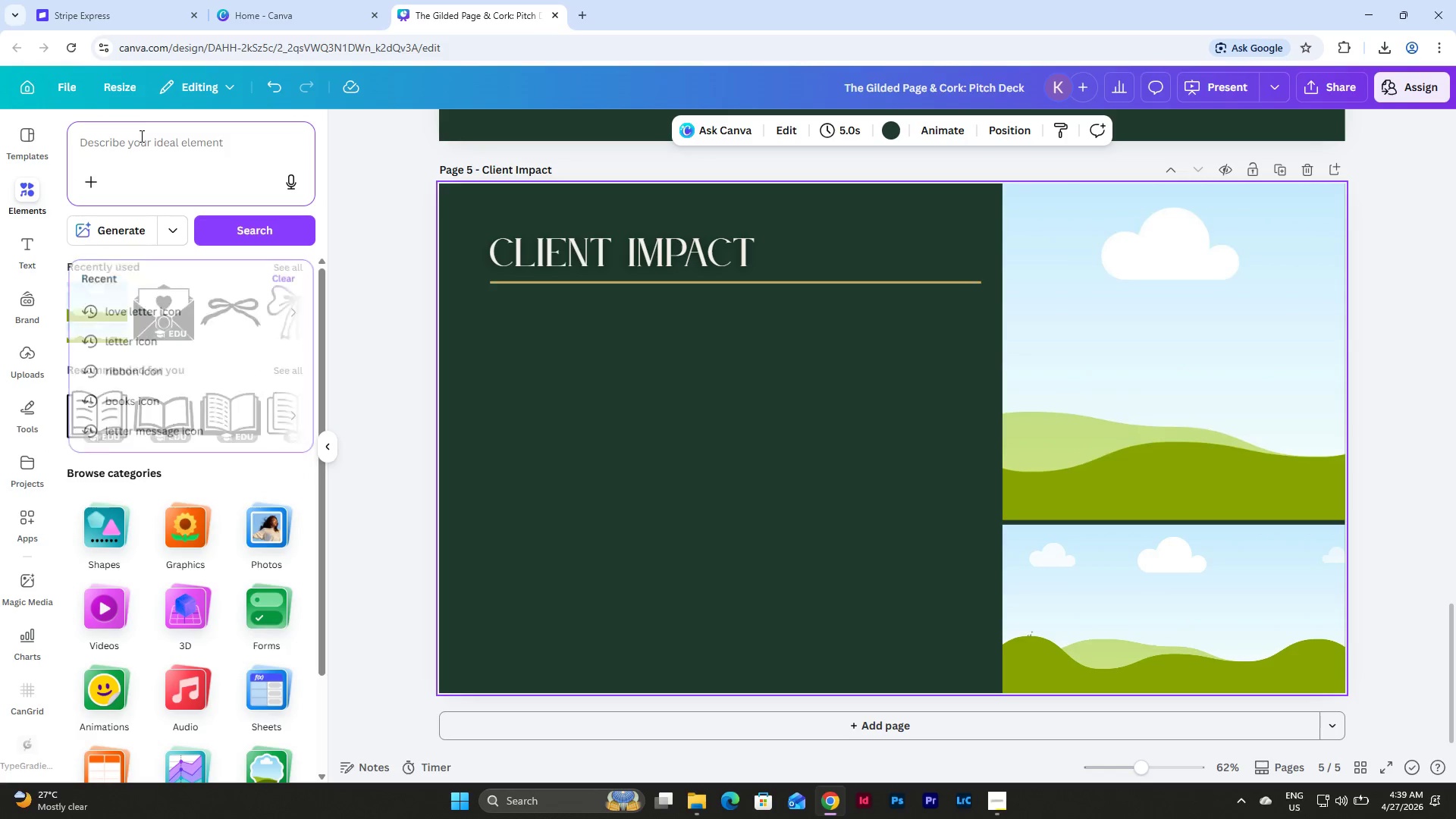 
type(wine dark)
 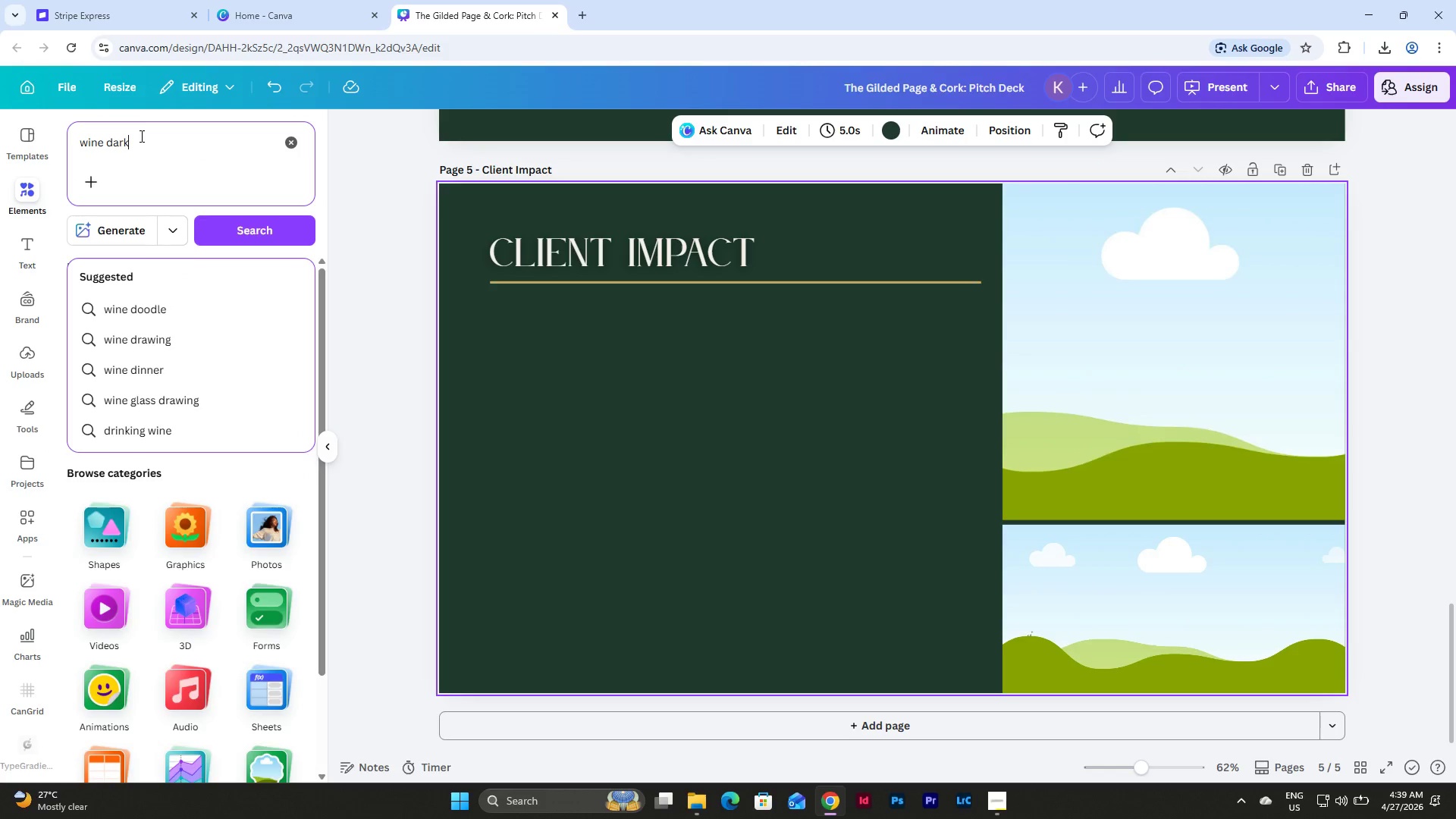 
key(Enter)
 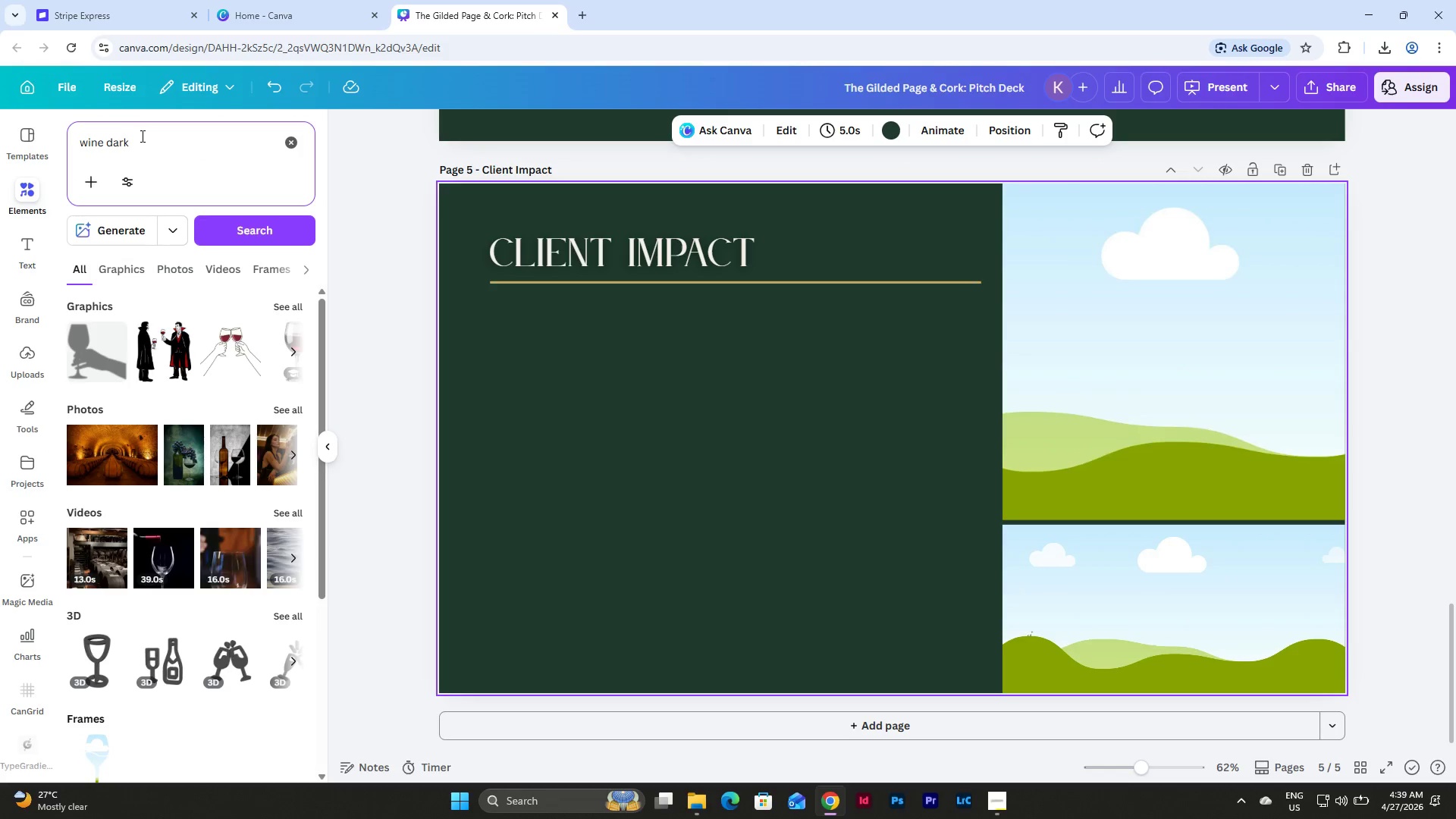 
left_click([286, 408])
 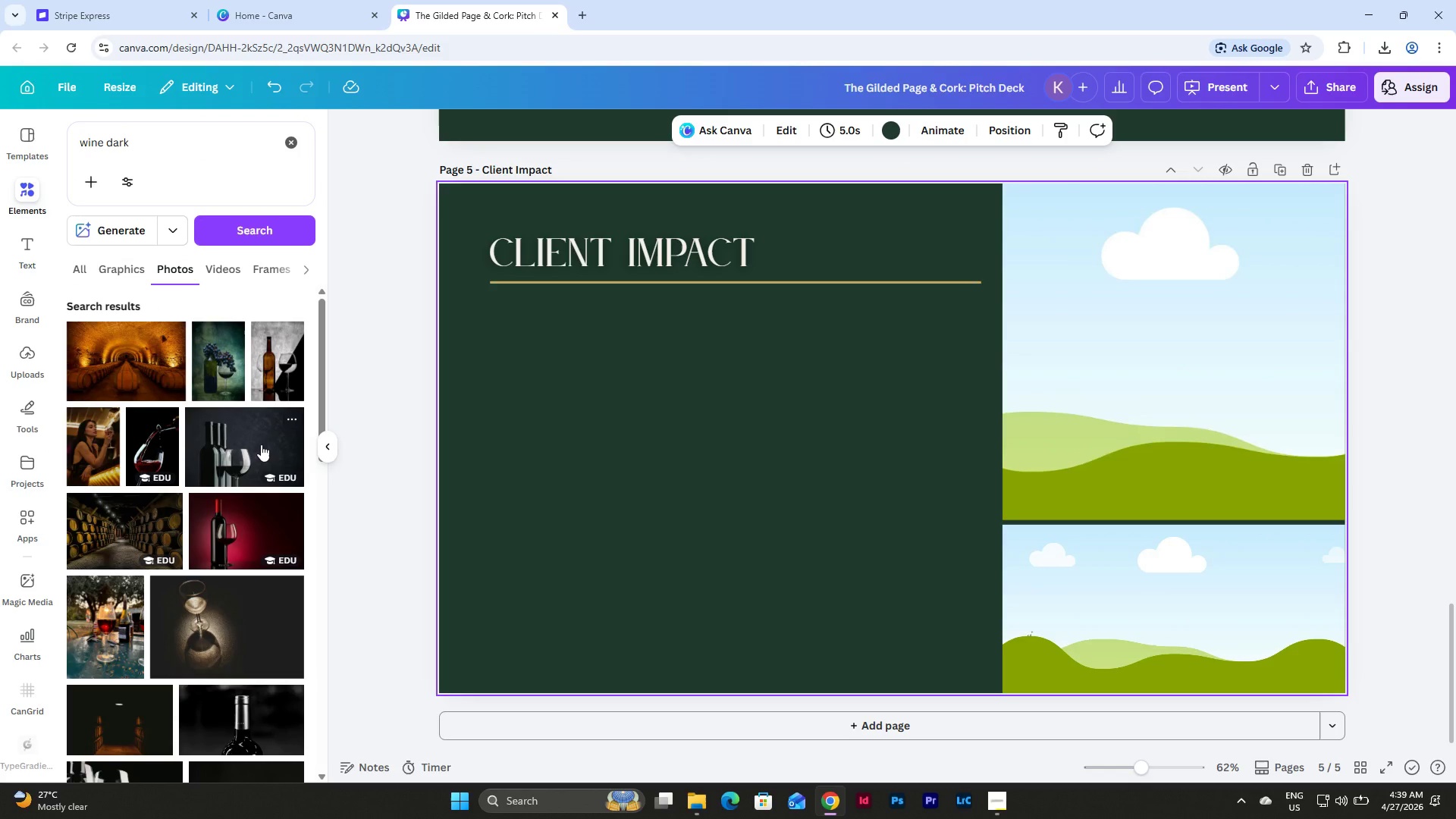 
left_click([208, 360])
 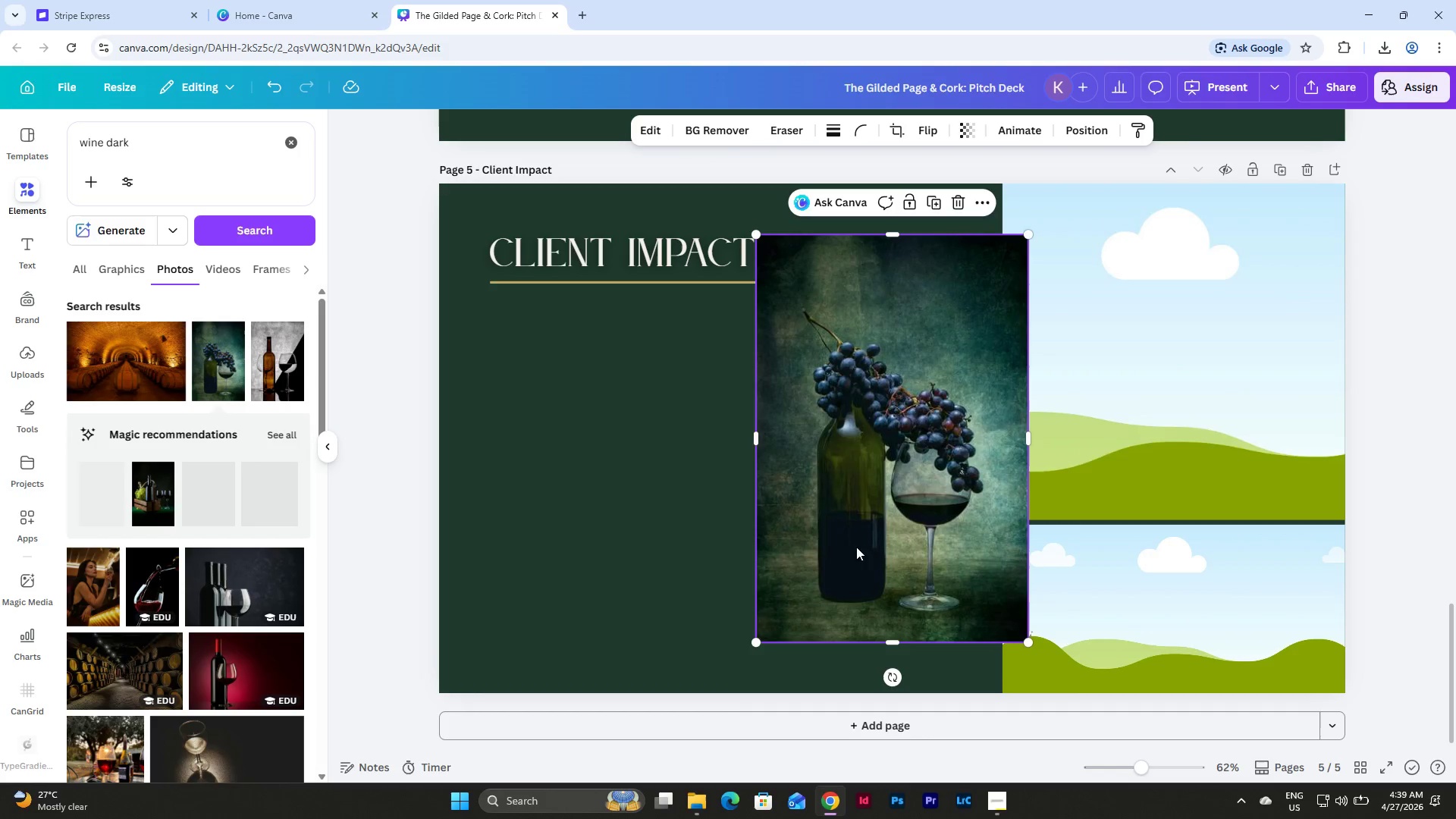 
left_click_drag(start_coordinate=[917, 523], to_coordinate=[1145, 478])
 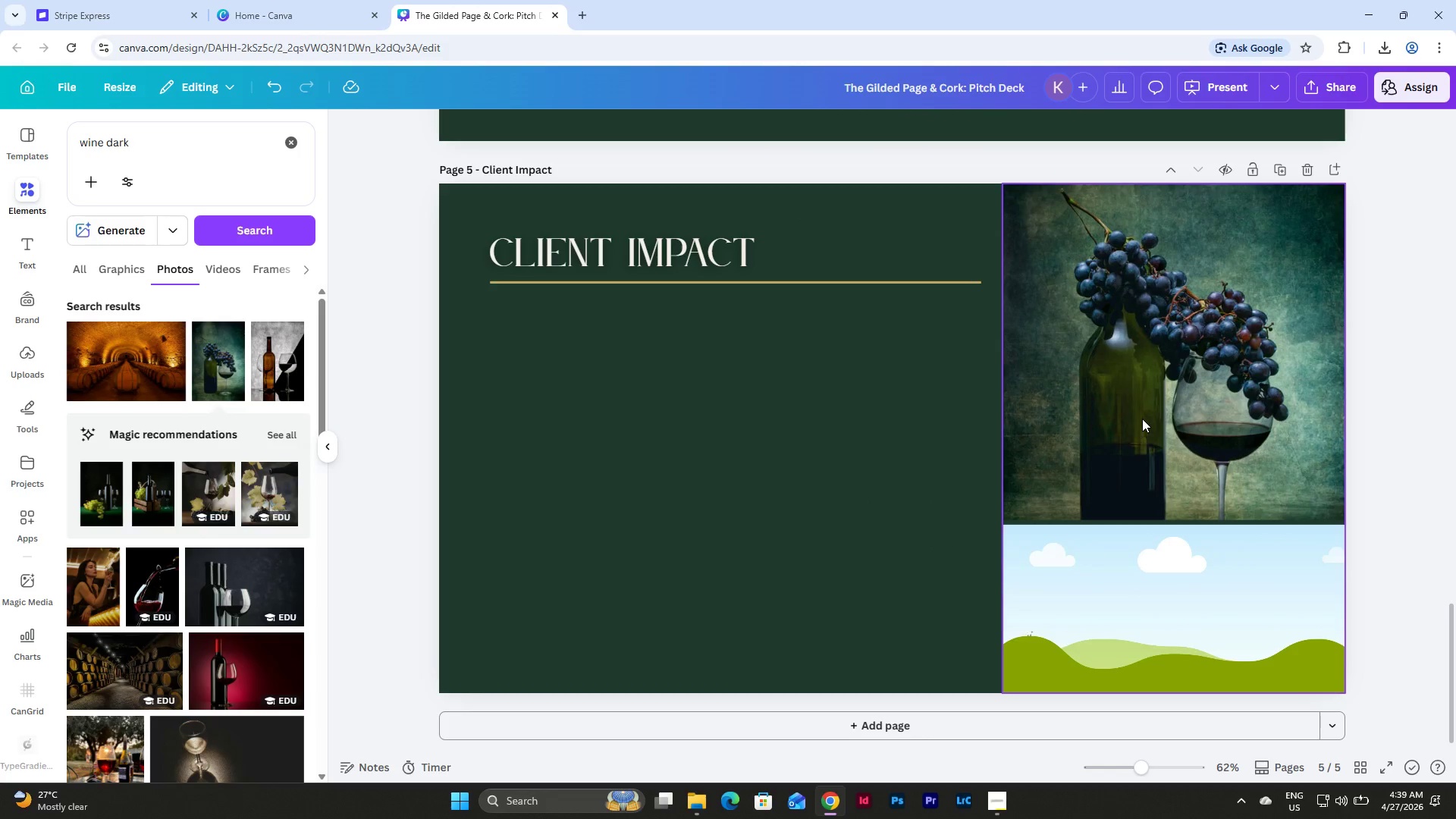 
double_click([1157, 334])
 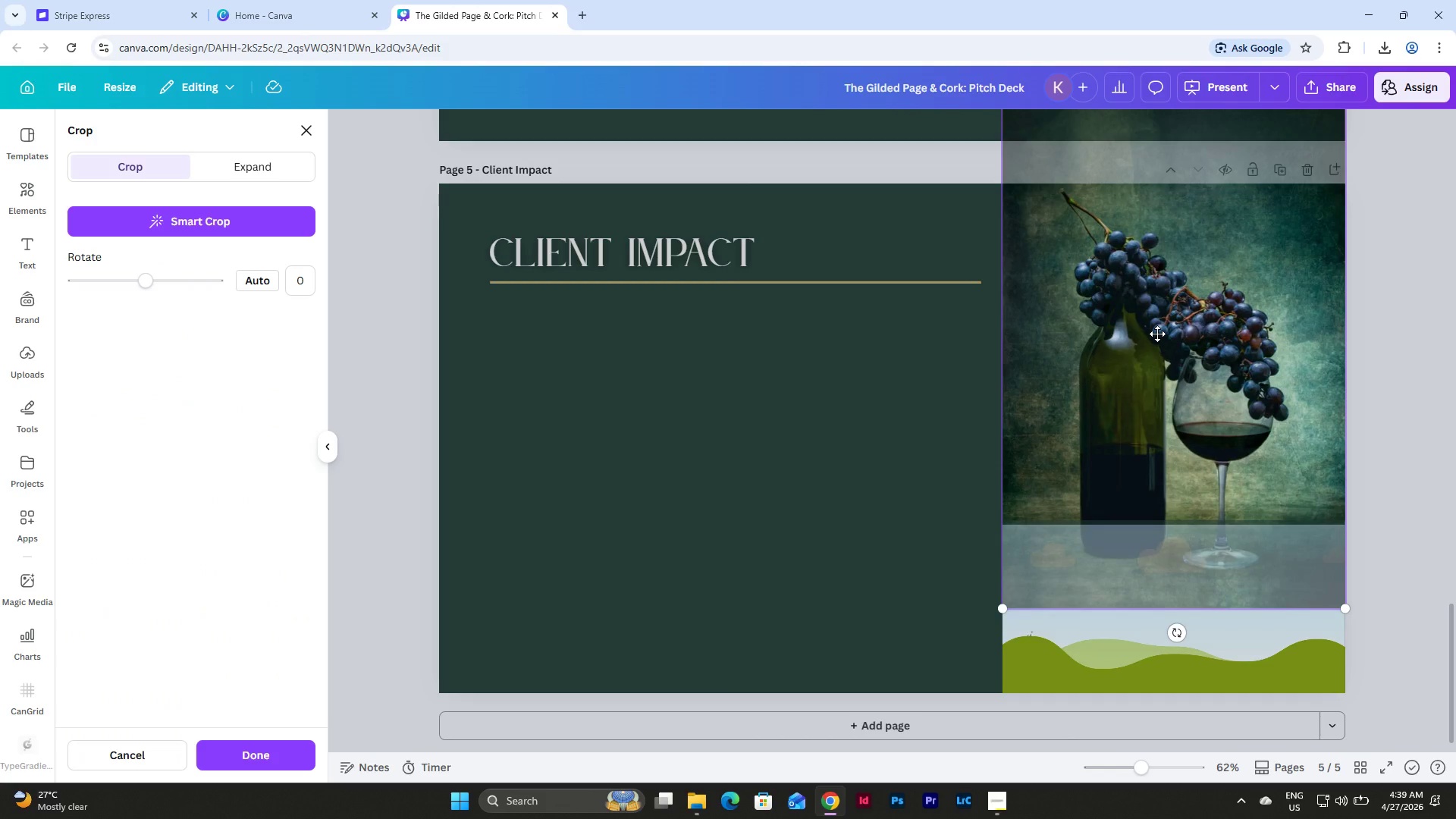 
left_click([1157, 334])
 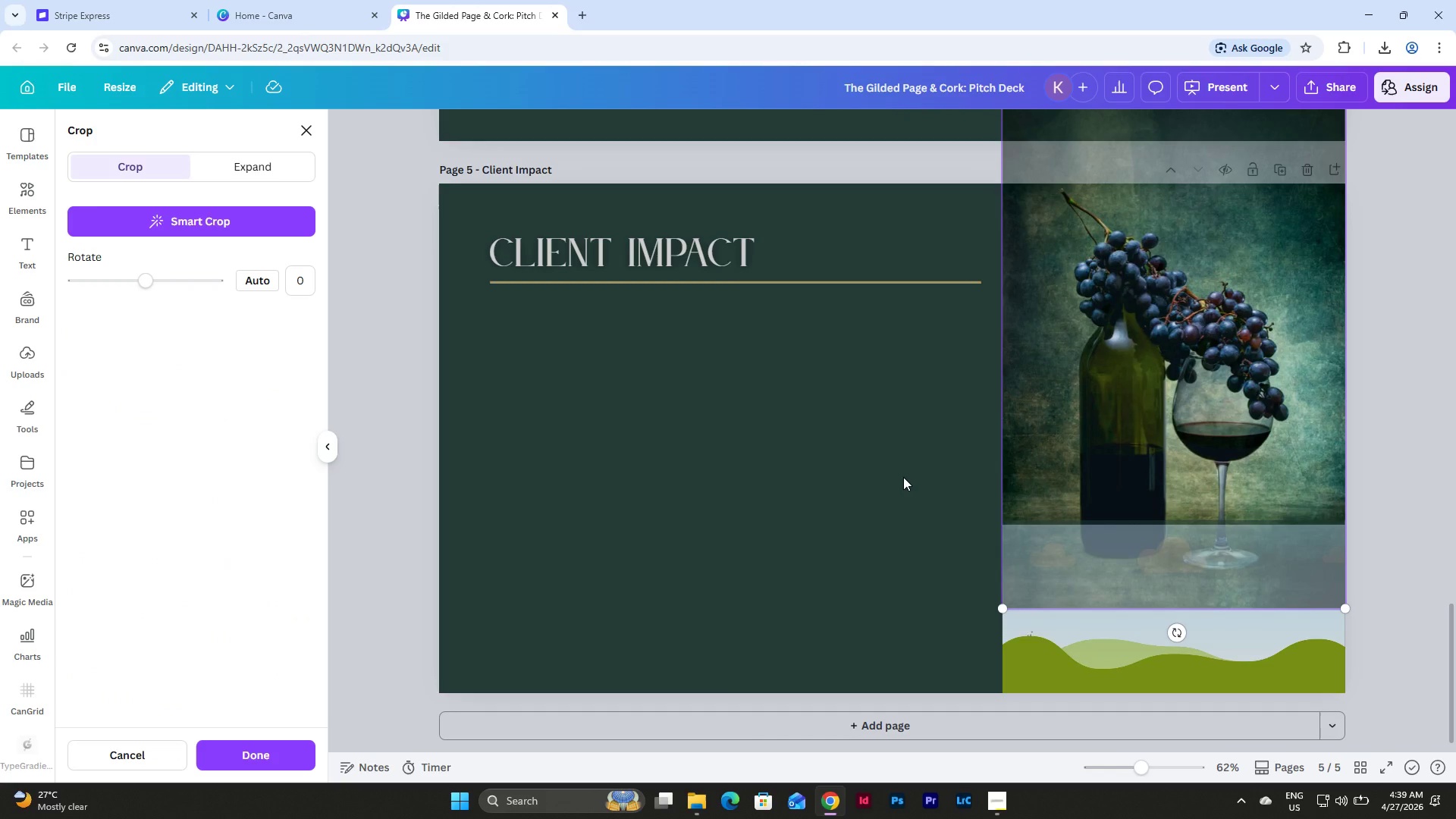 
left_click([903, 477])
 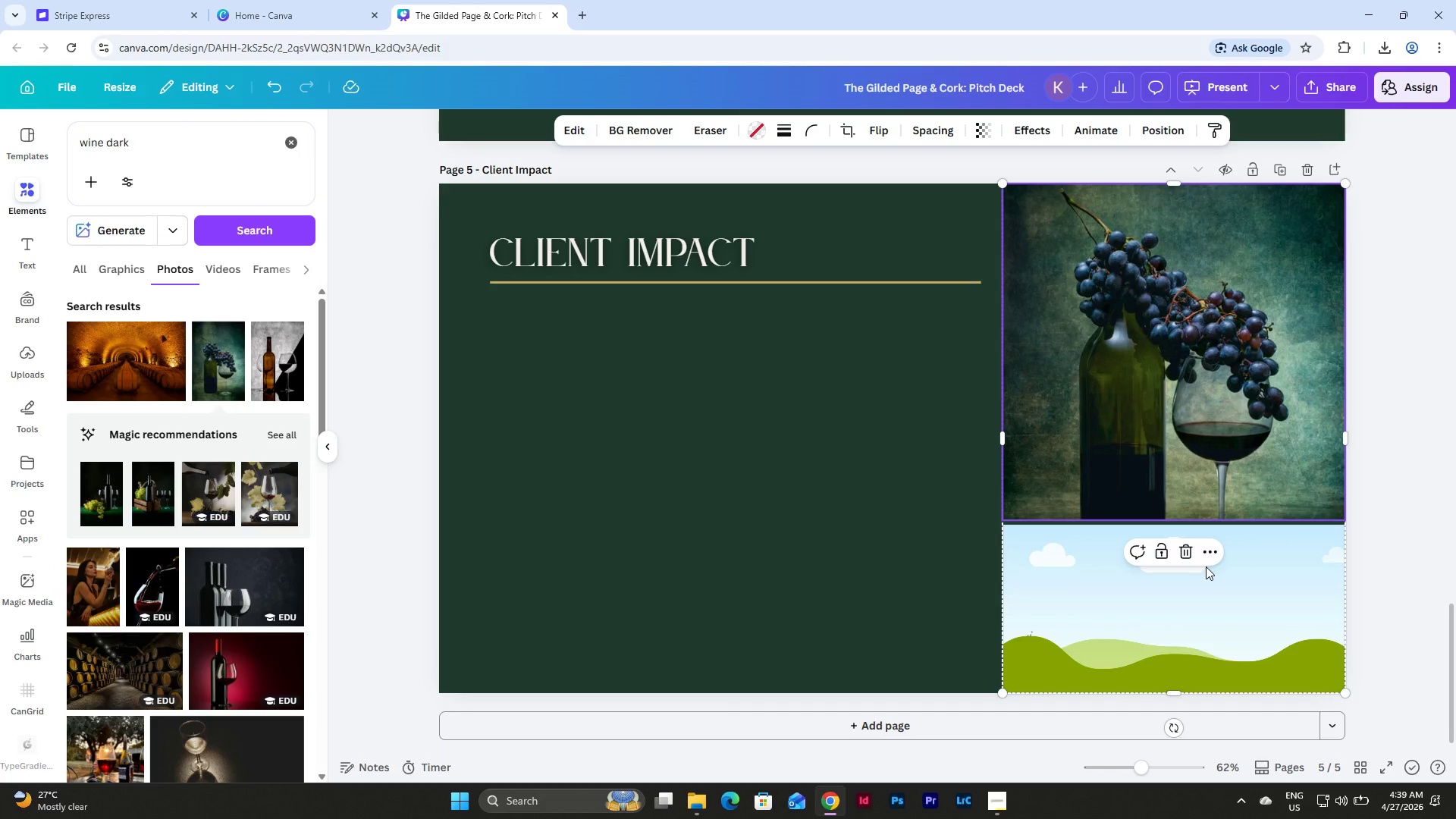 
left_click([1177, 551])
 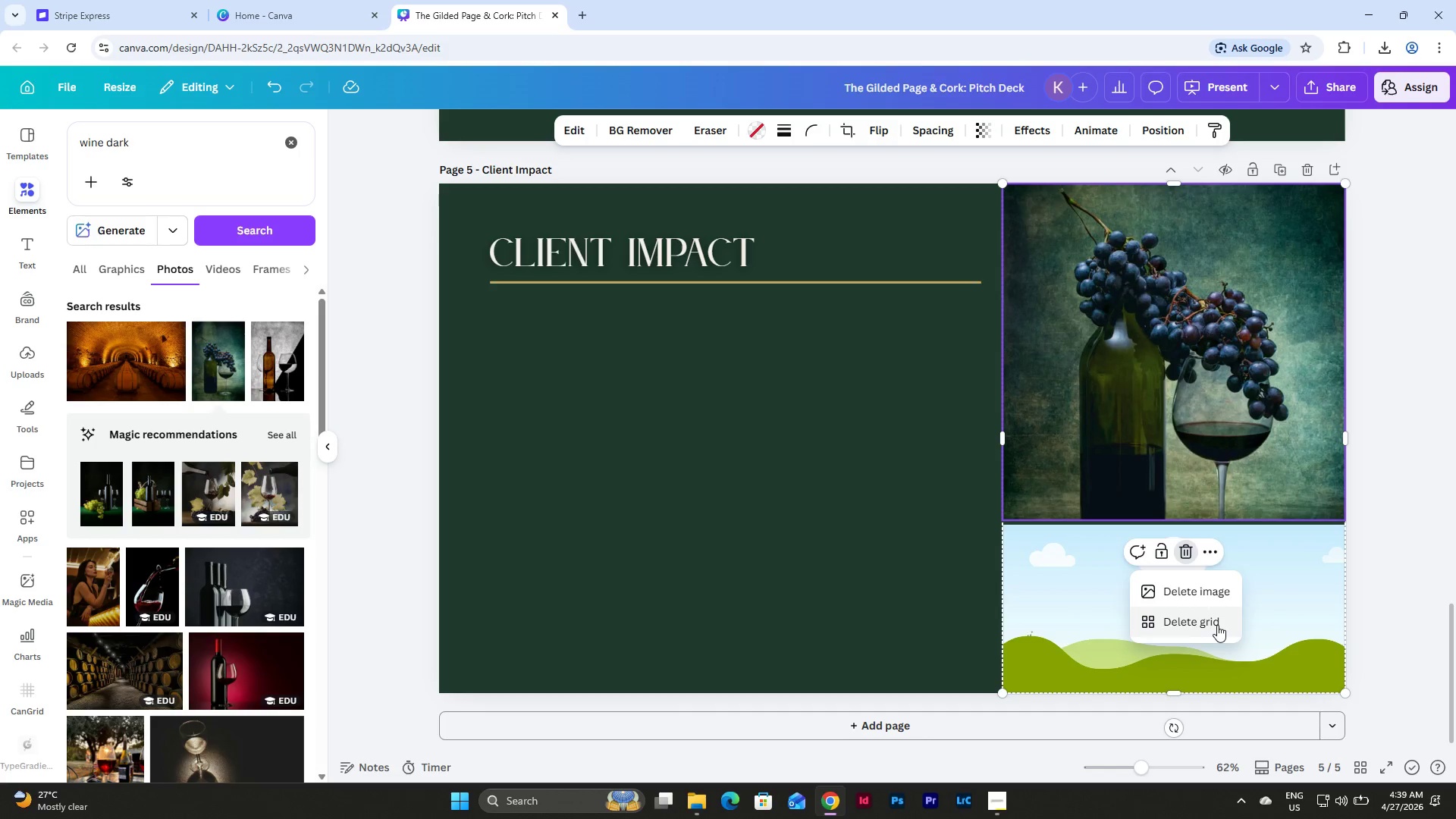 
left_click([1217, 625])
 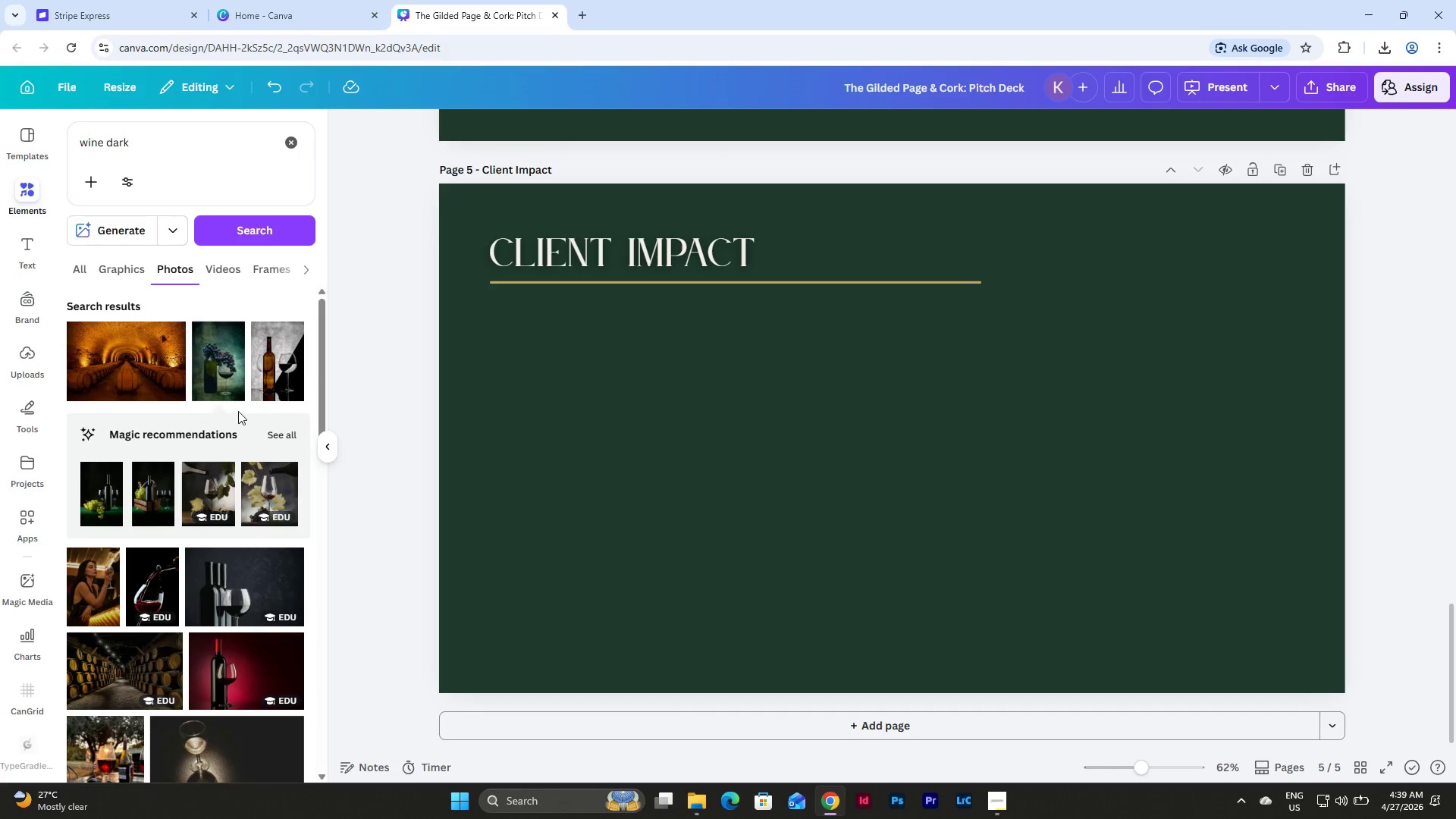 
left_click([219, 365])
 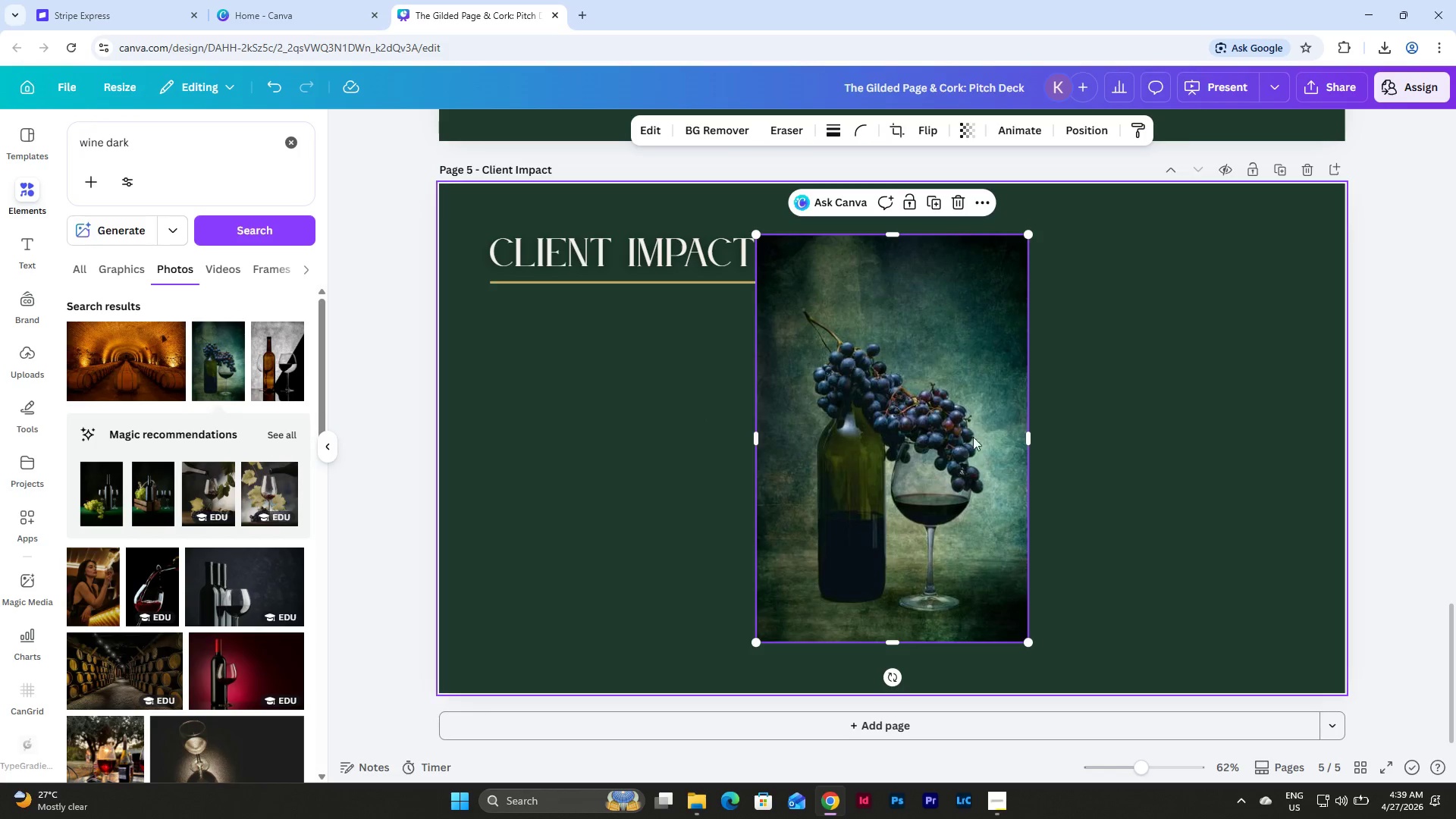 
left_click_drag(start_coordinate=[984, 435], to_coordinate=[714, 438])
 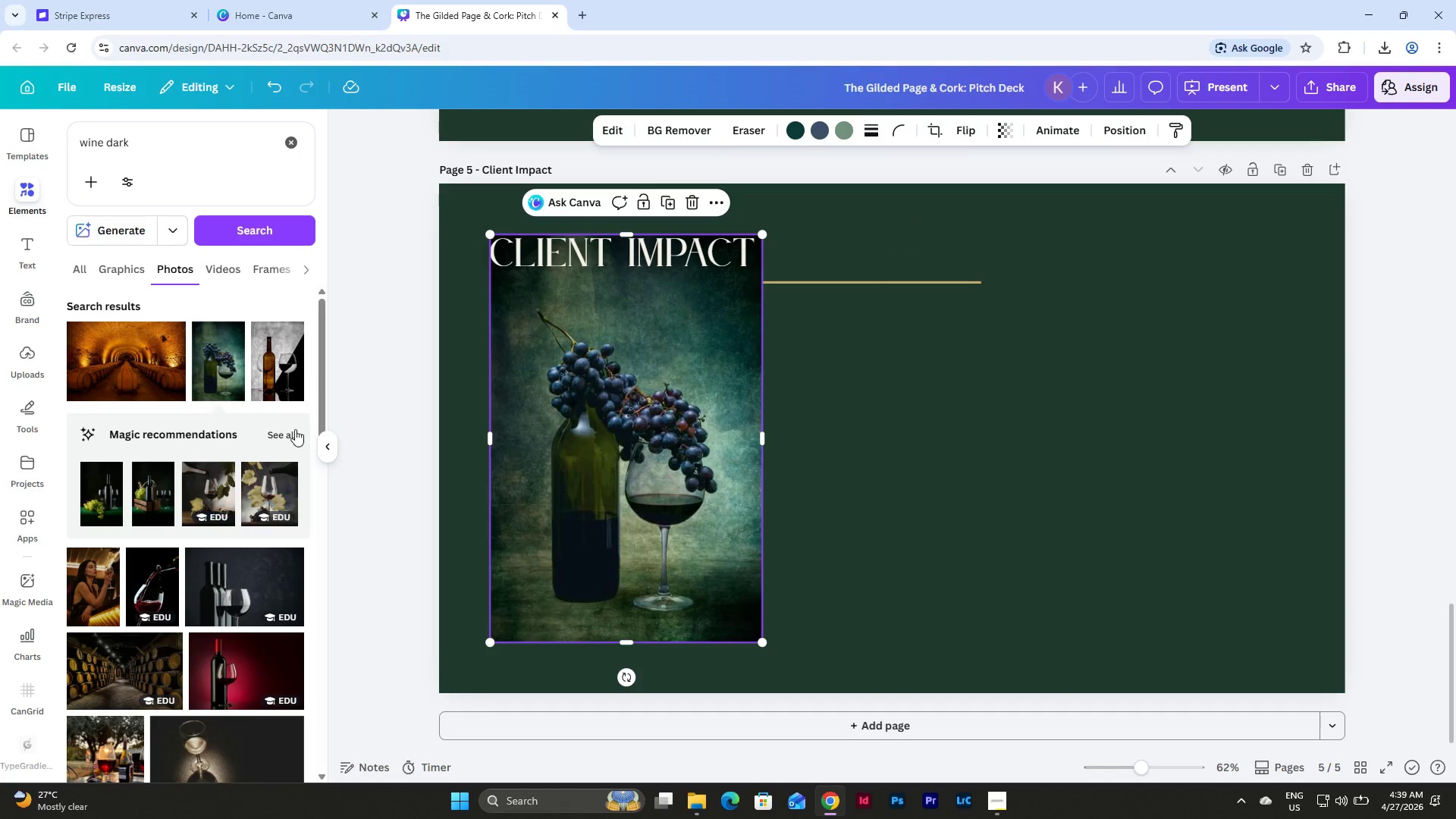 
left_click([293, 429])
 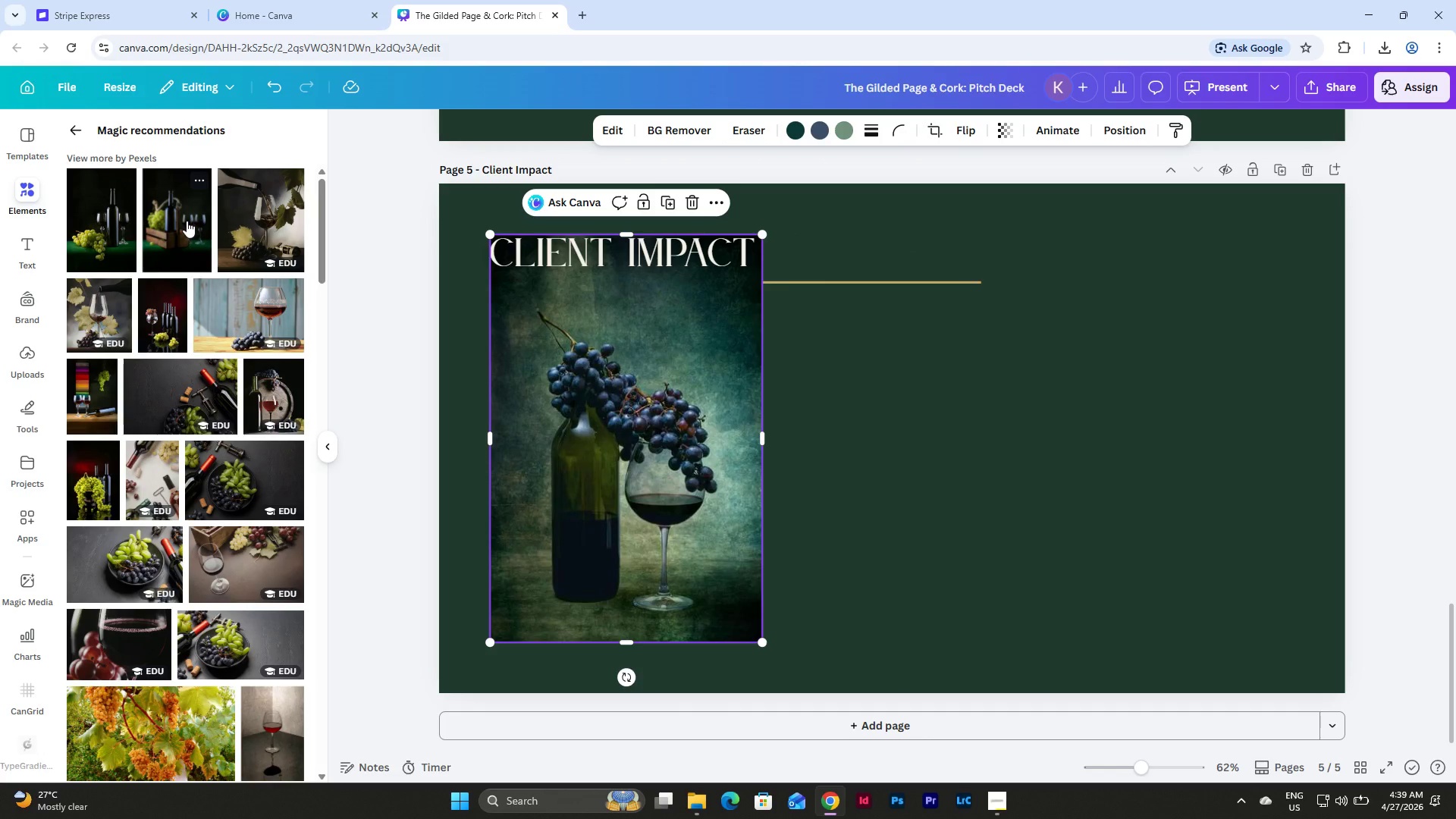 
left_click([187, 221])
 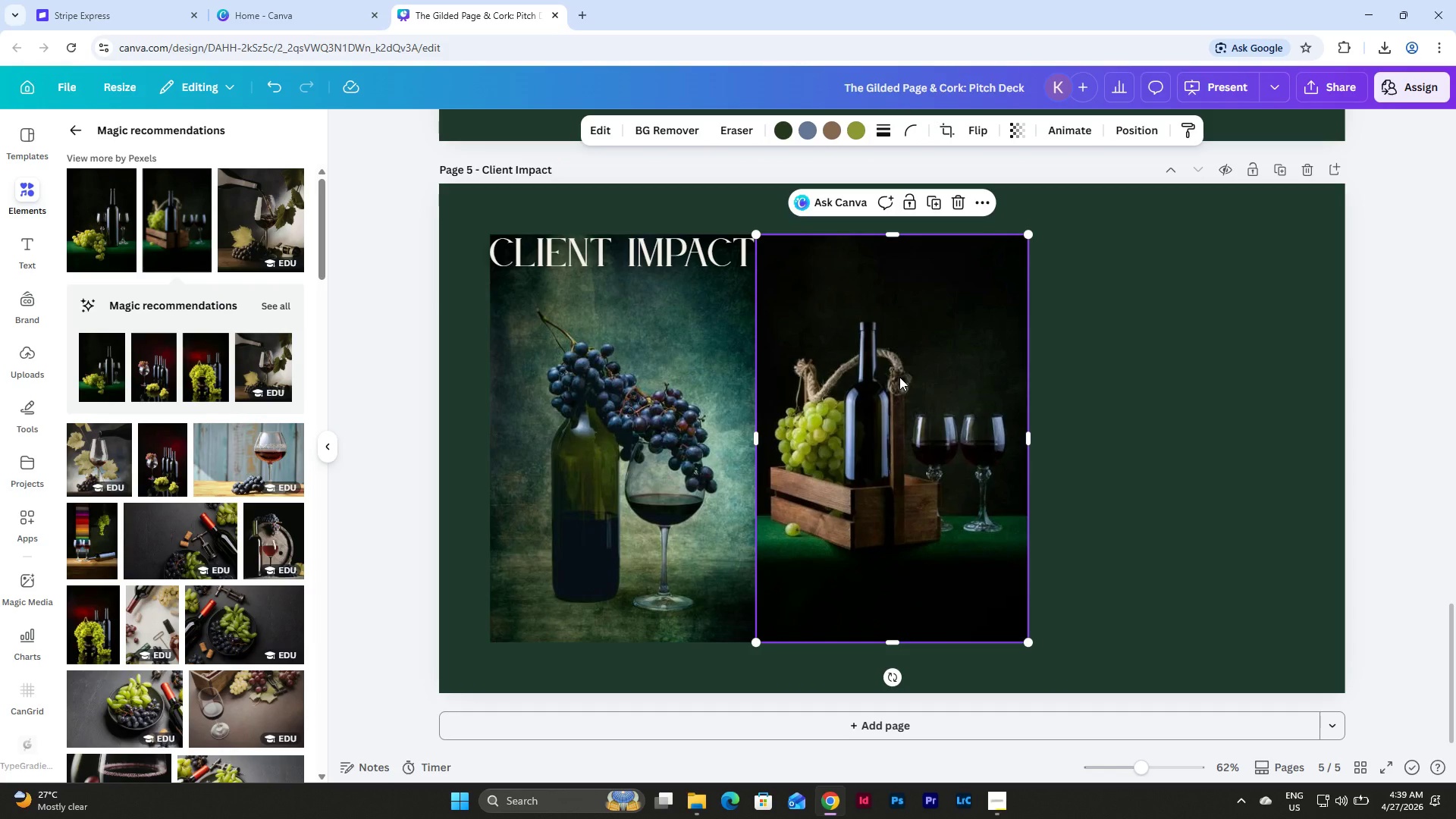 
left_click([899, 377])
 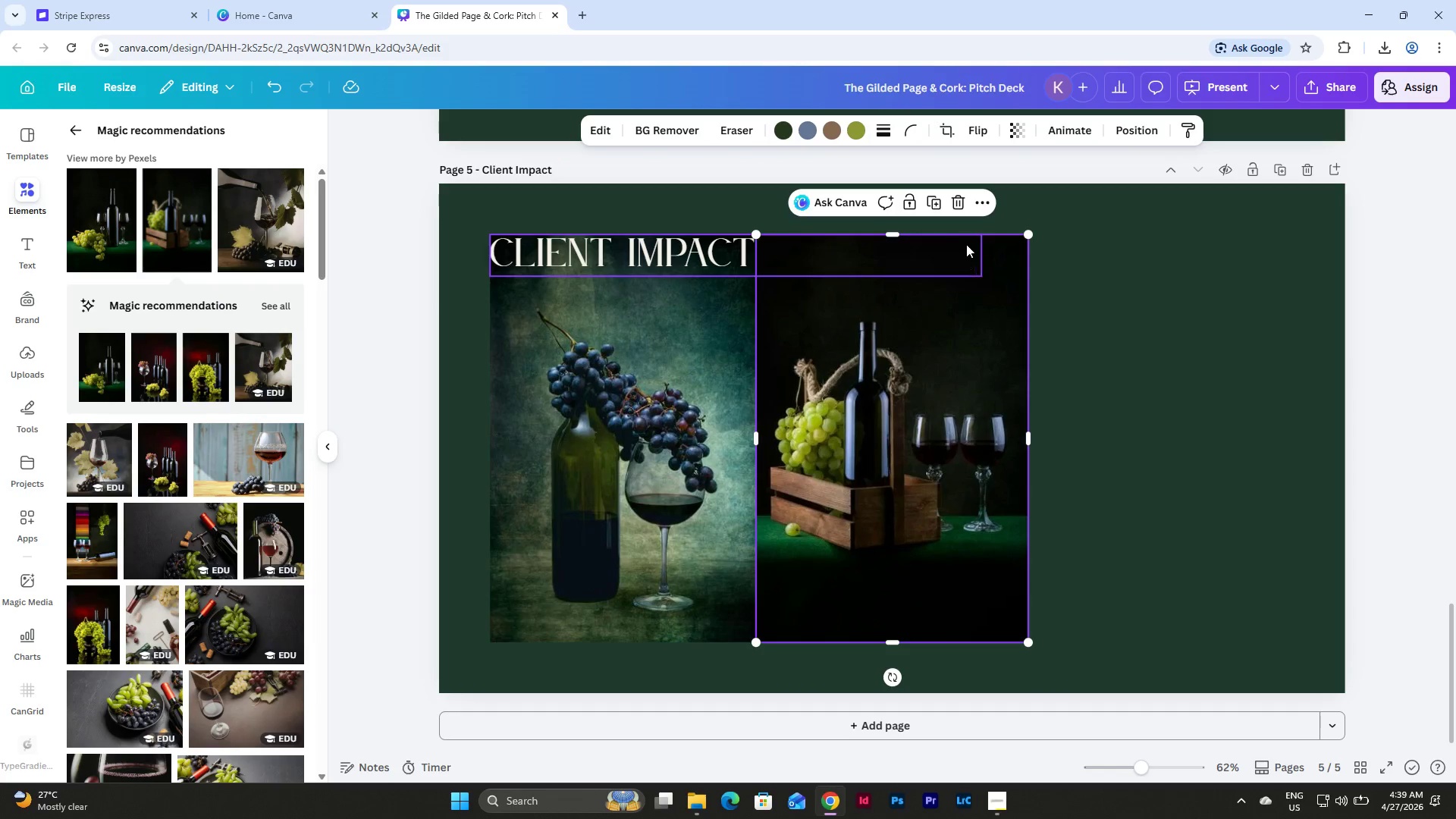 
left_click([959, 196])
 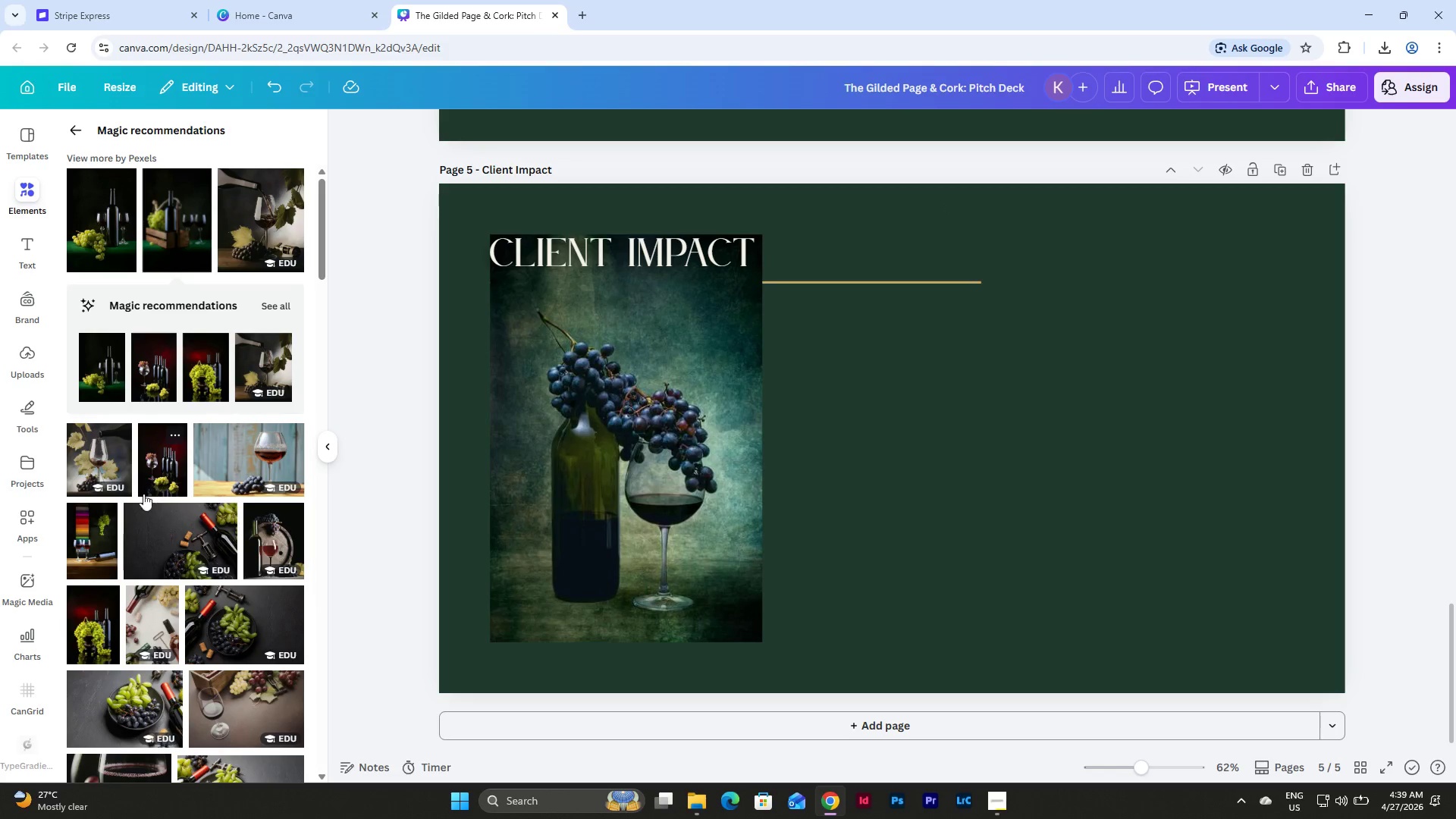 
scroll: coordinate [177, 473], scroll_direction: up, amount: 3.0
 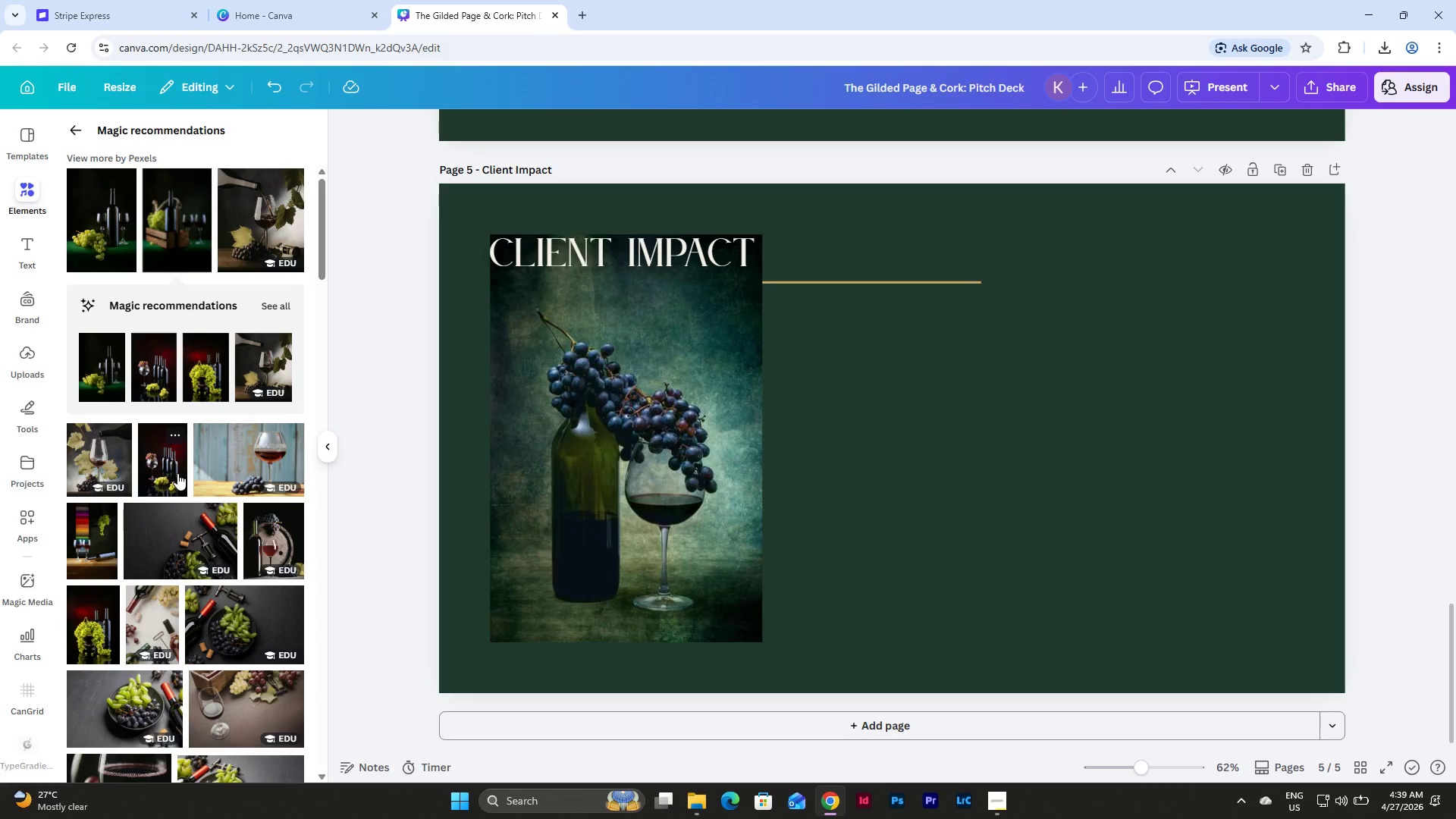 
left_click([259, 536])
 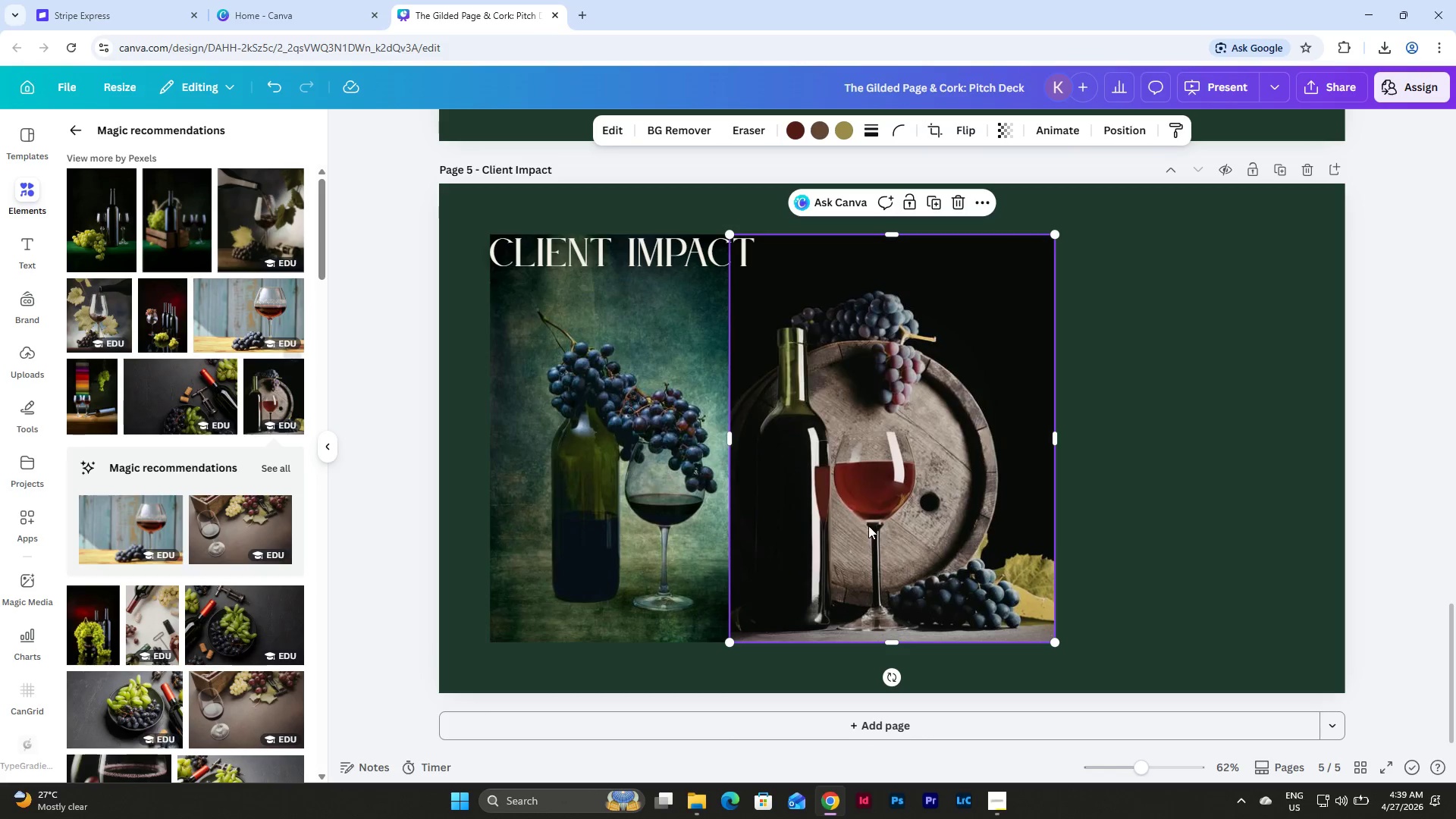 
left_click_drag(start_coordinate=[863, 507], to_coordinate=[944, 526])
 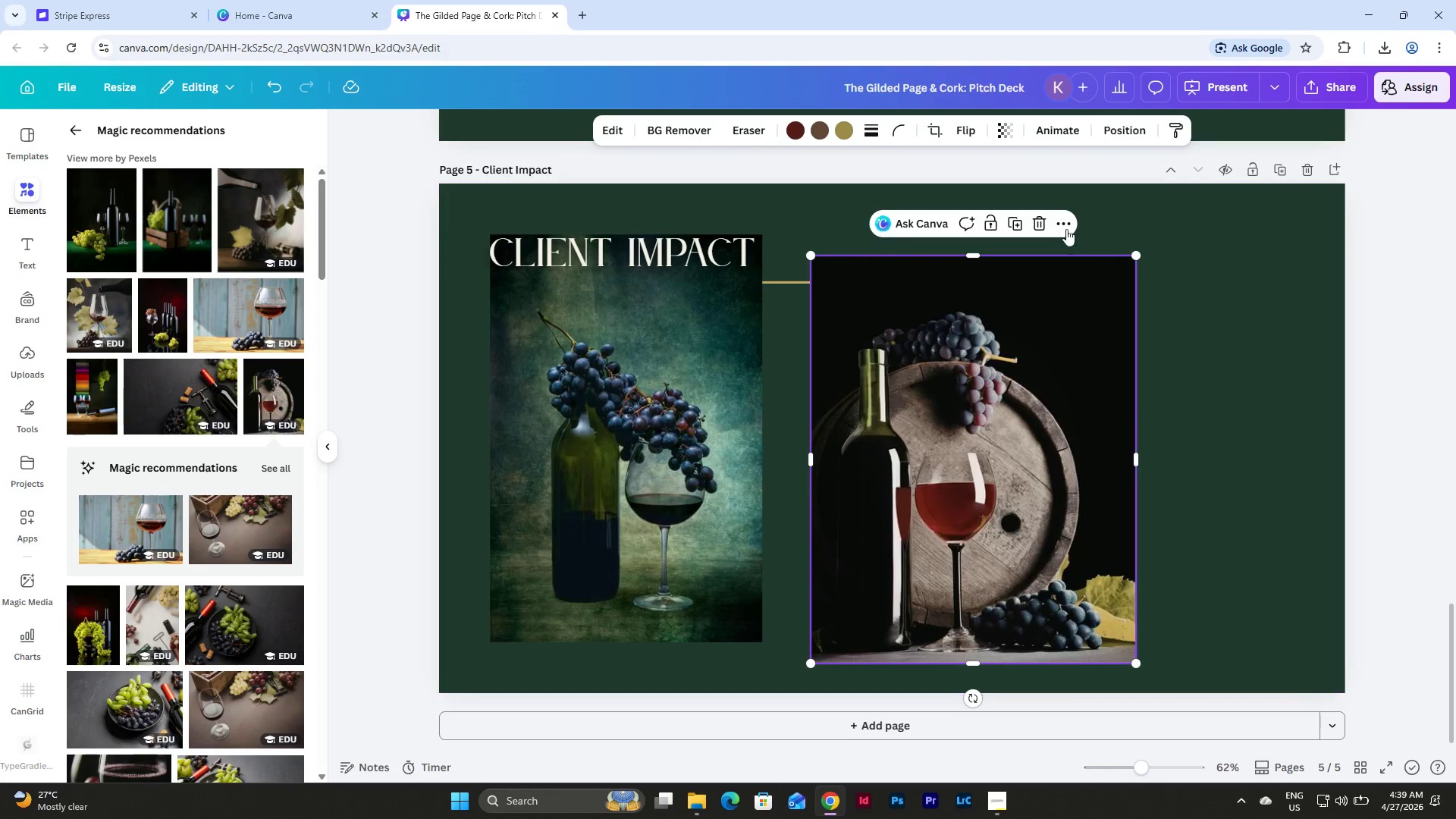 
left_click([1041, 225])
 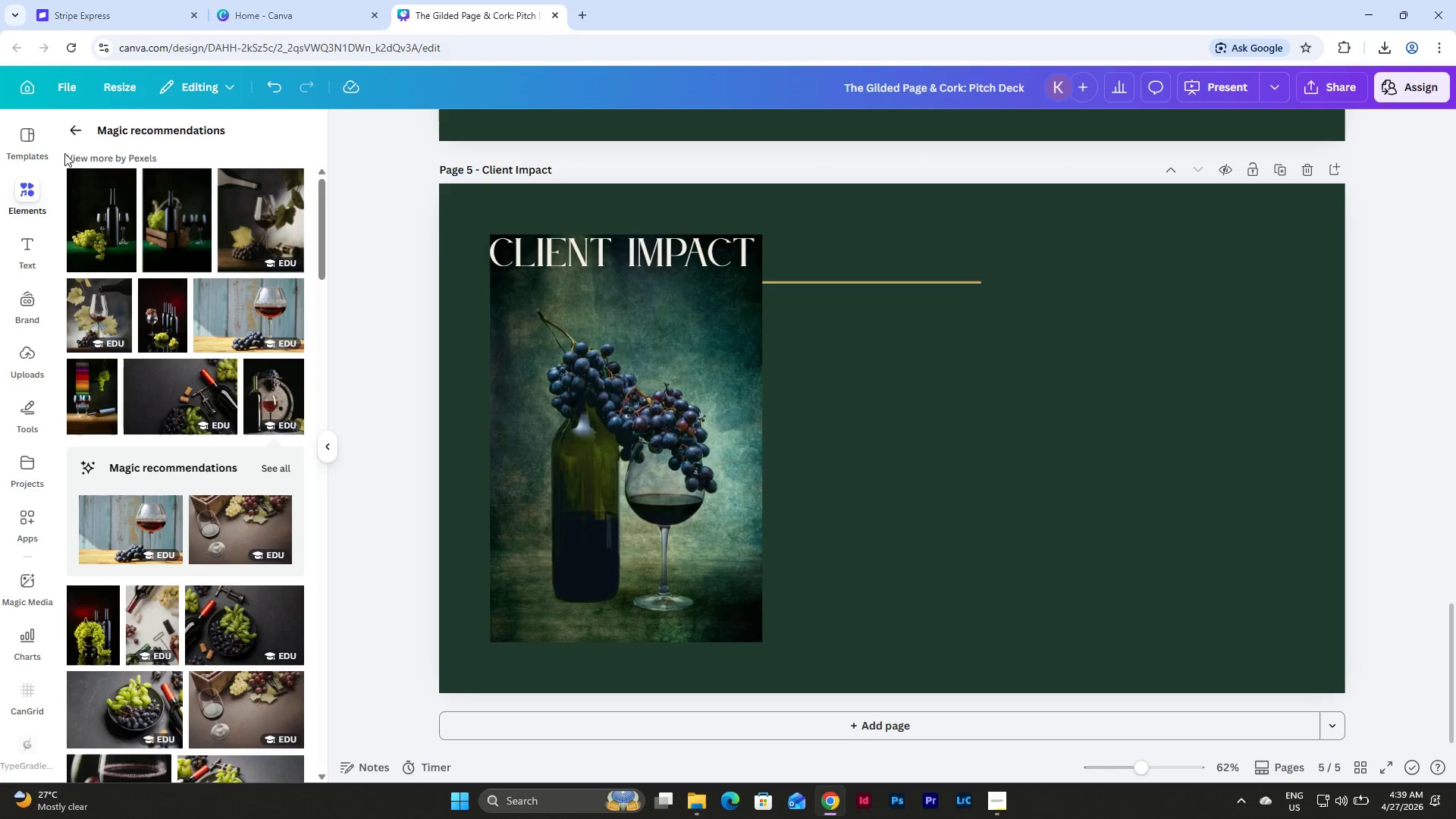 
left_click([77, 120])
 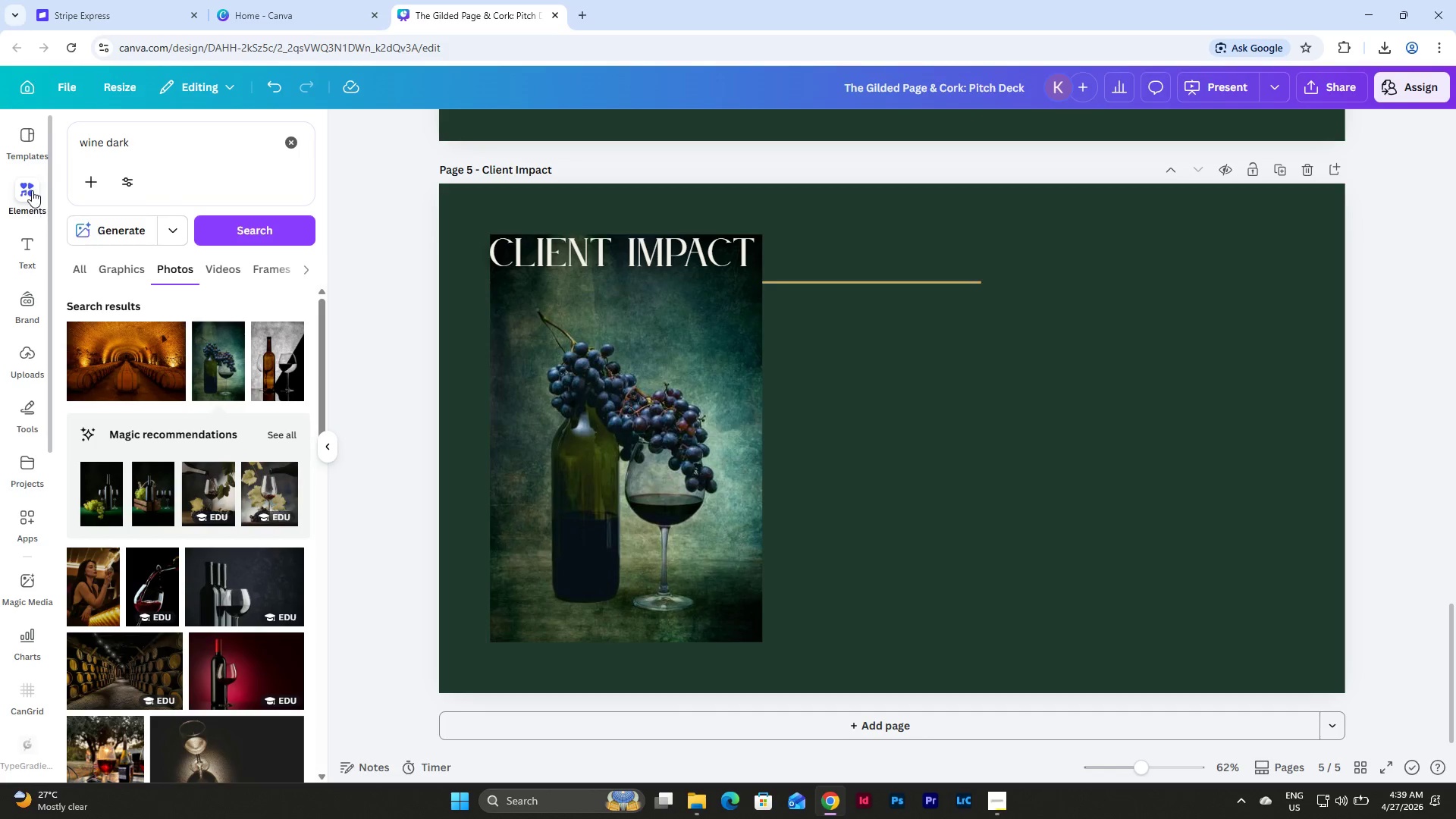 
left_click_drag(start_coordinate=[162, 137], to_coordinate=[42, 146])
 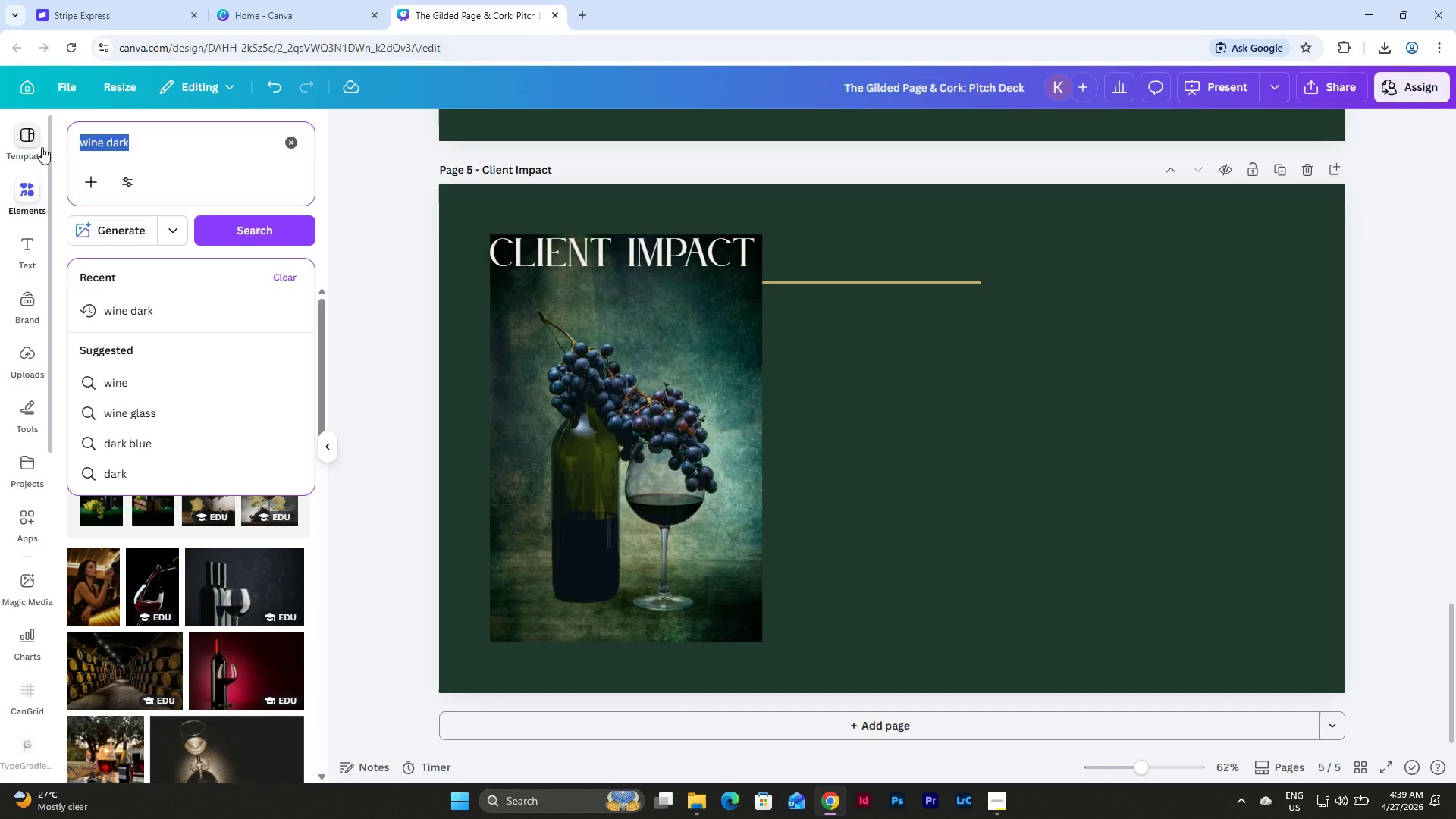 
type(frame)
 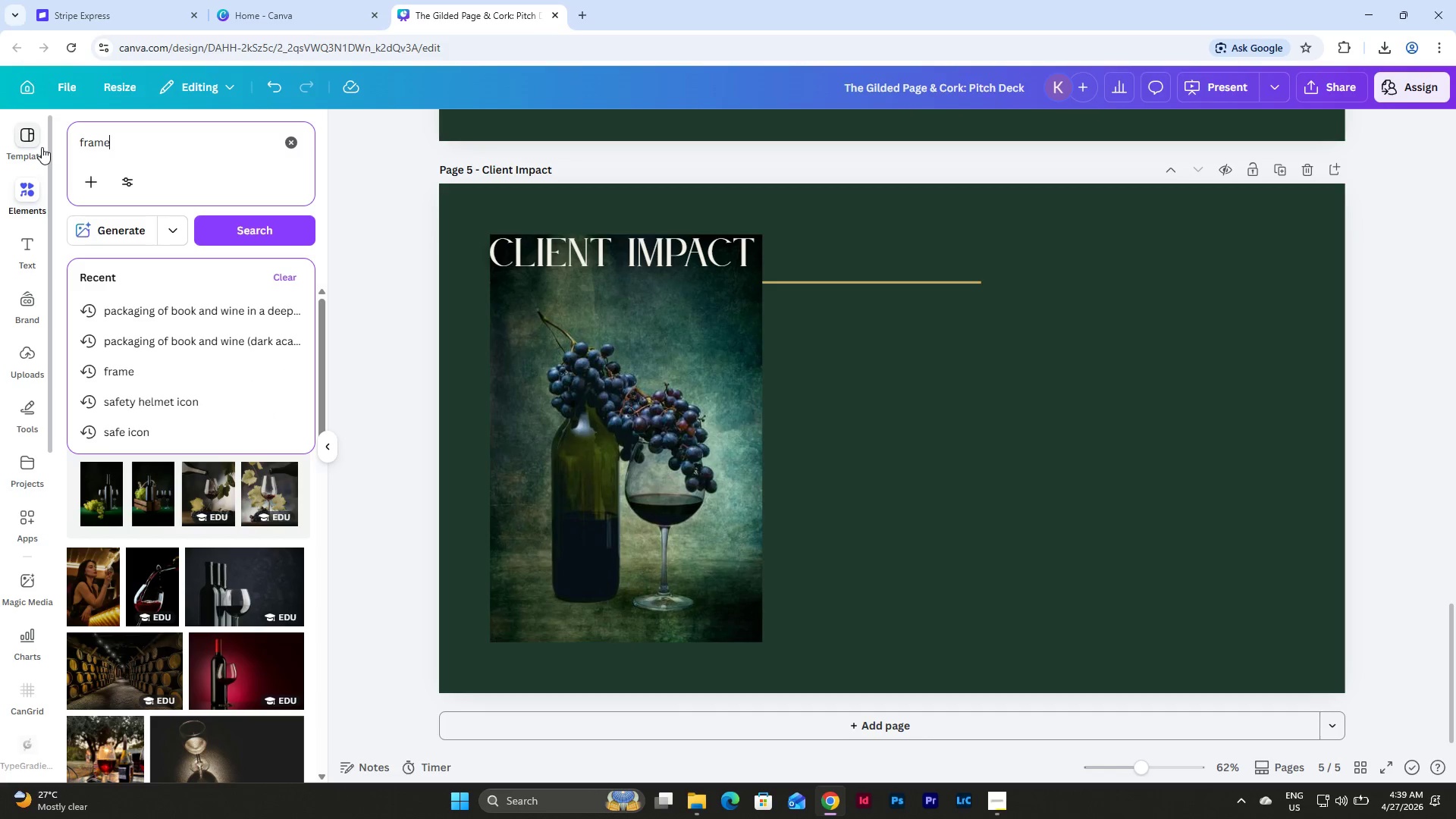 
key(Enter)
 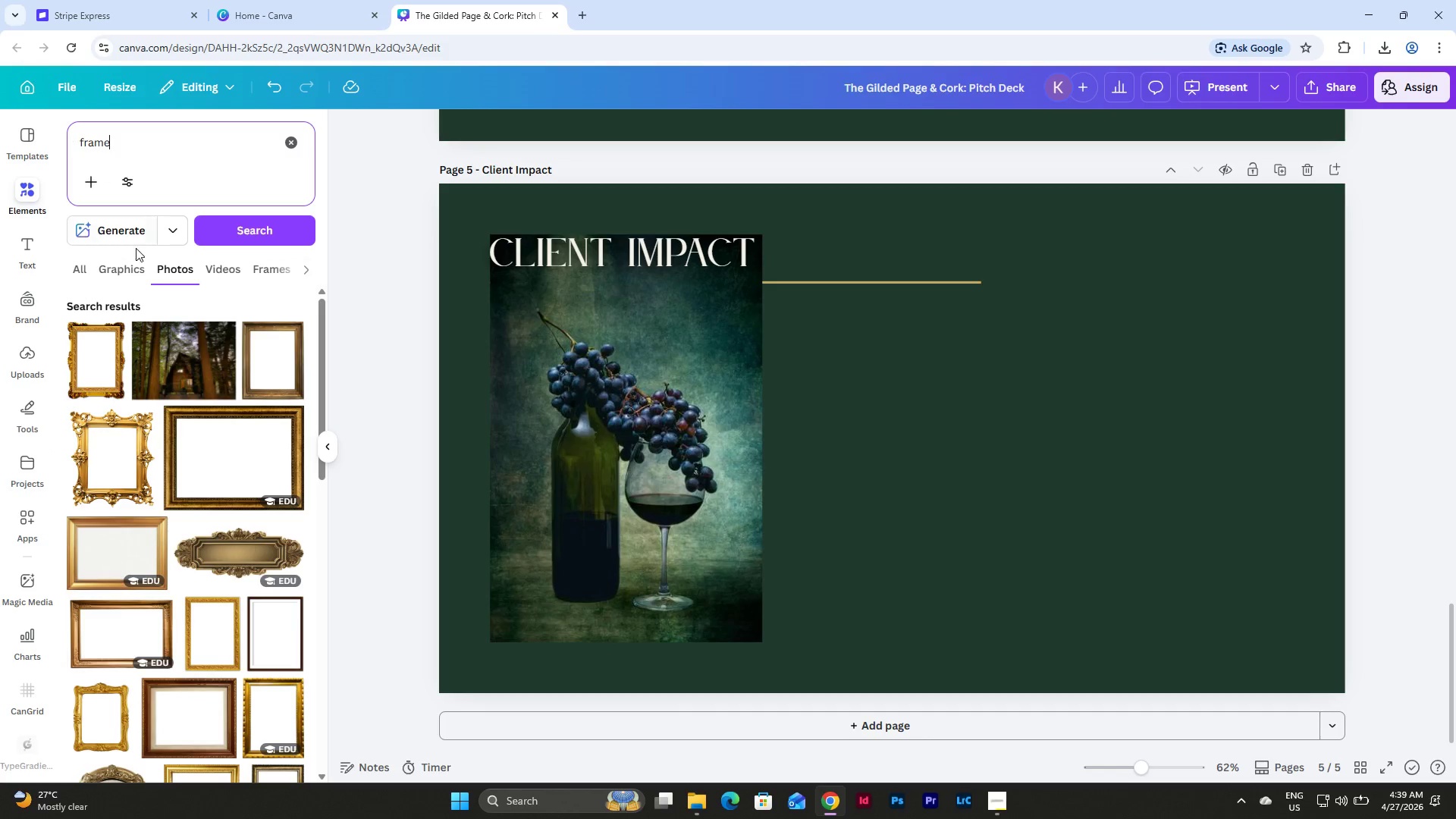 
left_click([69, 275])
 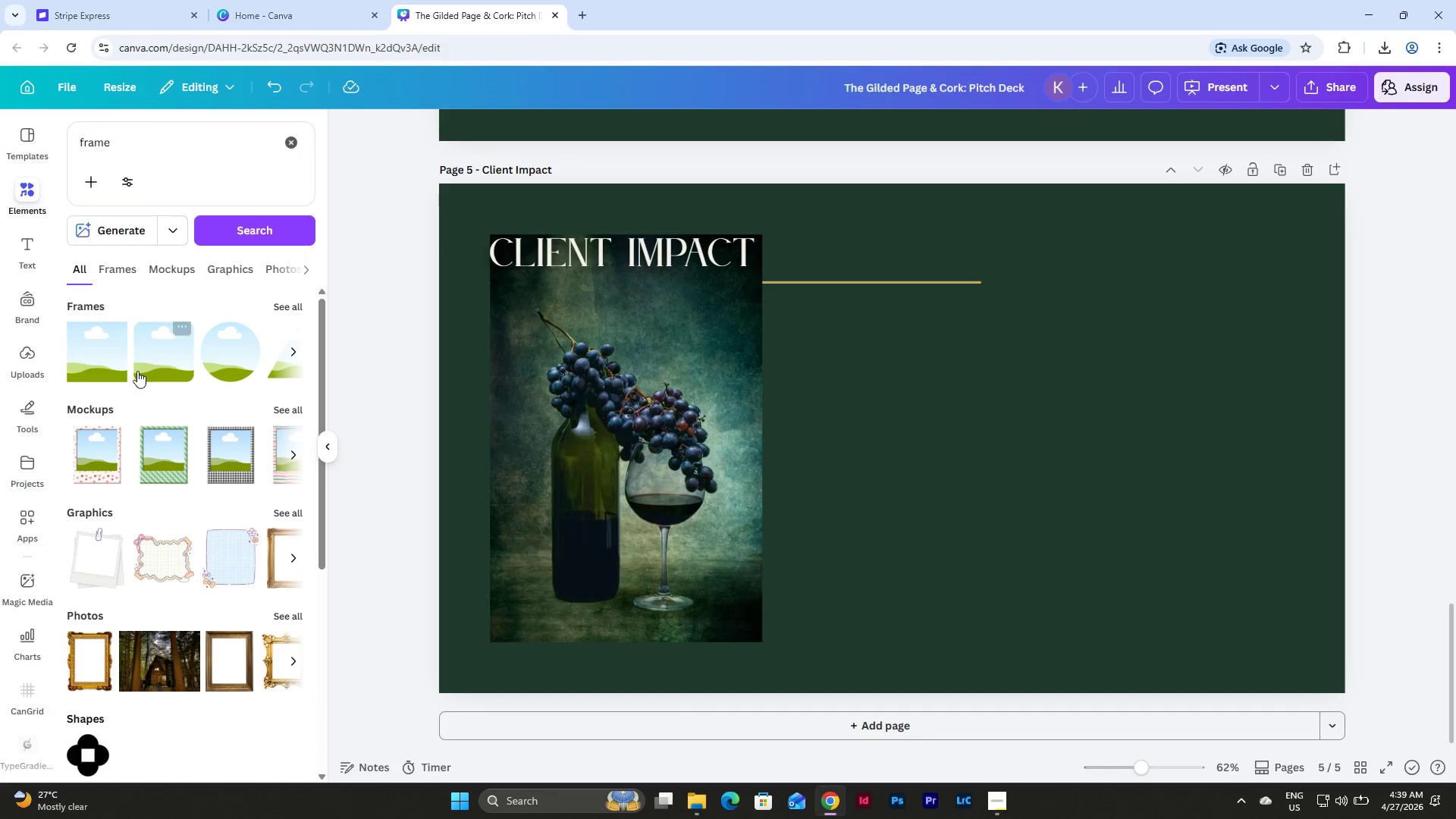 
left_click([114, 366])
 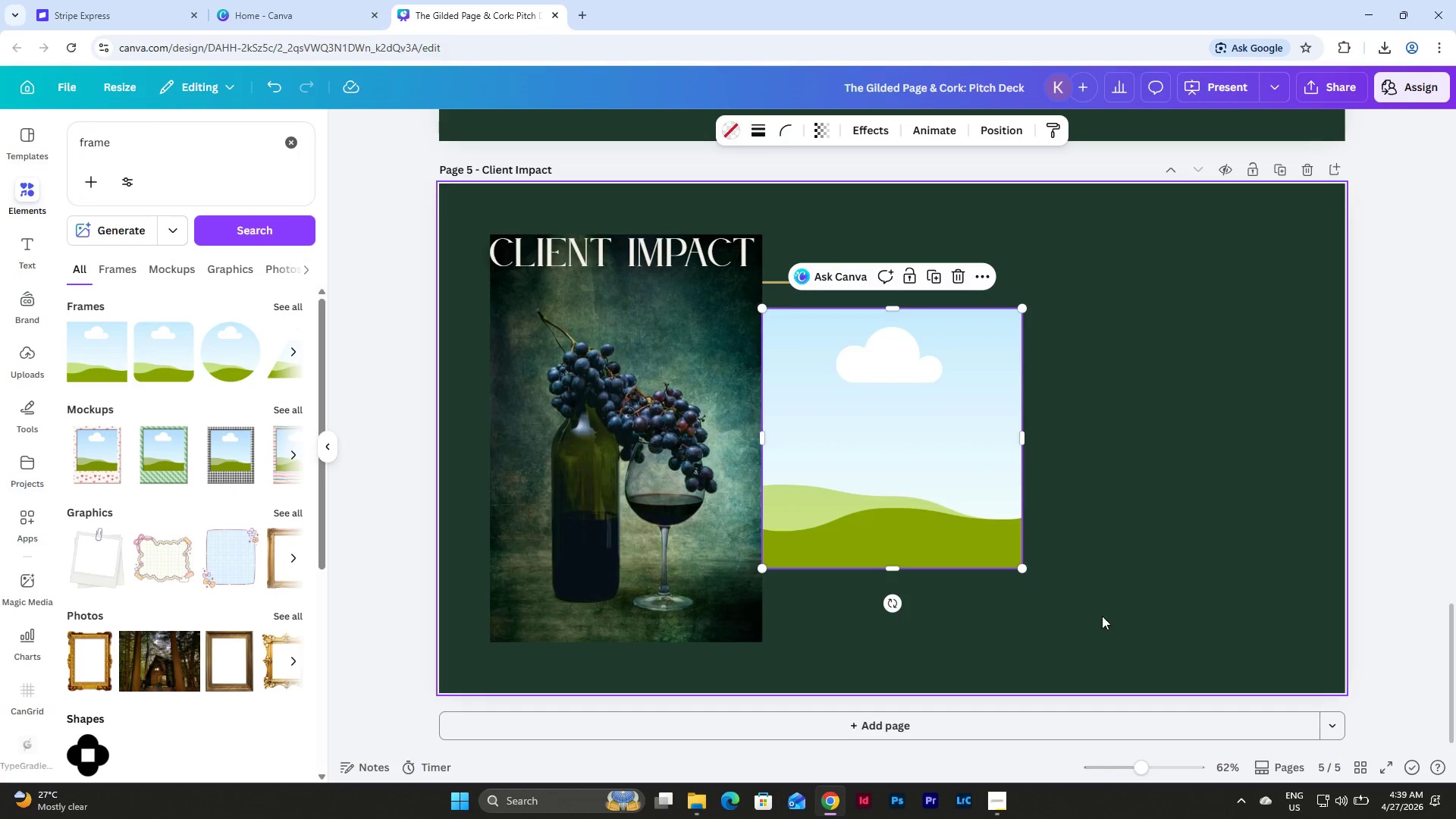 
left_click_drag(start_coordinate=[895, 437], to_coordinate=[1216, 416])
 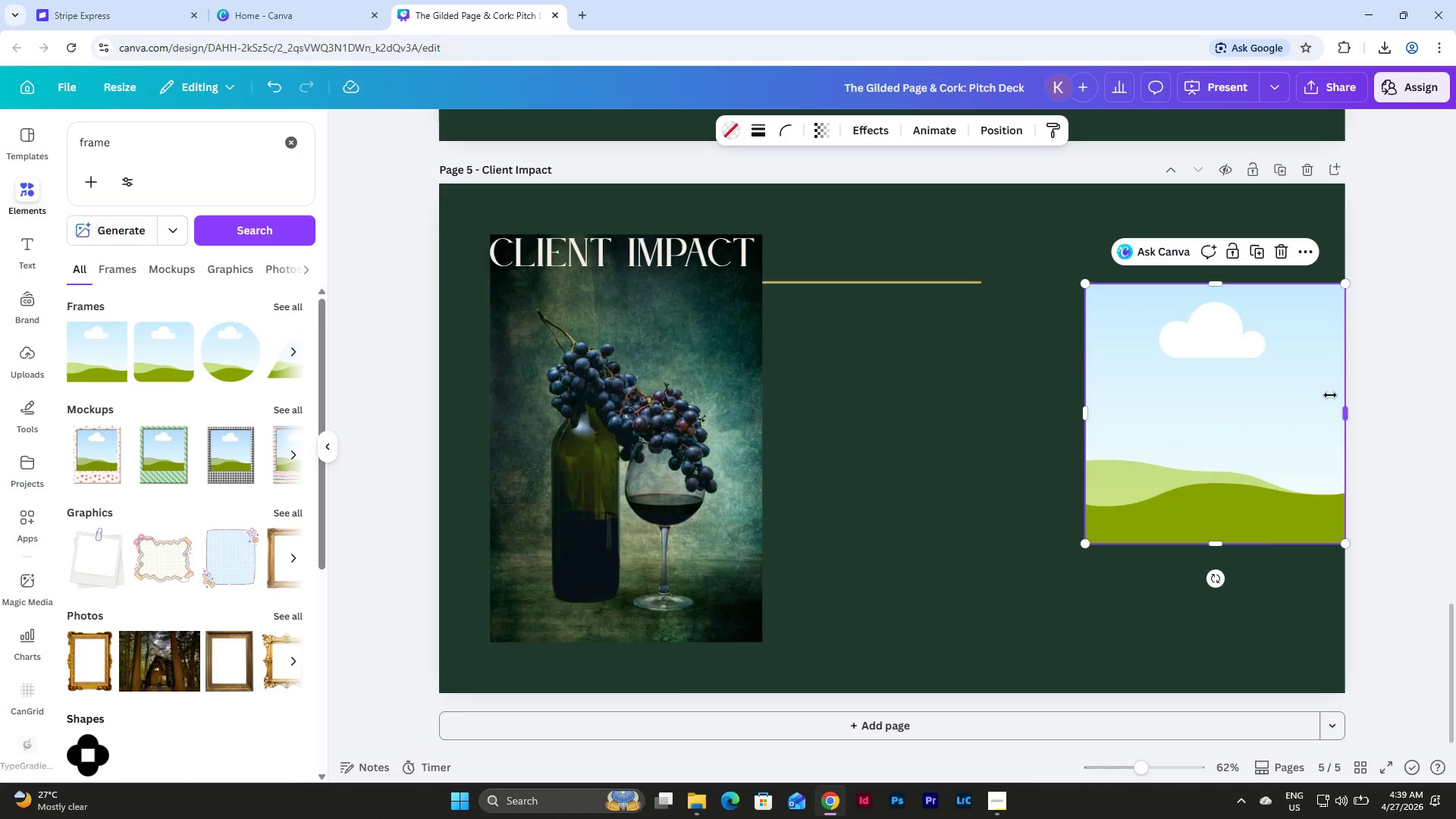 
left_click_drag(start_coordinate=[1220, 283], to_coordinate=[1209, 184])
 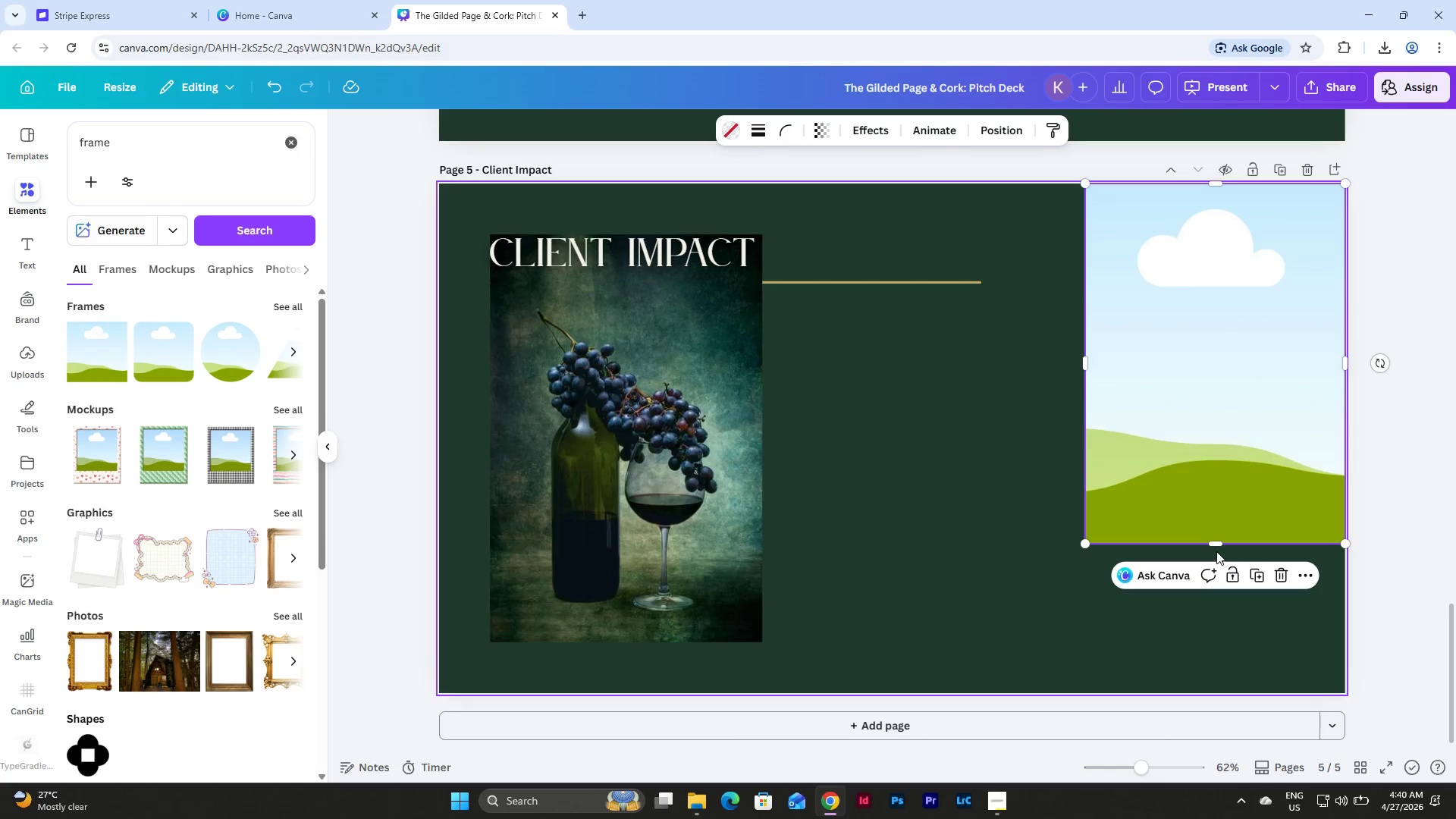 
left_click_drag(start_coordinate=[1215, 546], to_coordinate=[1236, 693])
 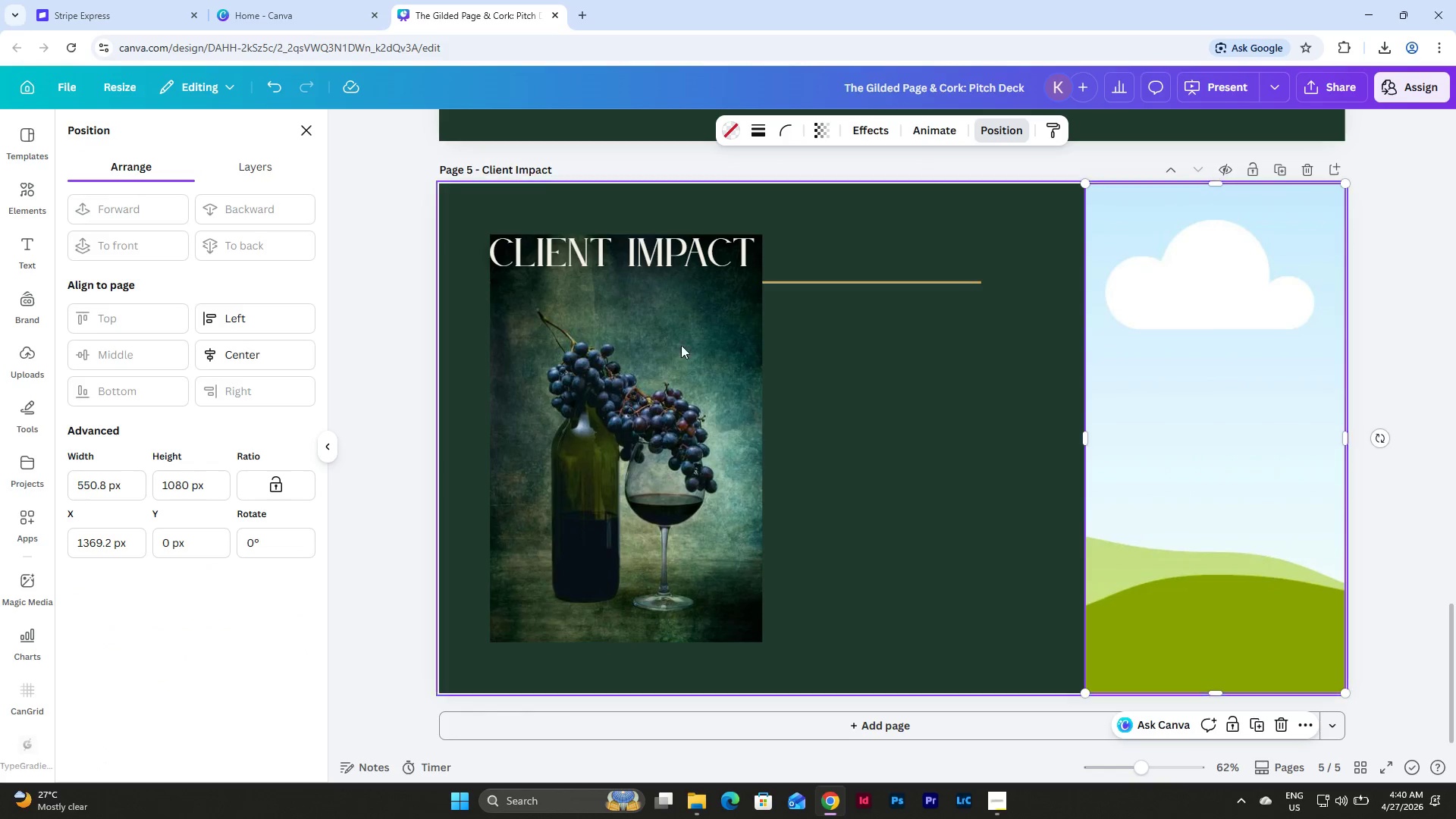 
left_click_drag(start_coordinate=[125, 488], to_coordinate=[45, 491])
 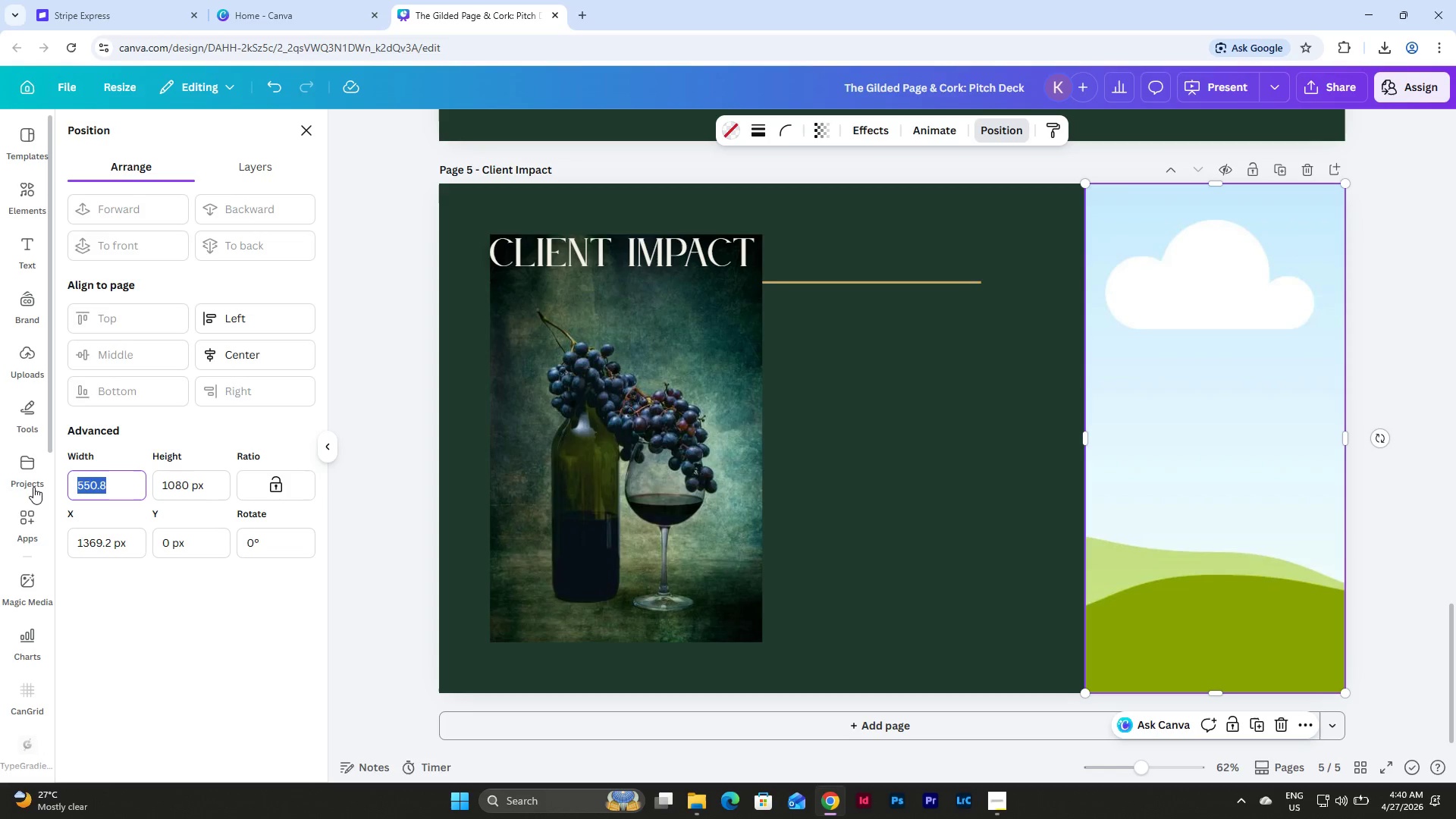 
key(Numpad7)
 